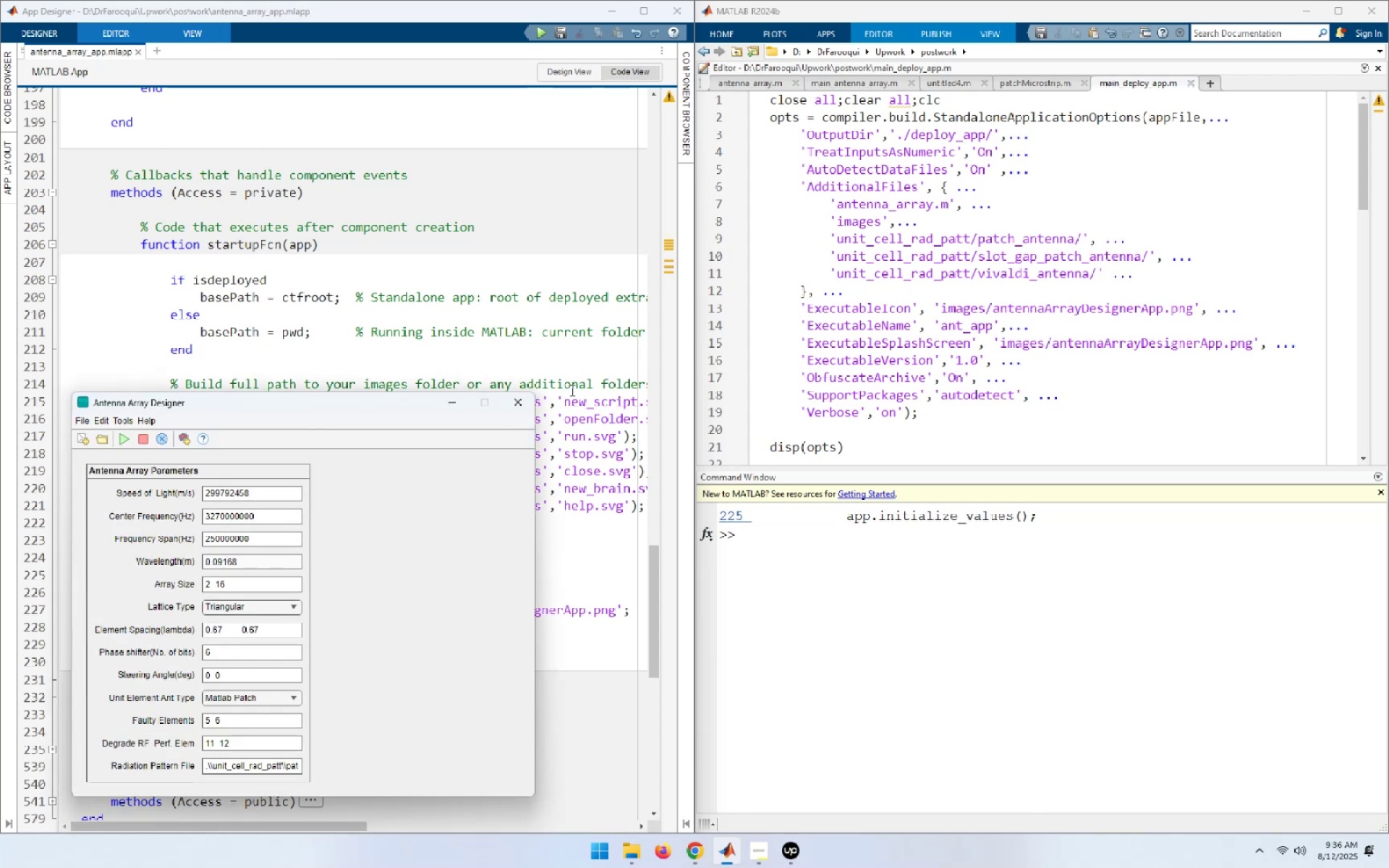 
left_click([523, 404])
 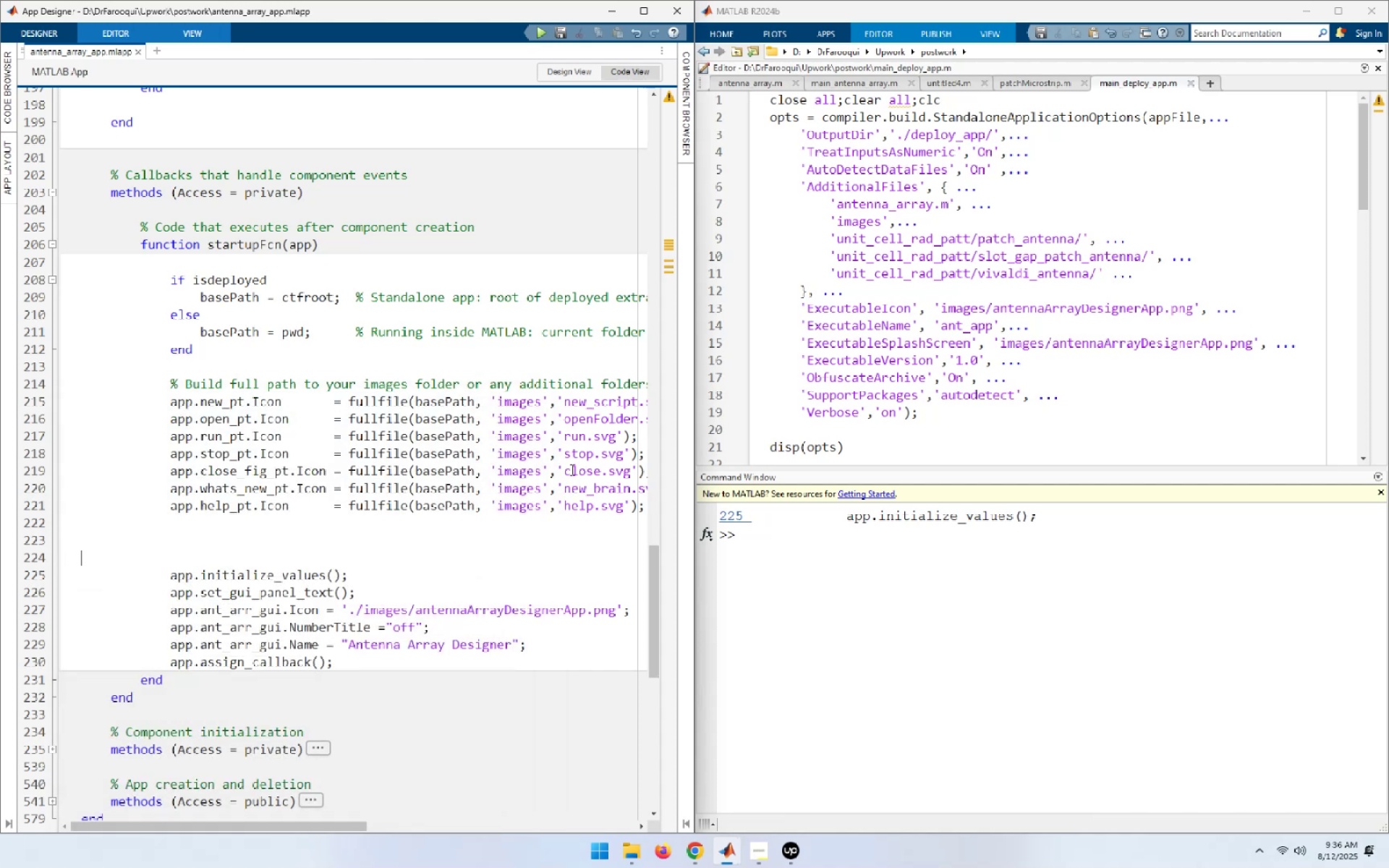 
wait(5.63)
 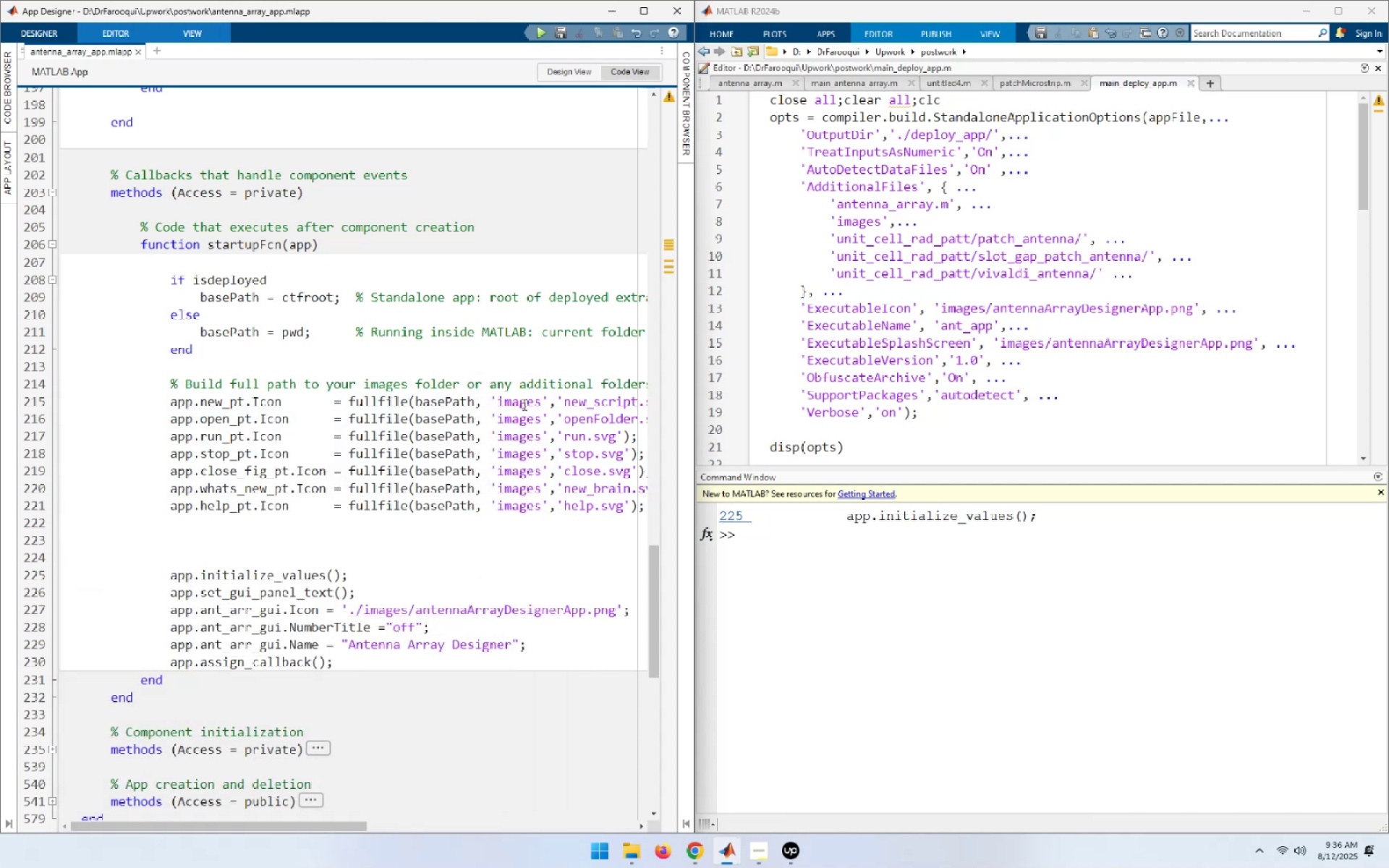 
left_click([582, 74])
 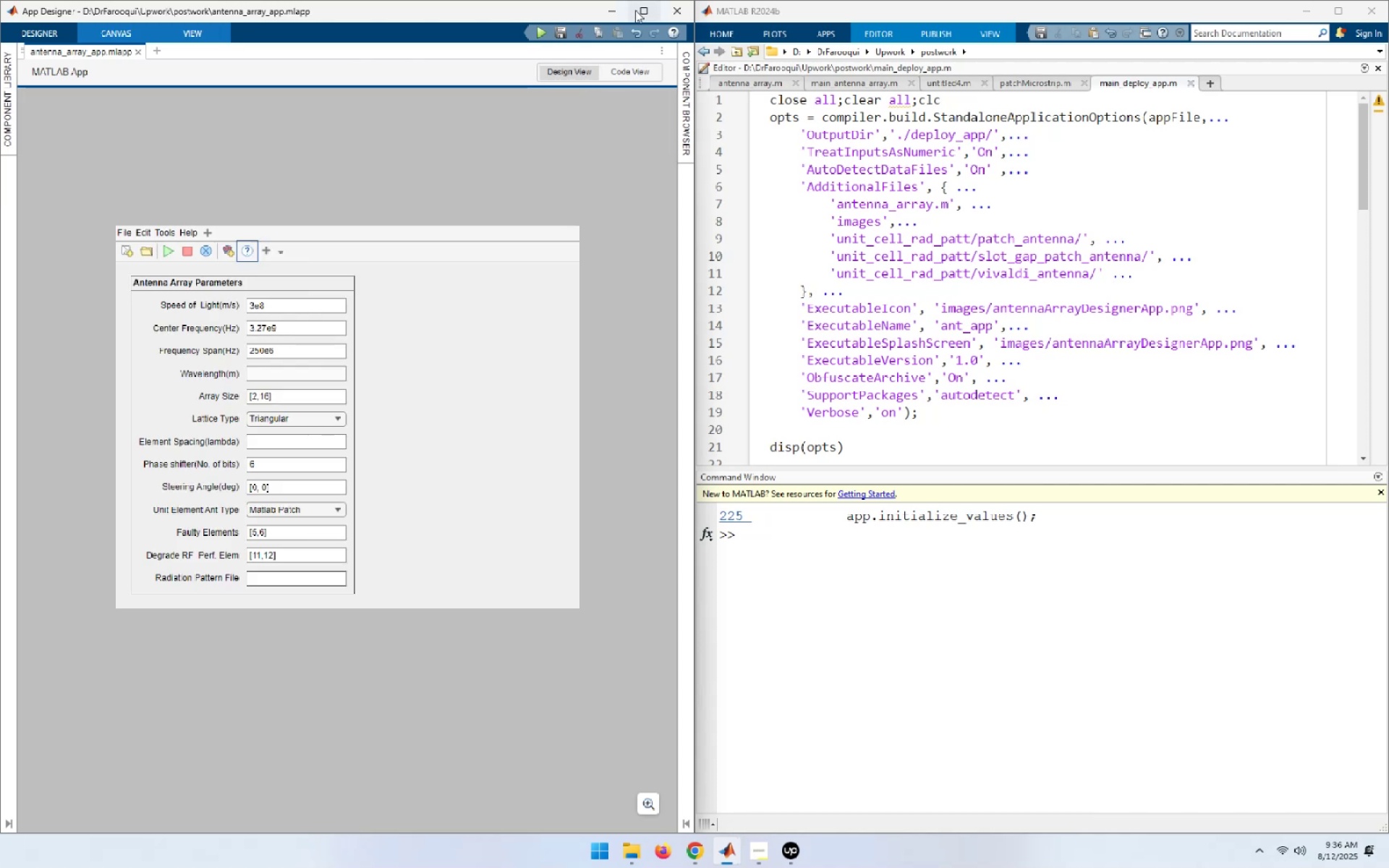 
left_click([640, 10])
 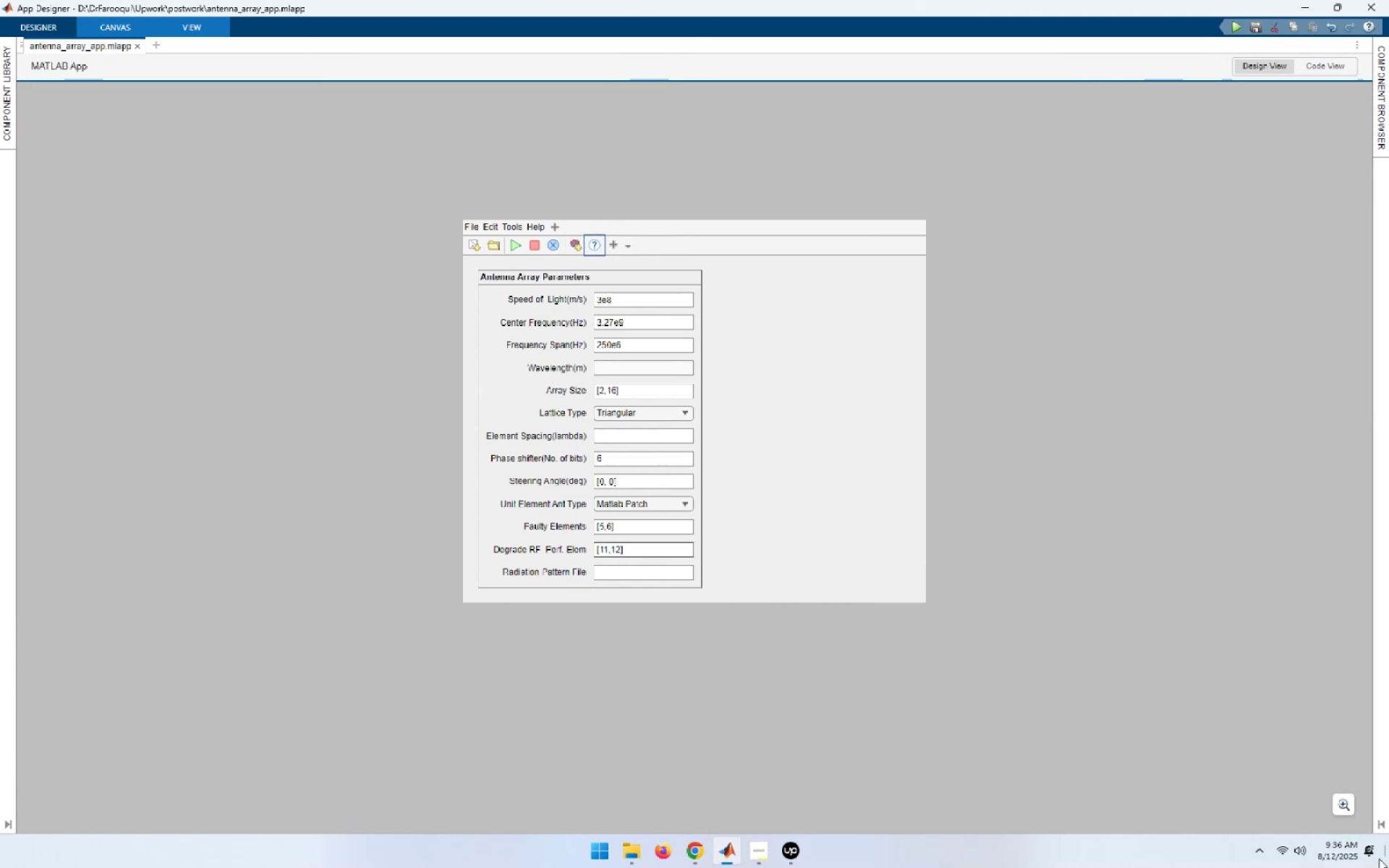 
left_click([1382, 825])
 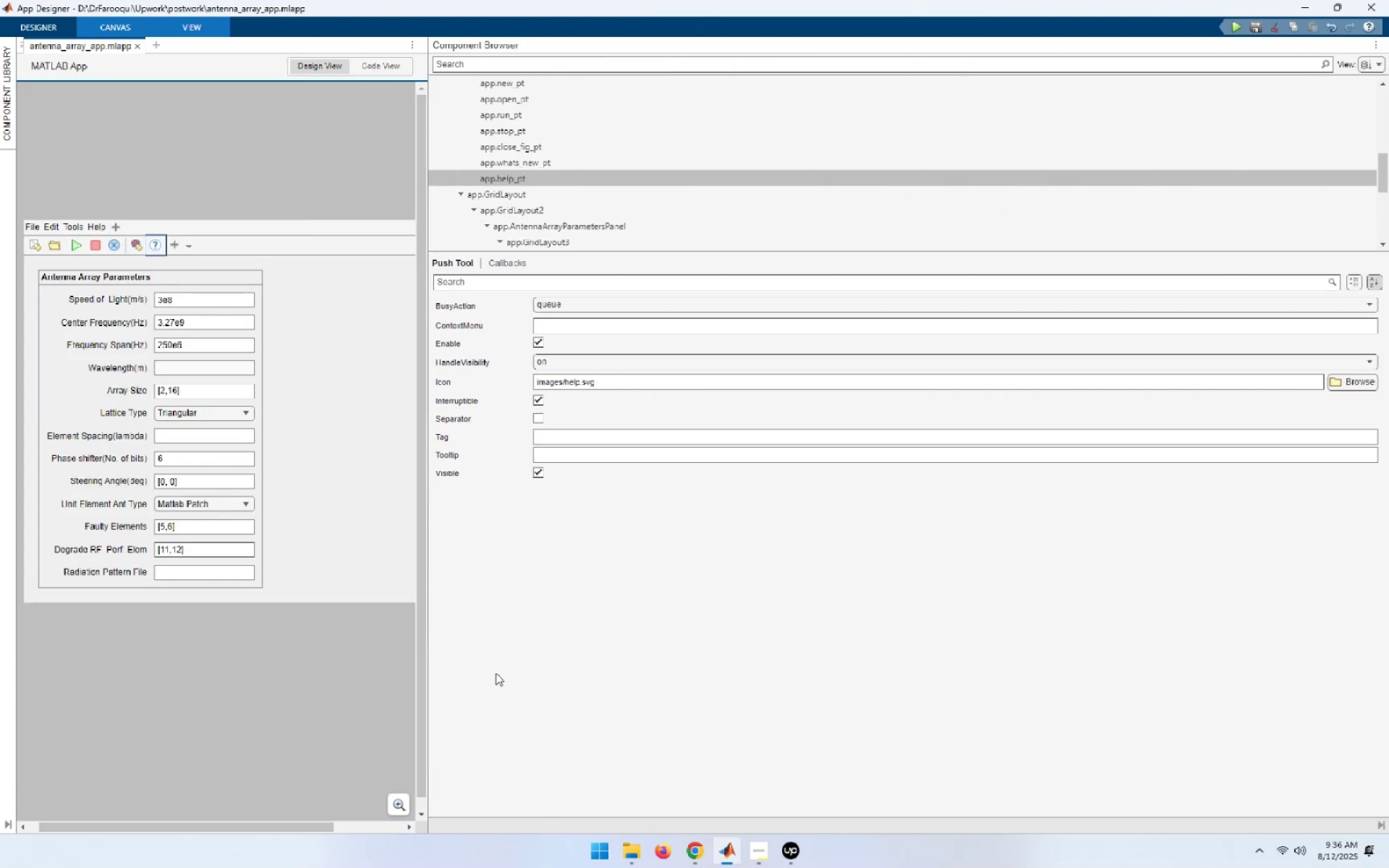 
left_click_drag(start_coordinate=[427, 666], to_coordinate=[953, 690])
 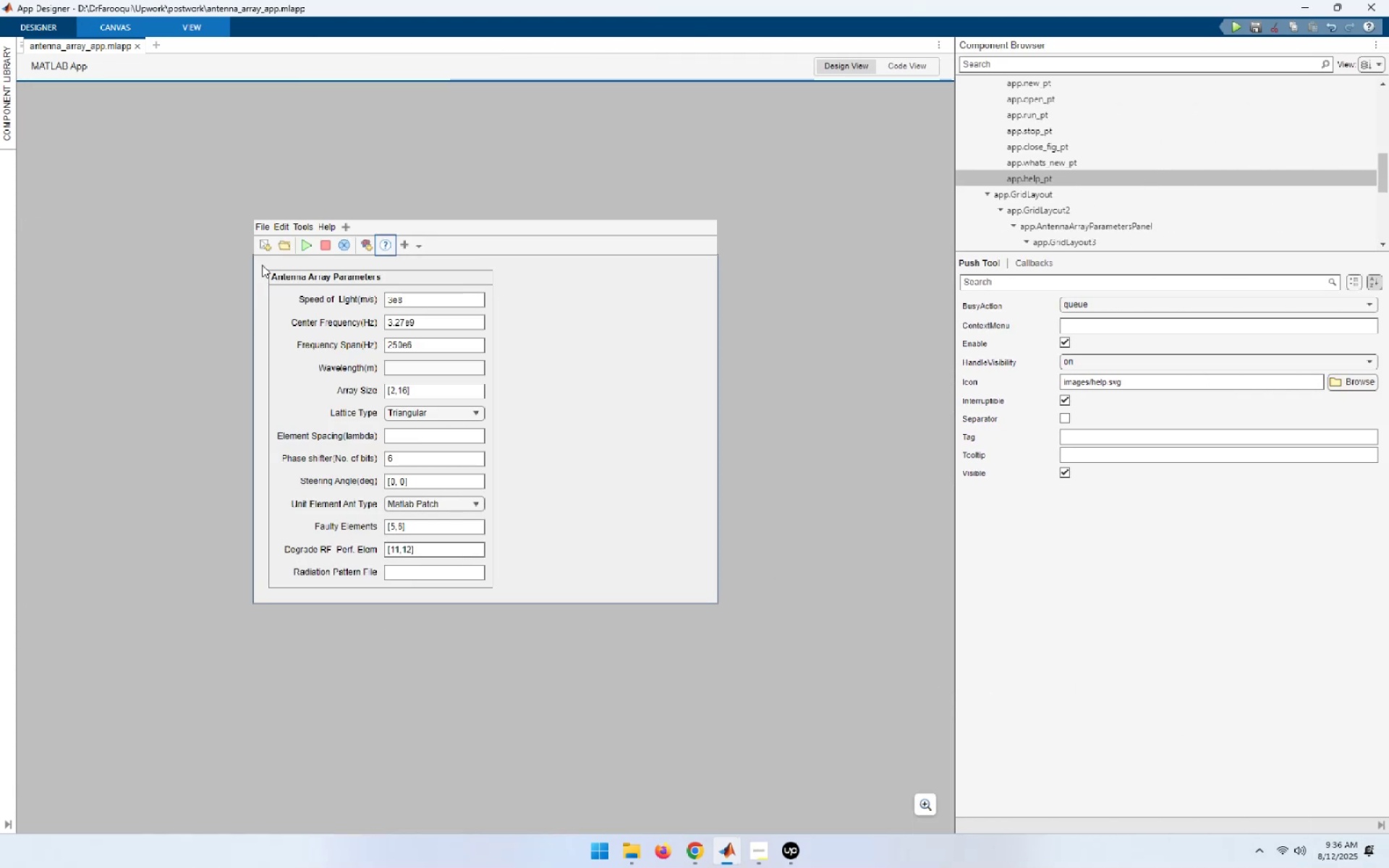 
left_click([266, 250])
 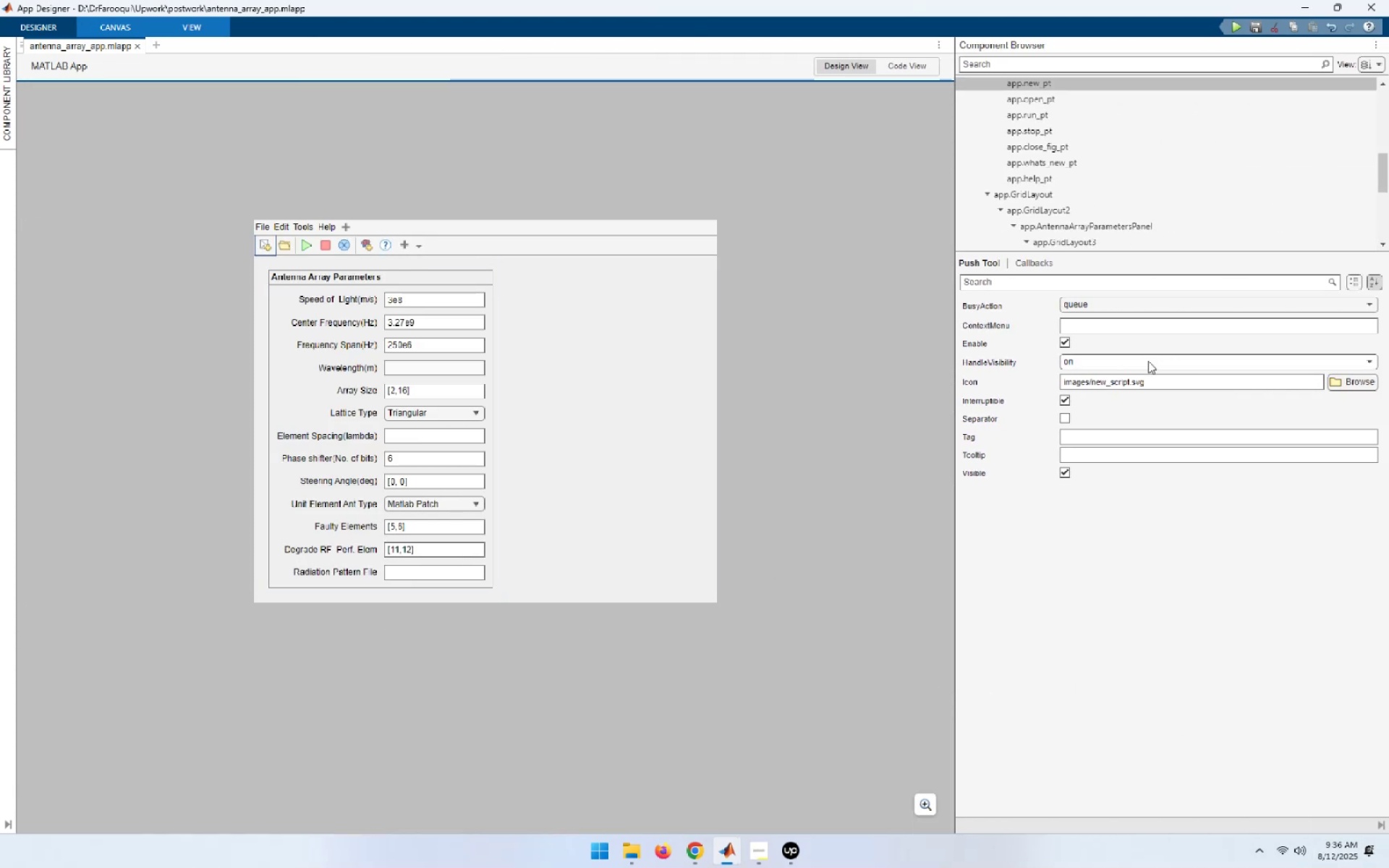 
left_click_drag(start_coordinate=[1148, 384], to_coordinate=[988, 373])
 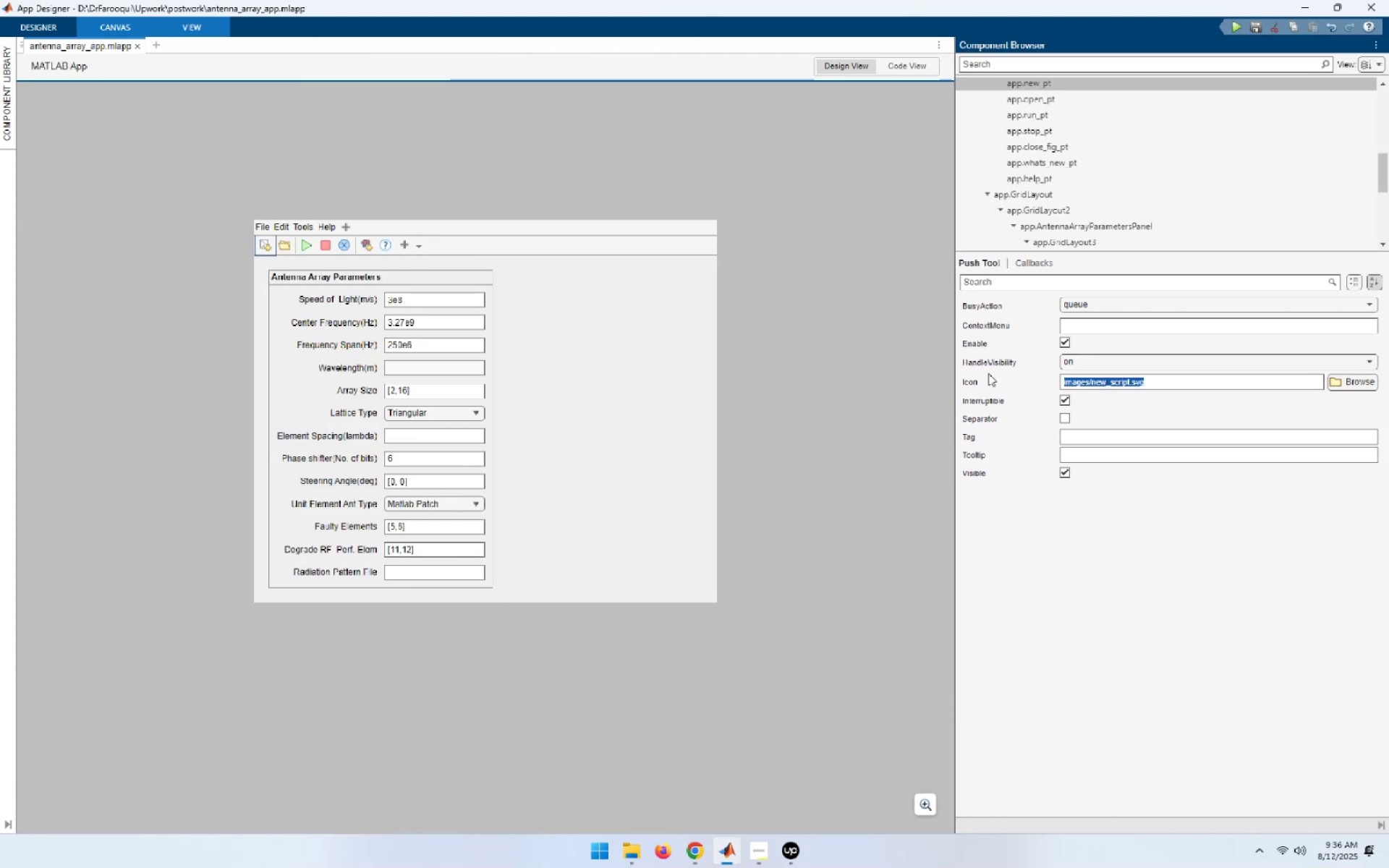 
key(Backspace)
 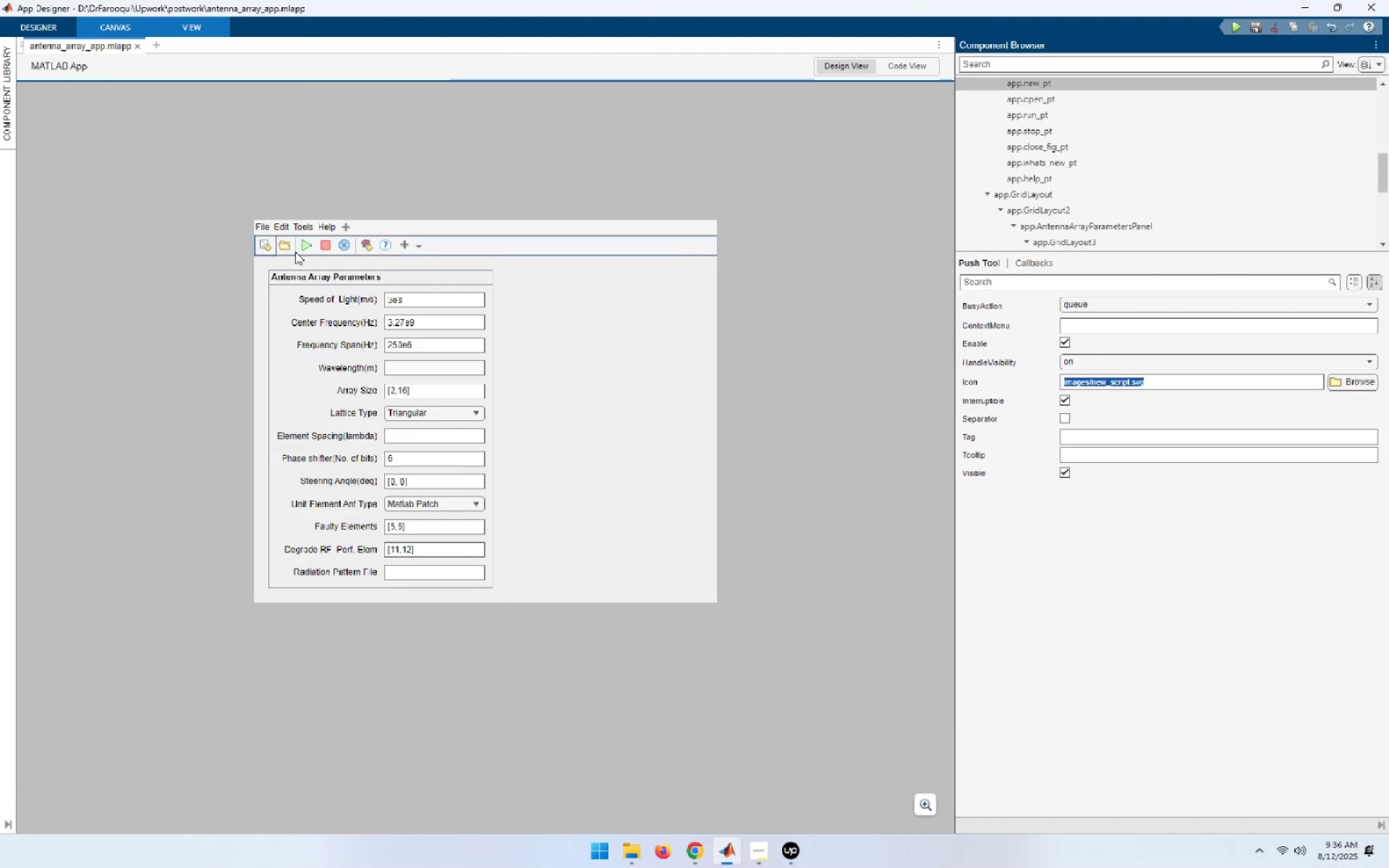 
left_click([286, 246])
 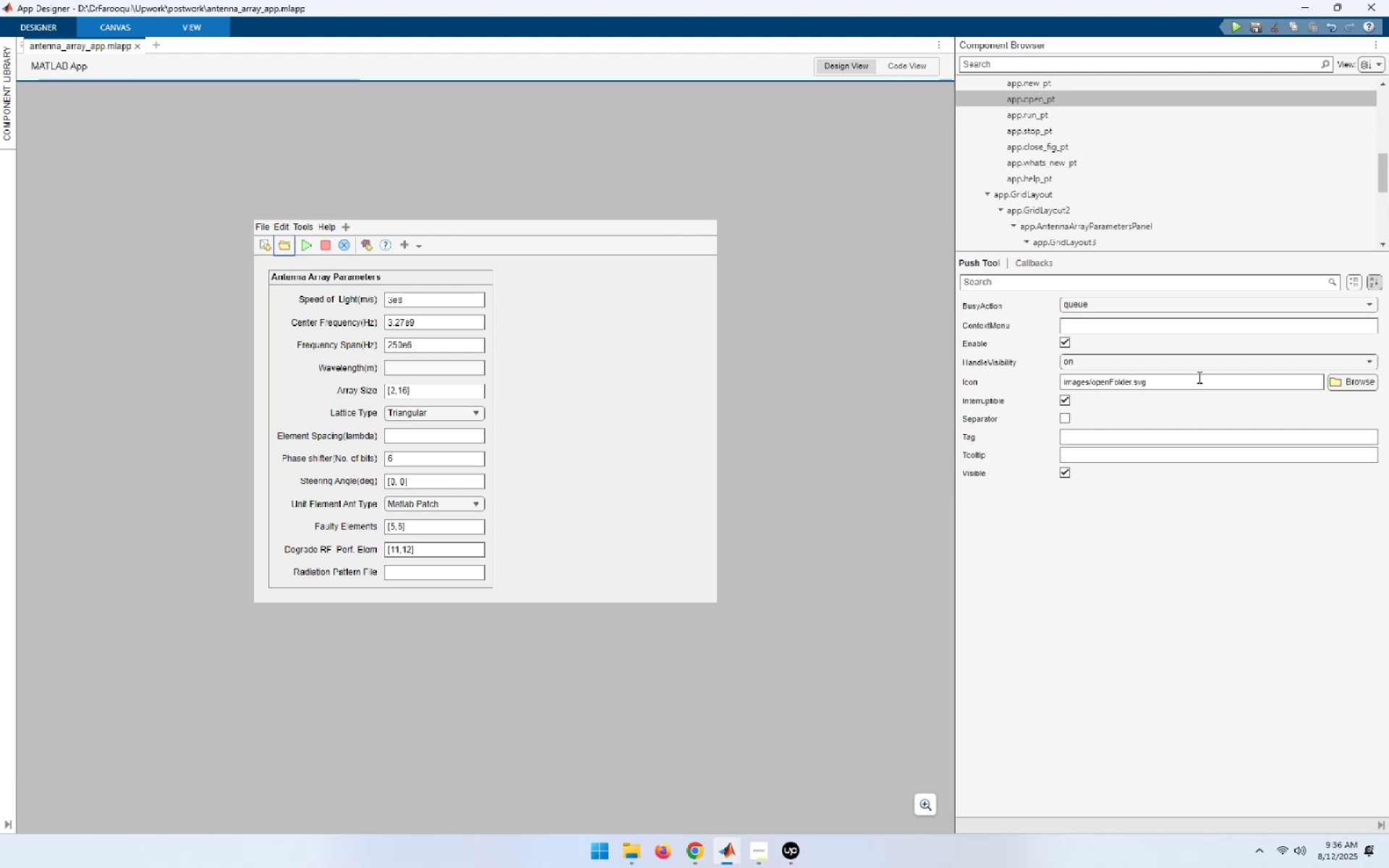 
left_click([1178, 381])
 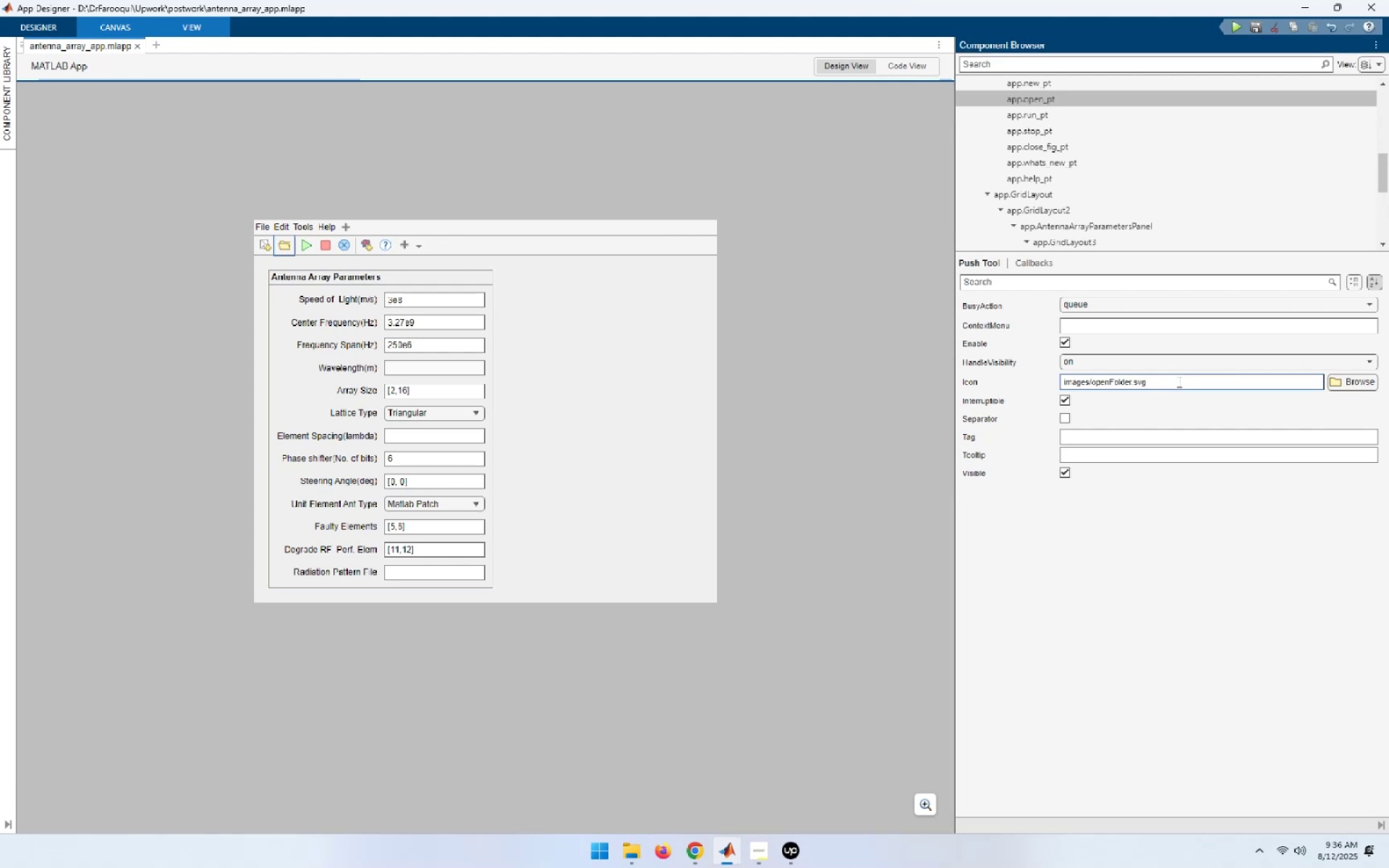 
hold_key(key=Backspace, duration=1.33)
 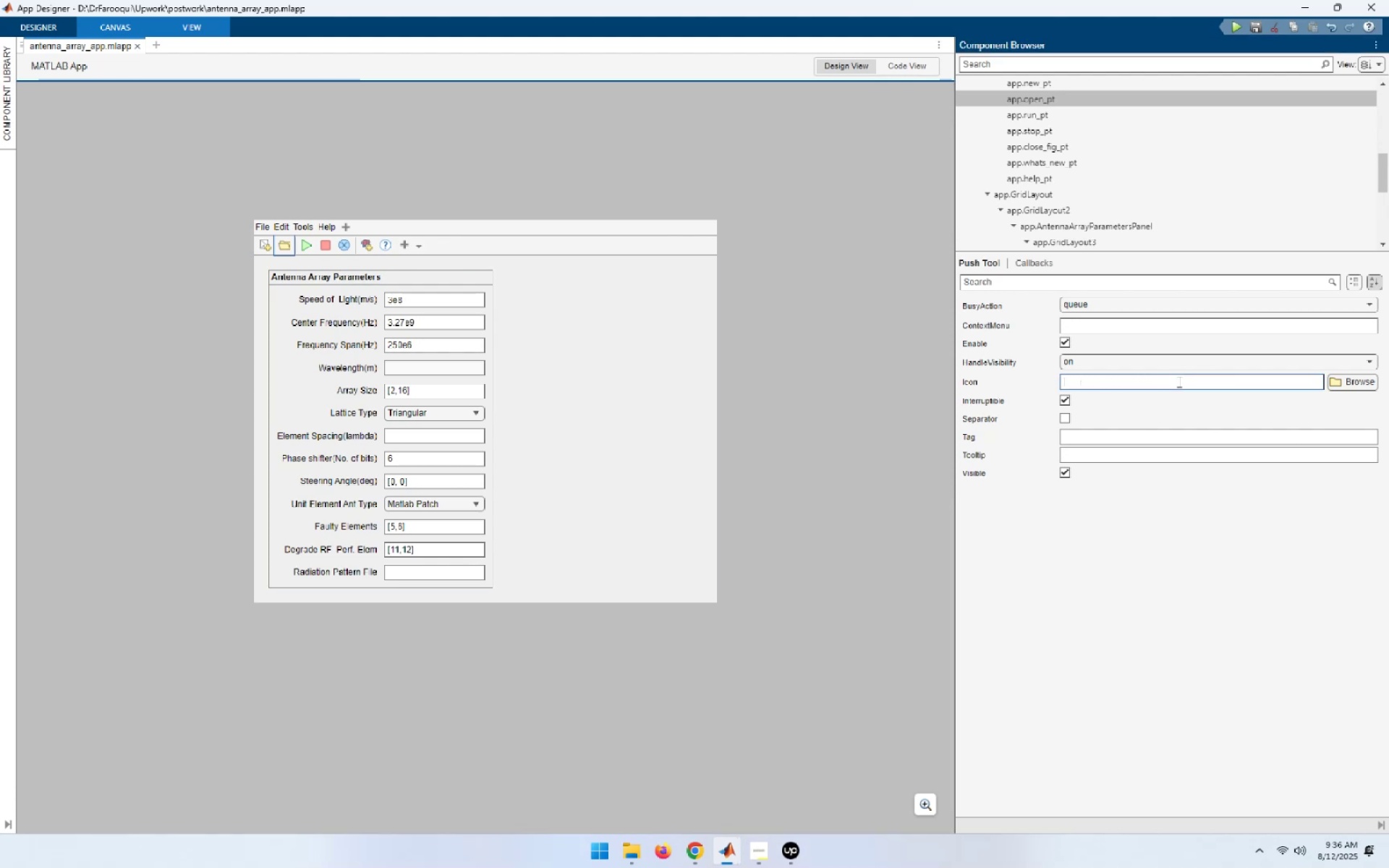 
key(NumpadEnter)
 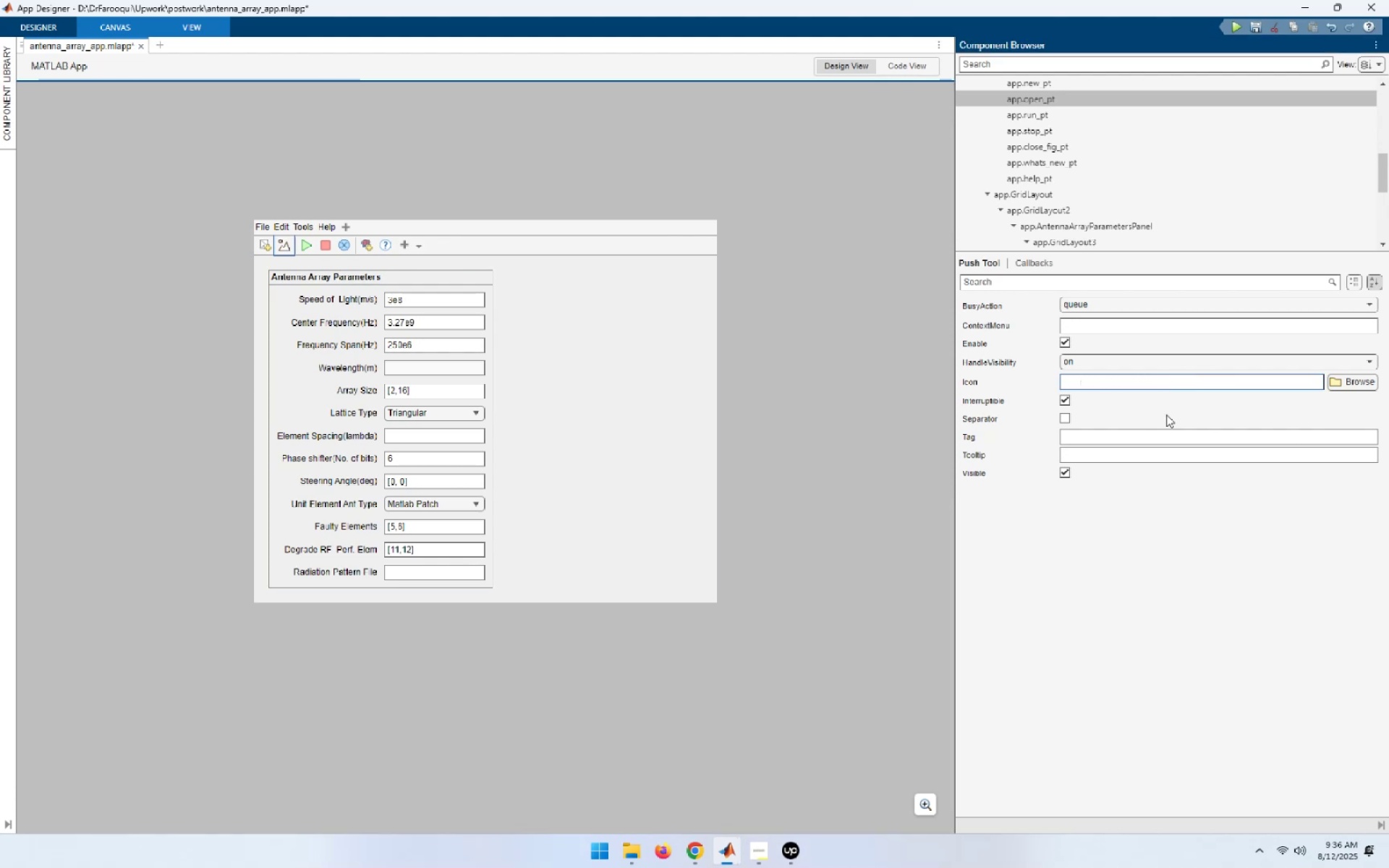 
left_click([1092, 692])
 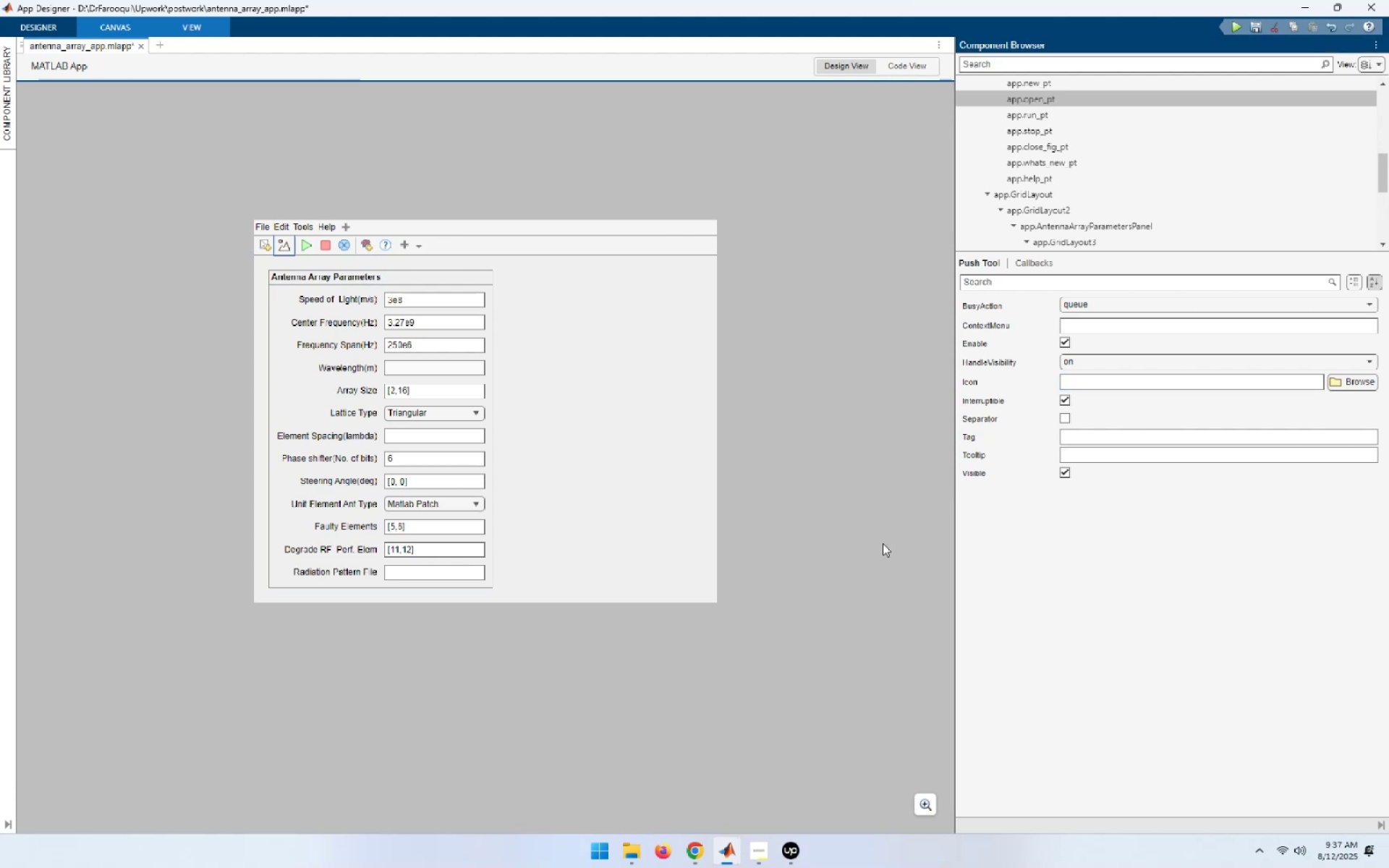 
left_click([836, 509])
 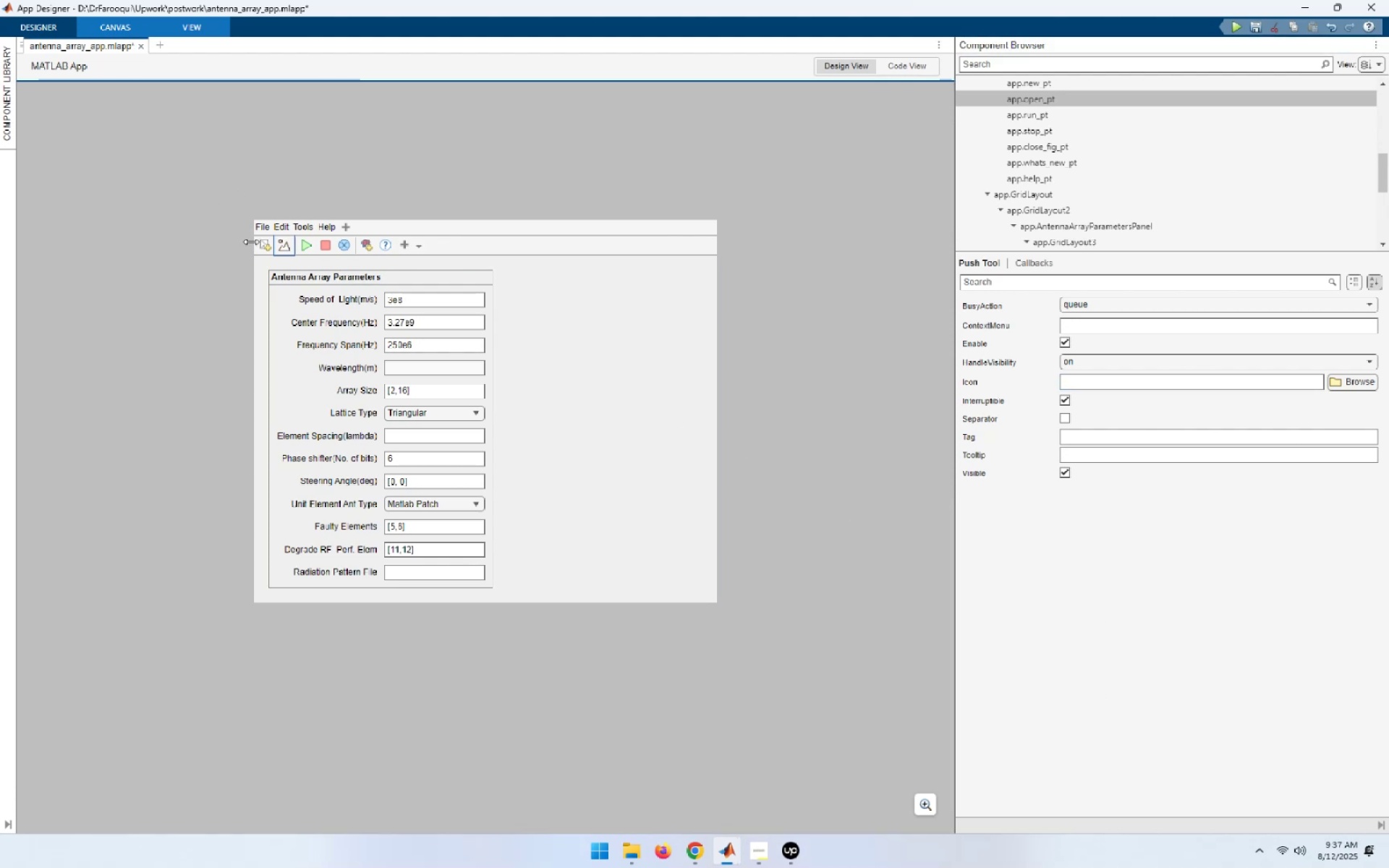 
left_click([263, 246])
 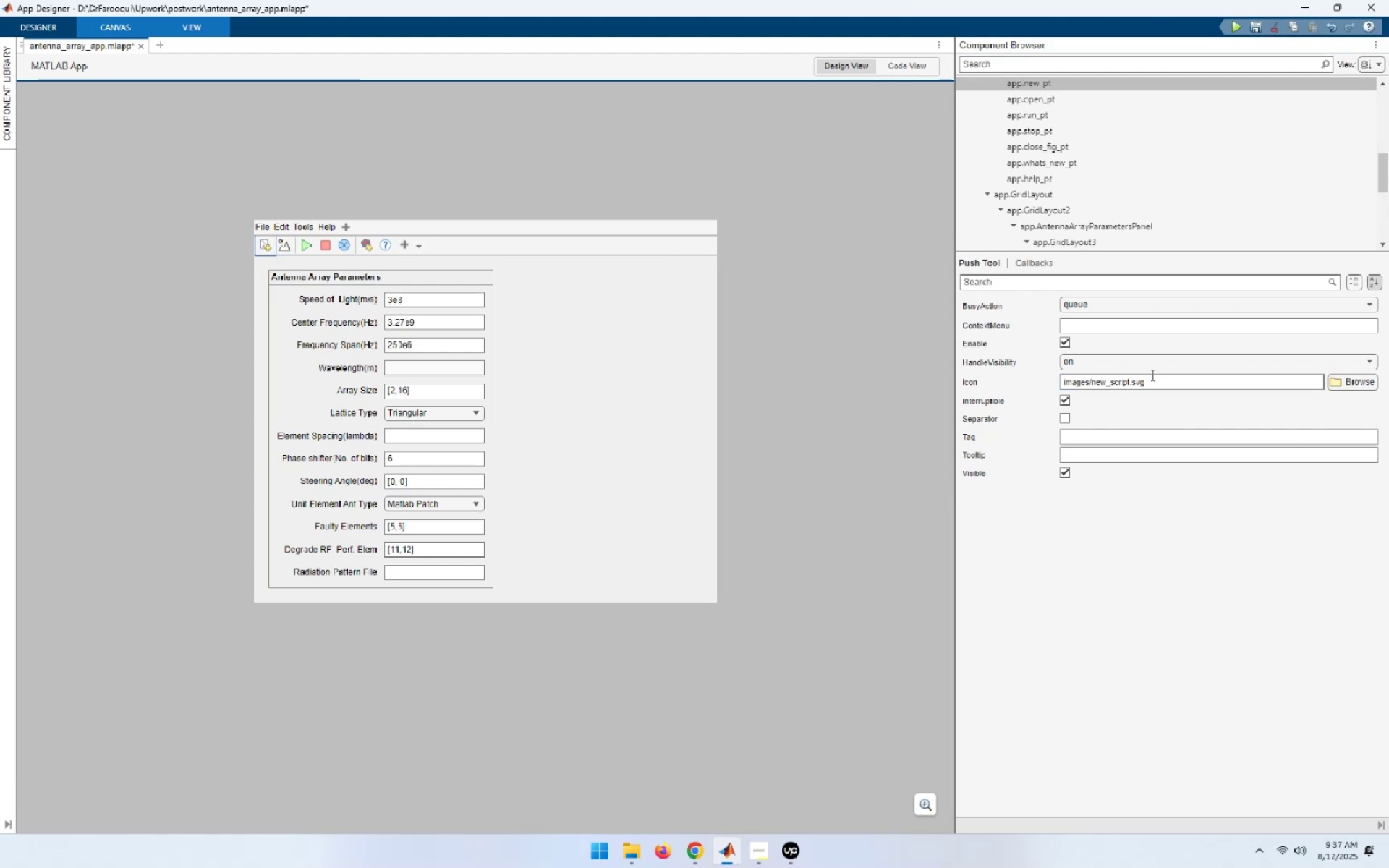 
left_click_drag(start_coordinate=[1152, 380], to_coordinate=[907, 380])
 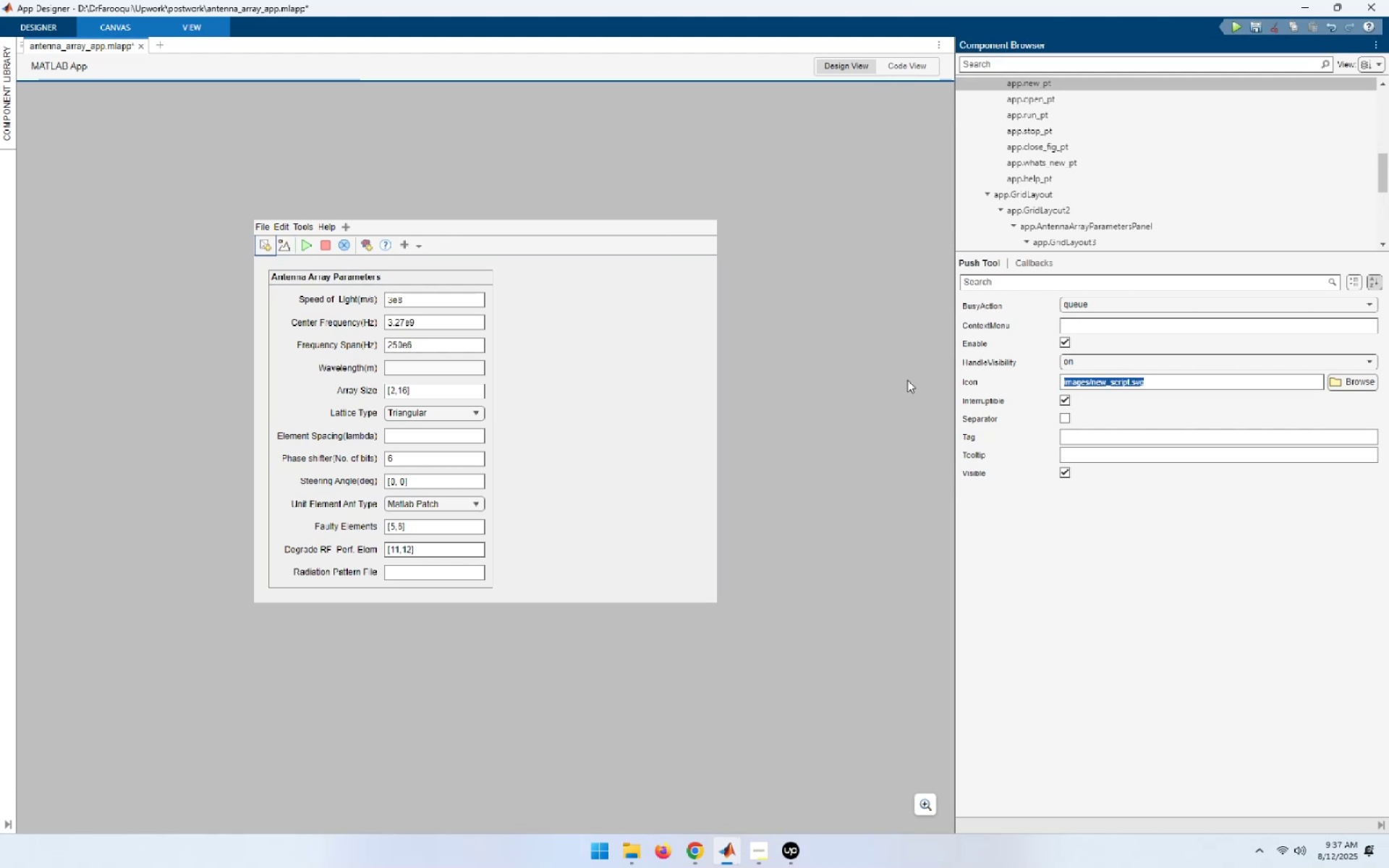 
key(Backspace)
 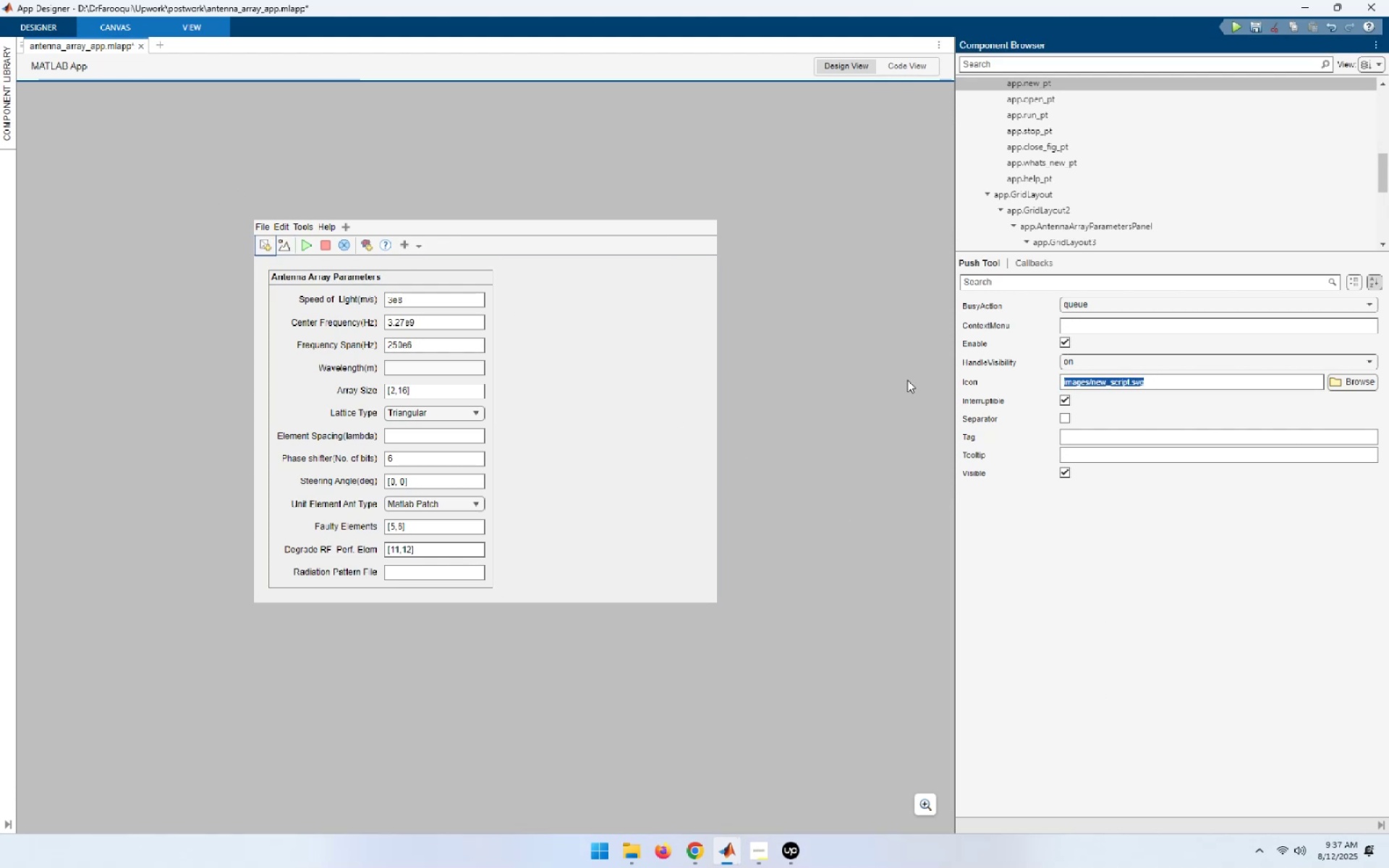 
key(Backspace)
 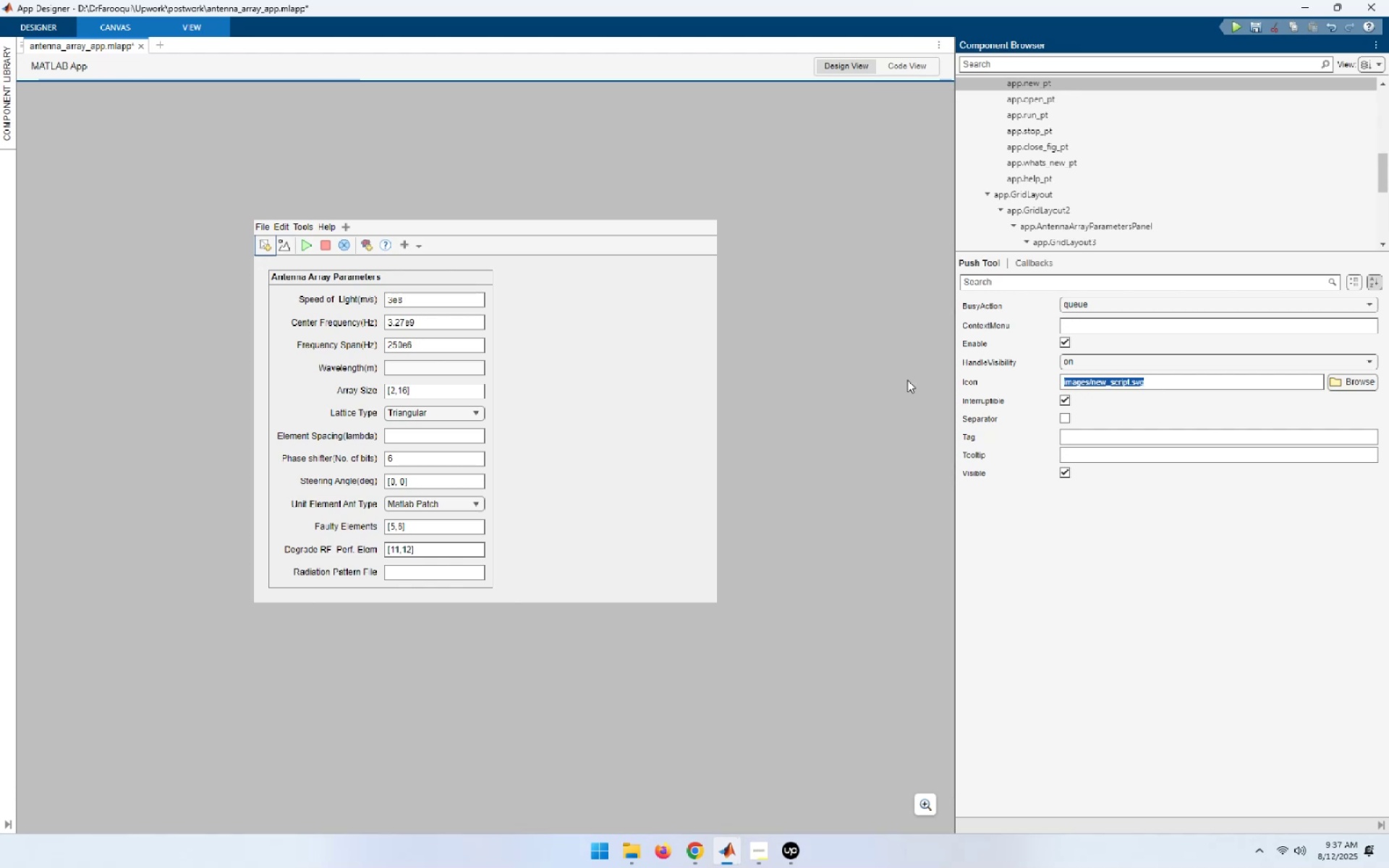 
key(Delete)
 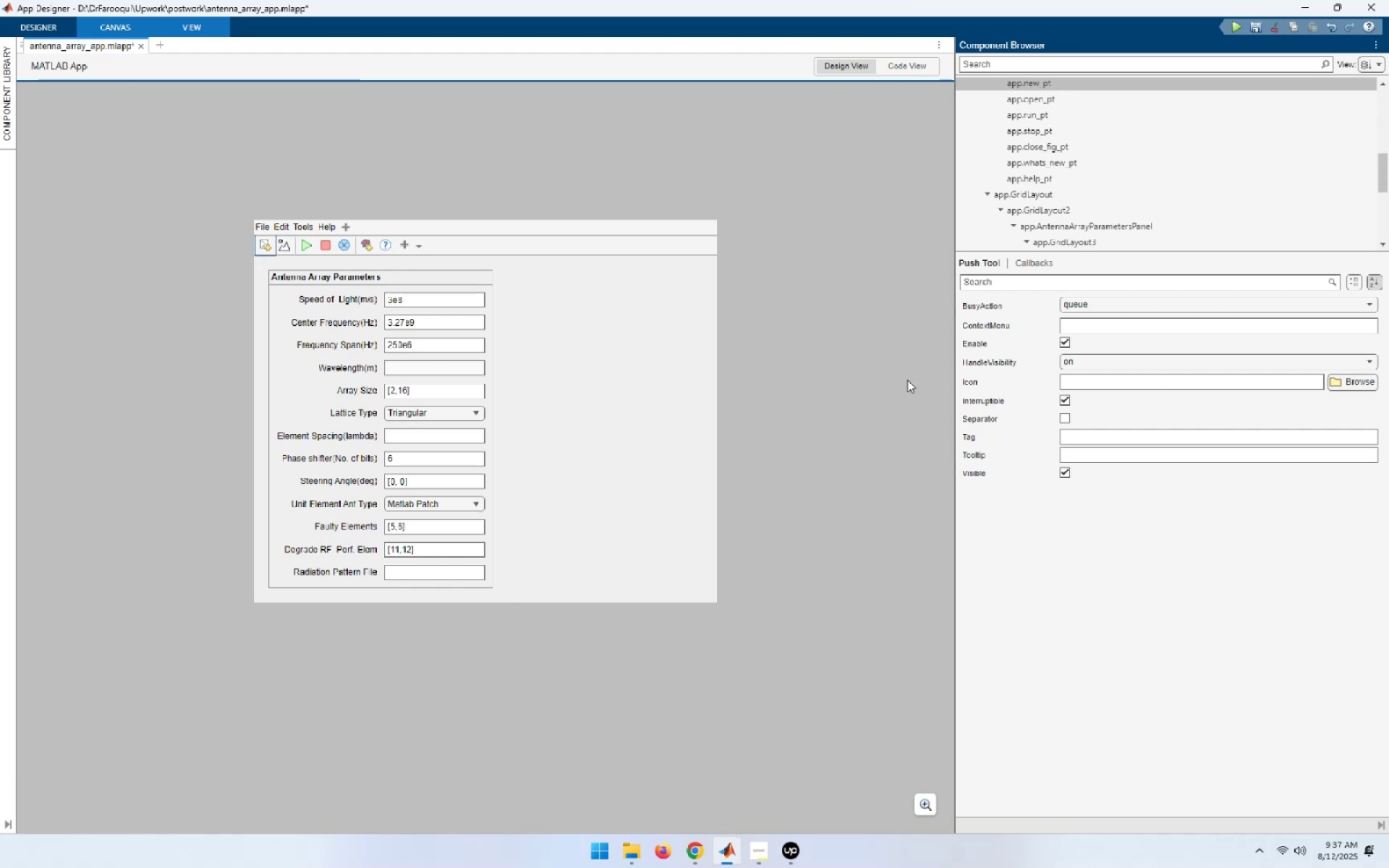 
key(NumpadEnter)
 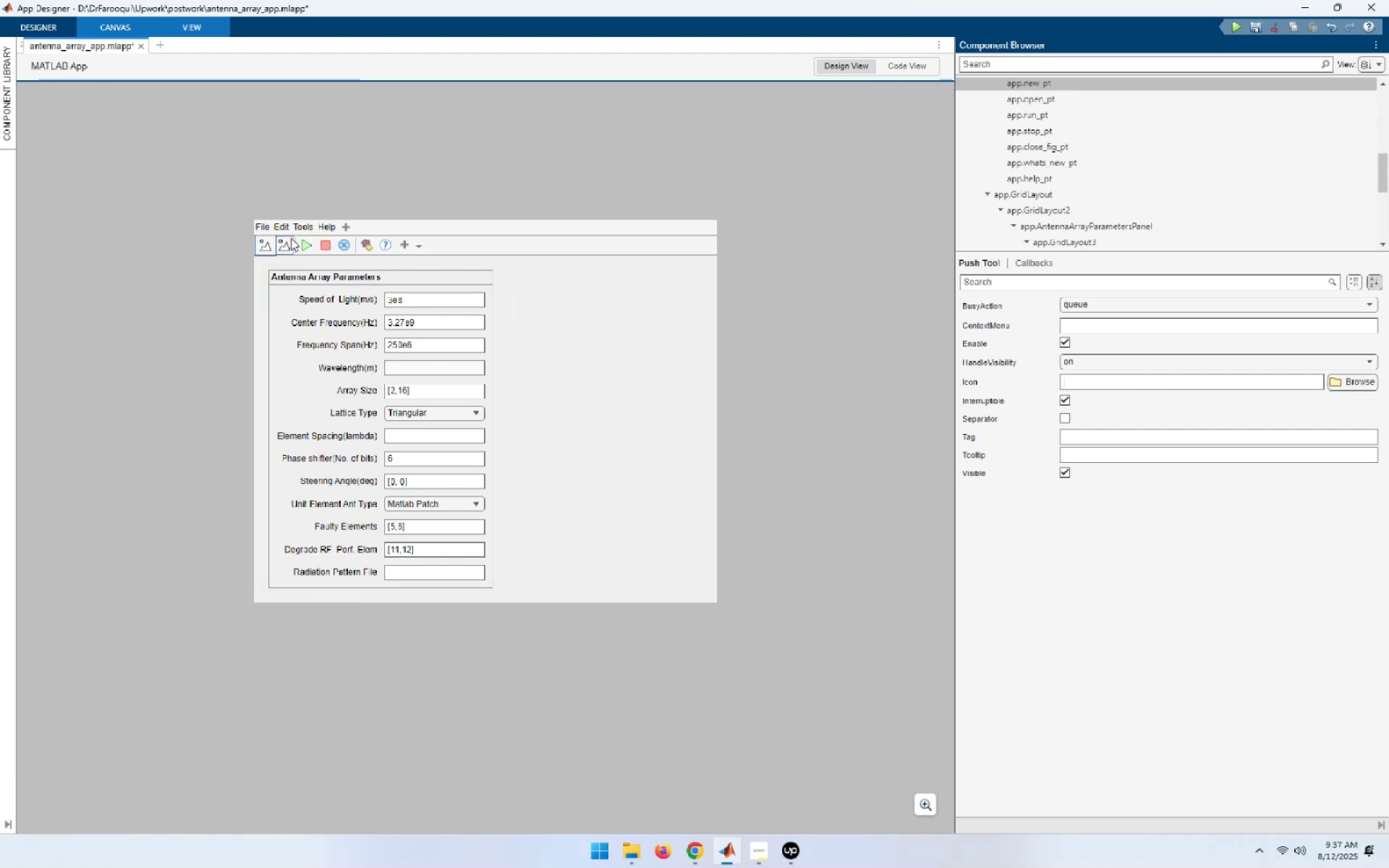 
left_click([302, 242])
 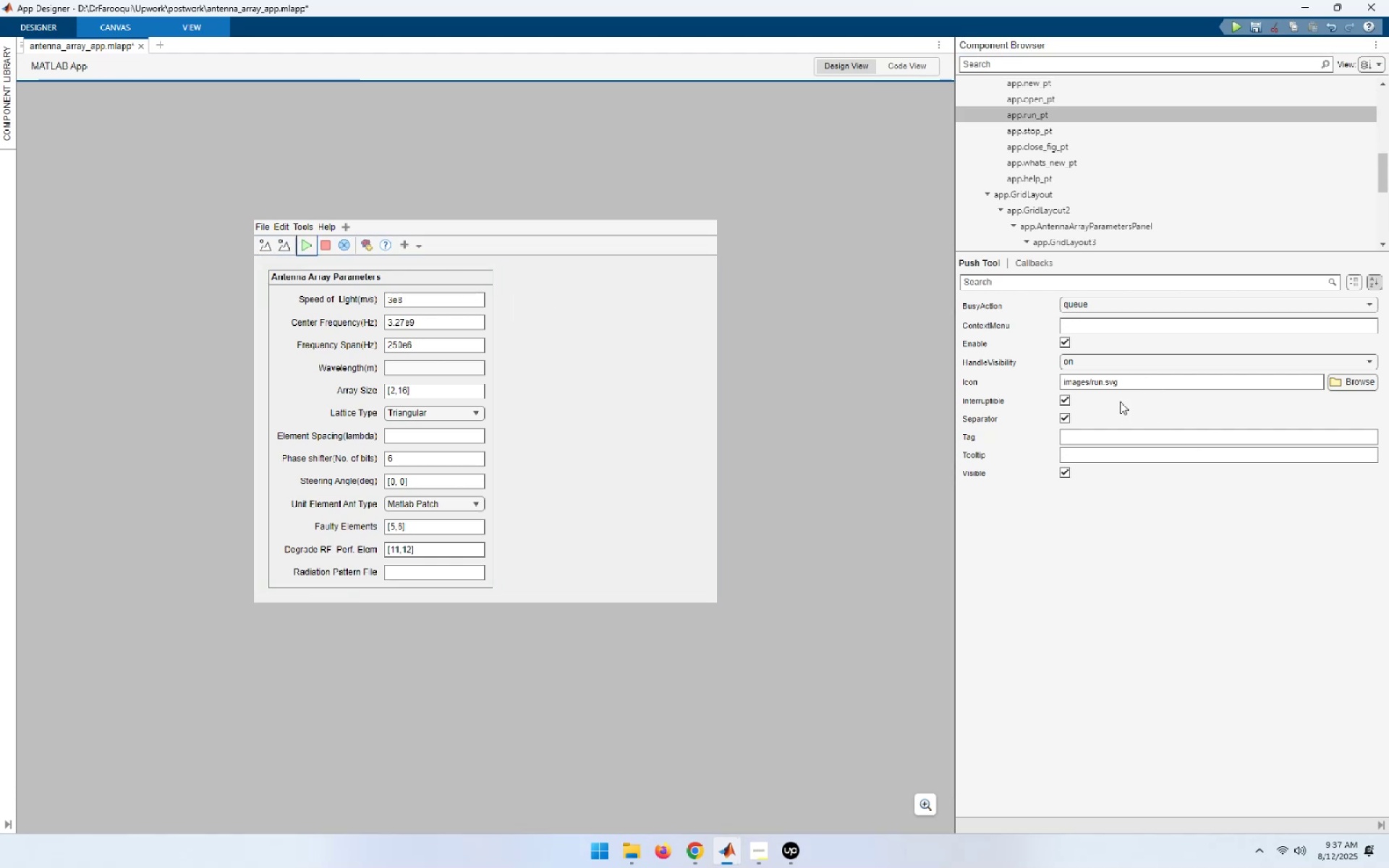 
left_click_drag(start_coordinate=[1134, 386], to_coordinate=[920, 373])
 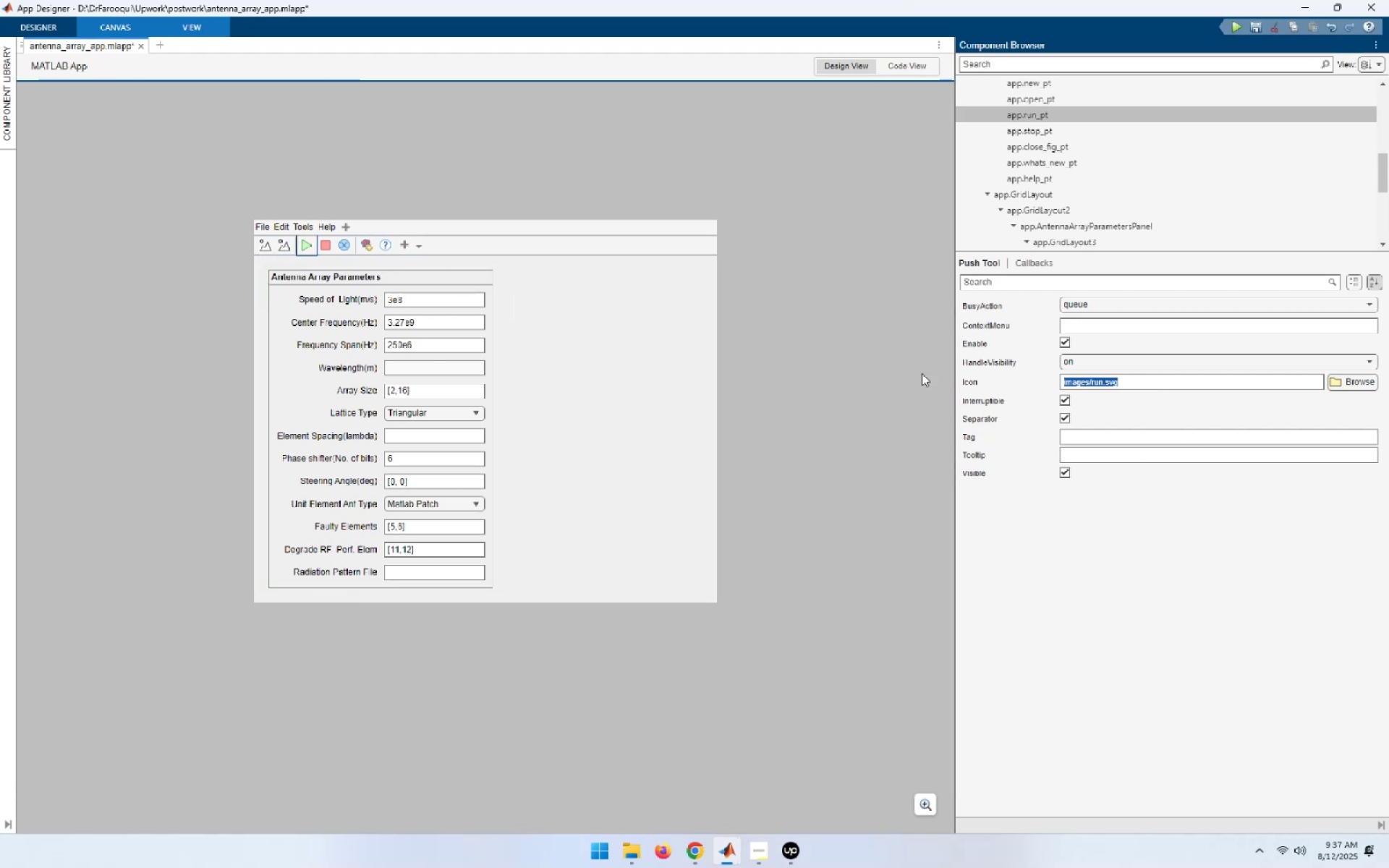 
key(Backspace)
 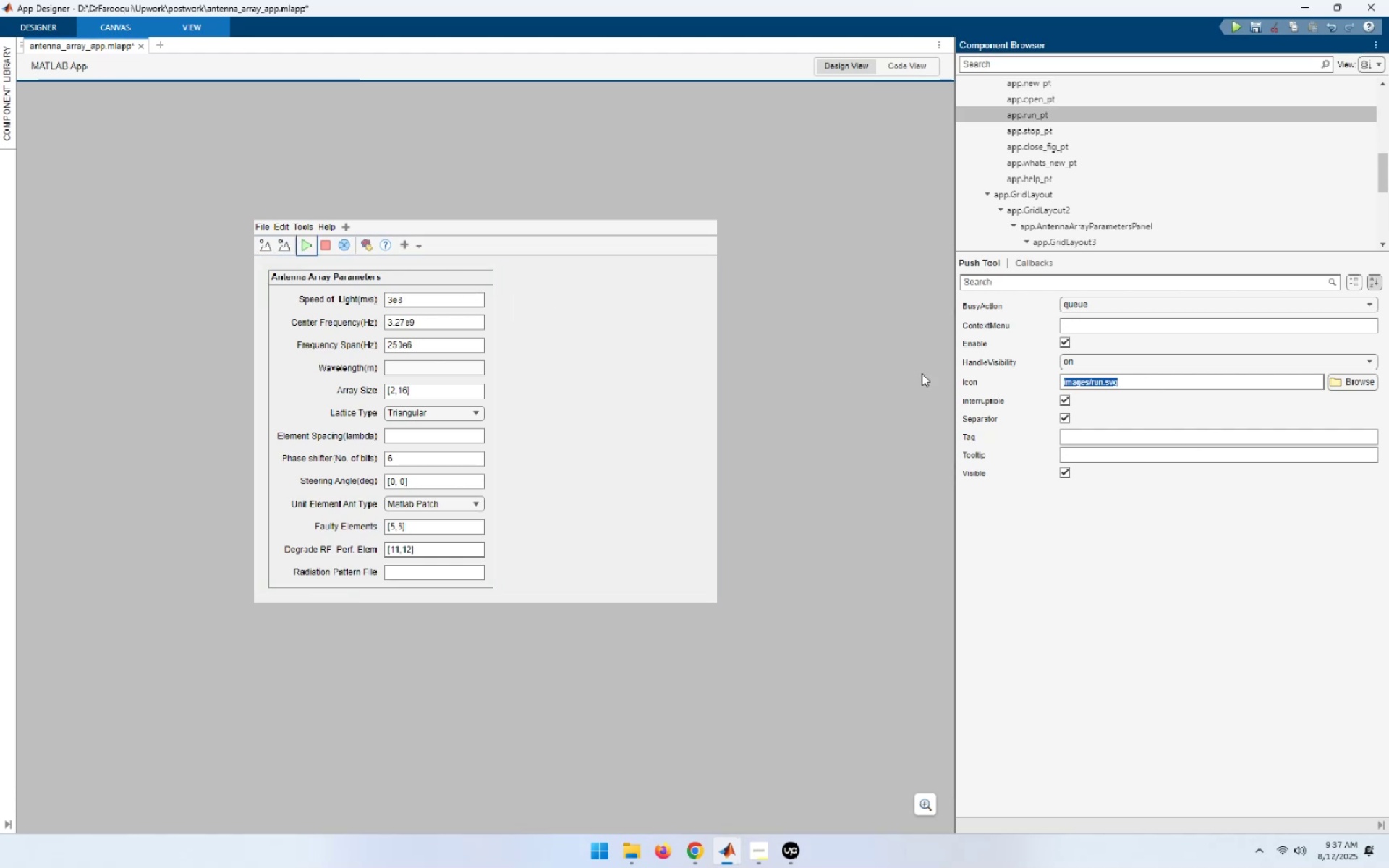 
key(Delete)
 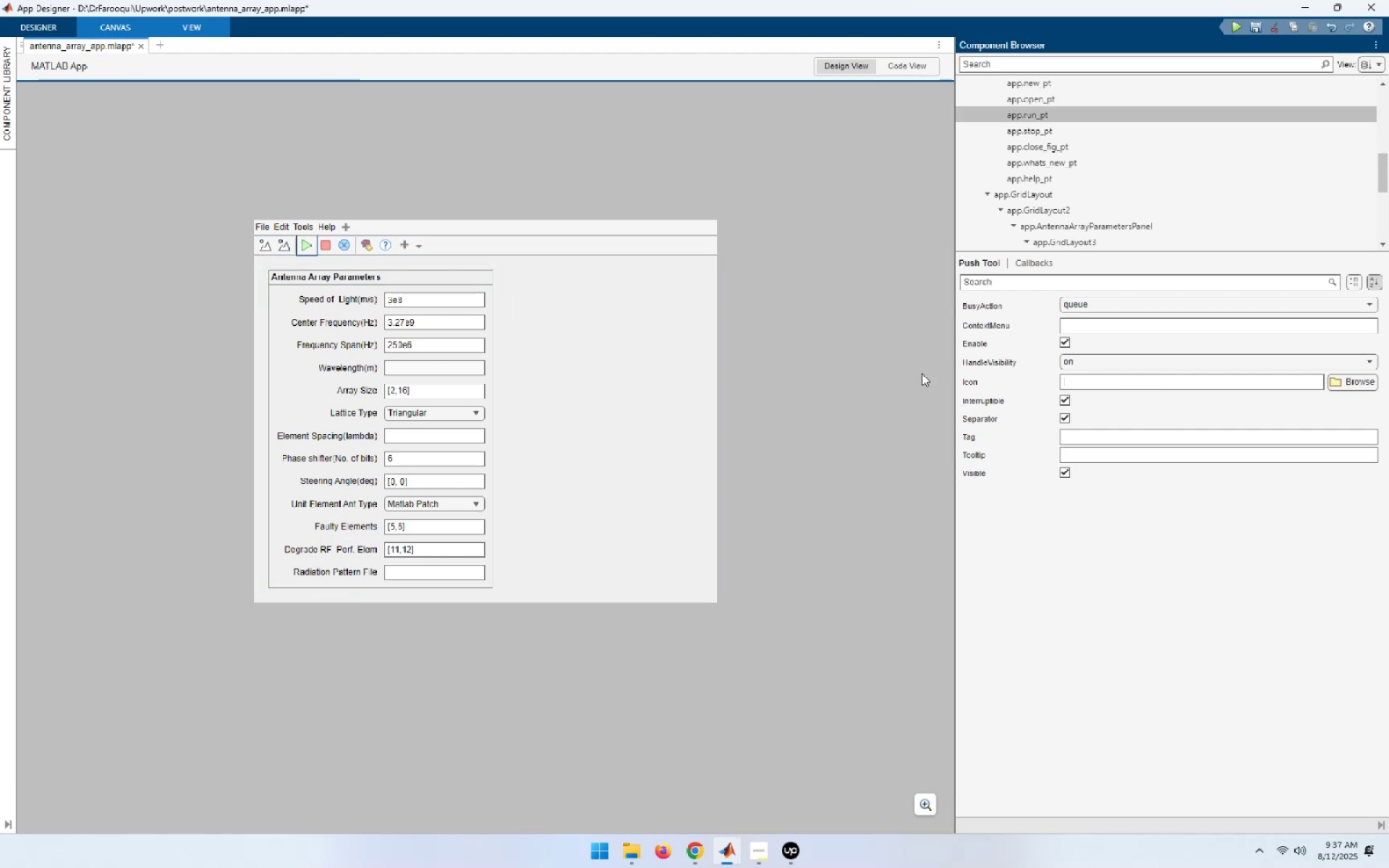 
key(NumpadEnter)
 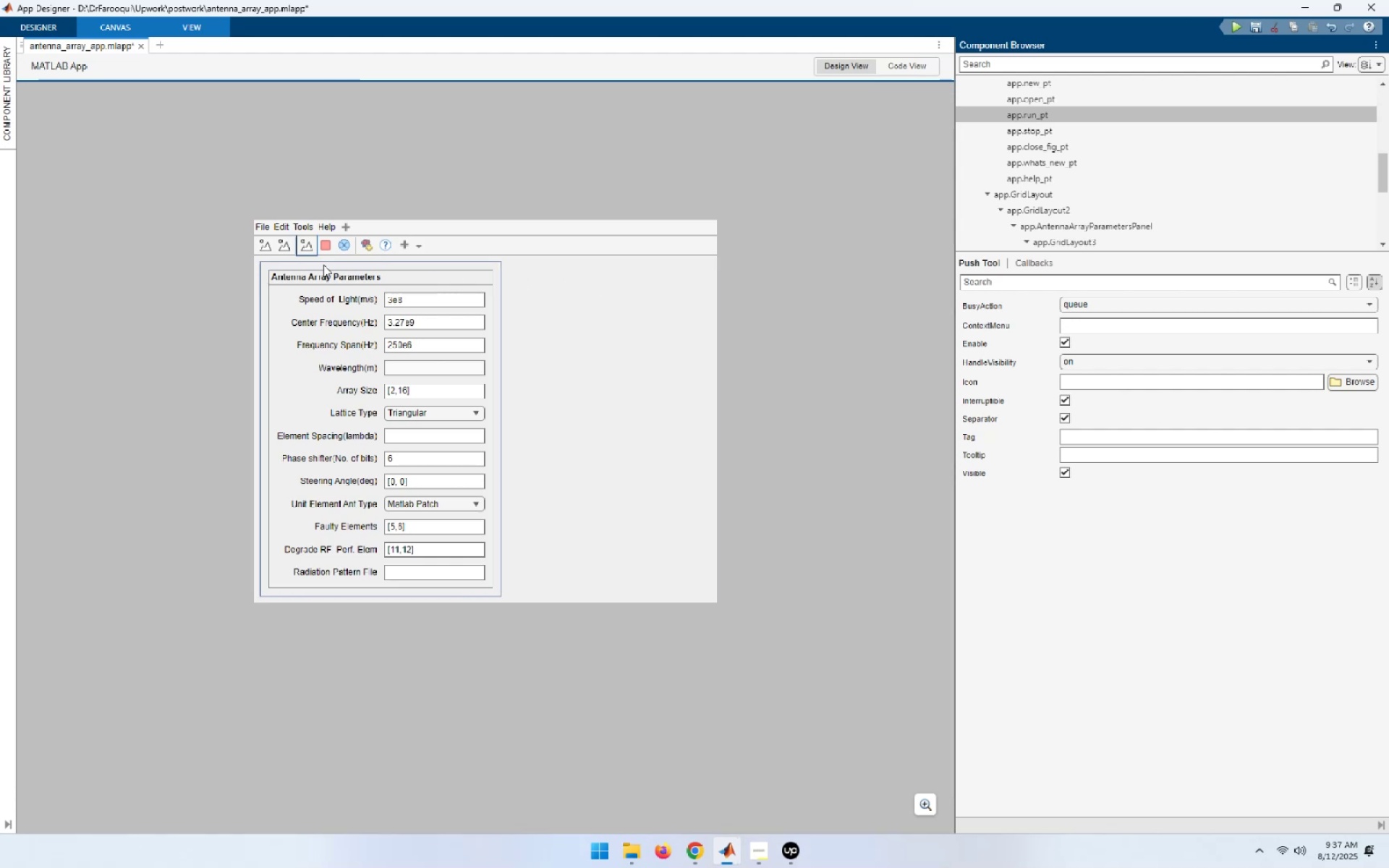 
left_click([329, 248])
 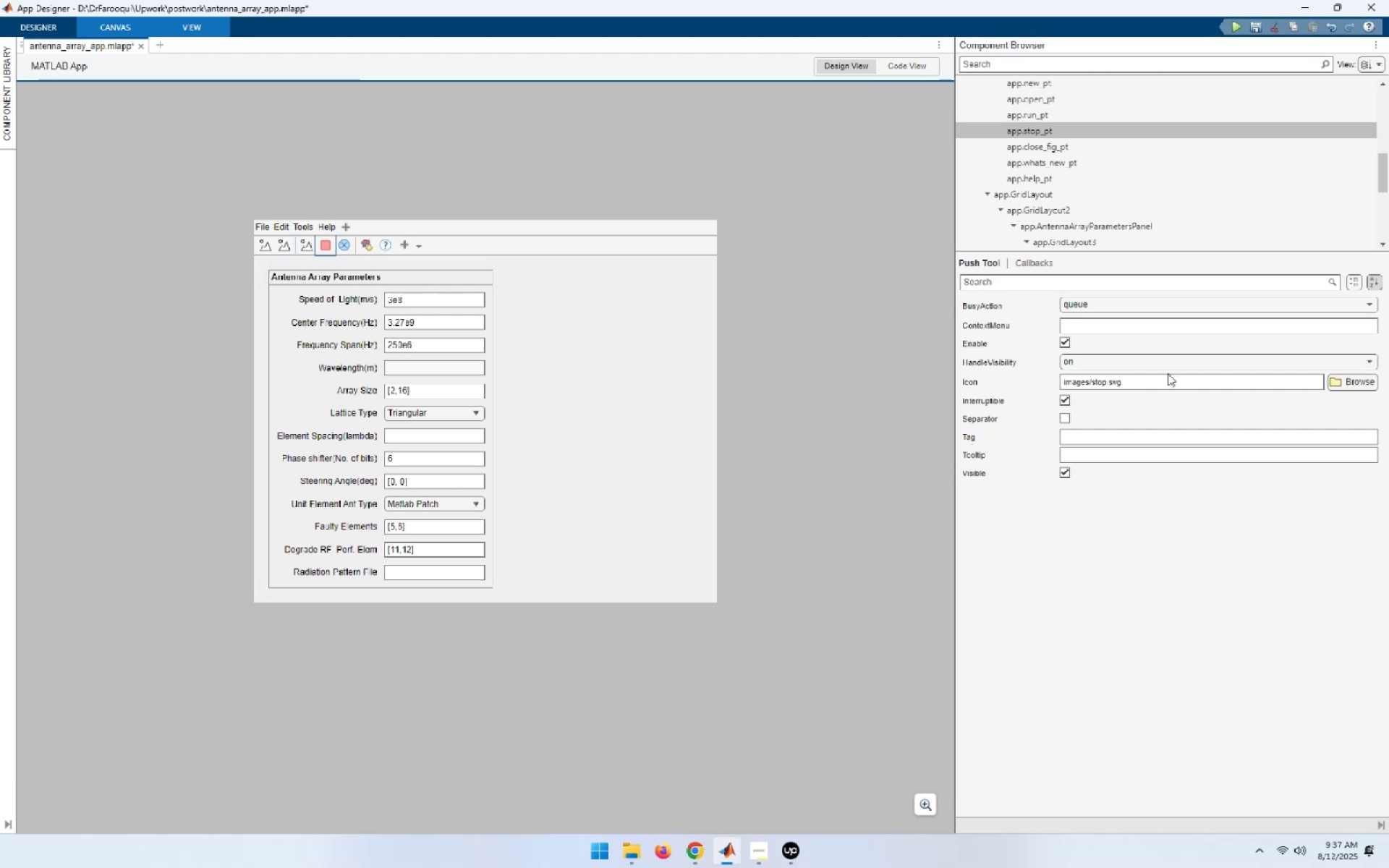 
left_click_drag(start_coordinate=[1156, 380], to_coordinate=[943, 370])
 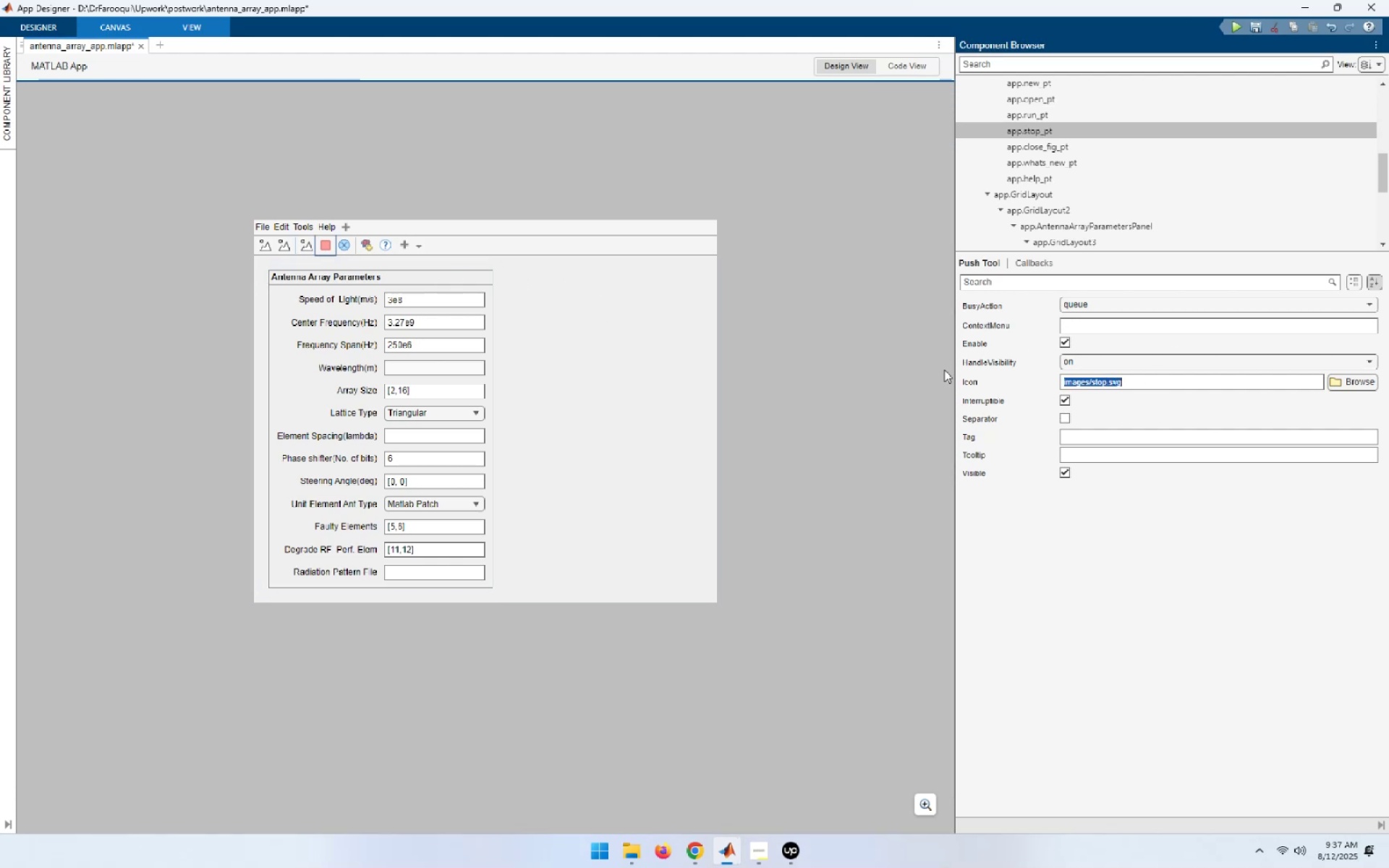 
key(Delete)
 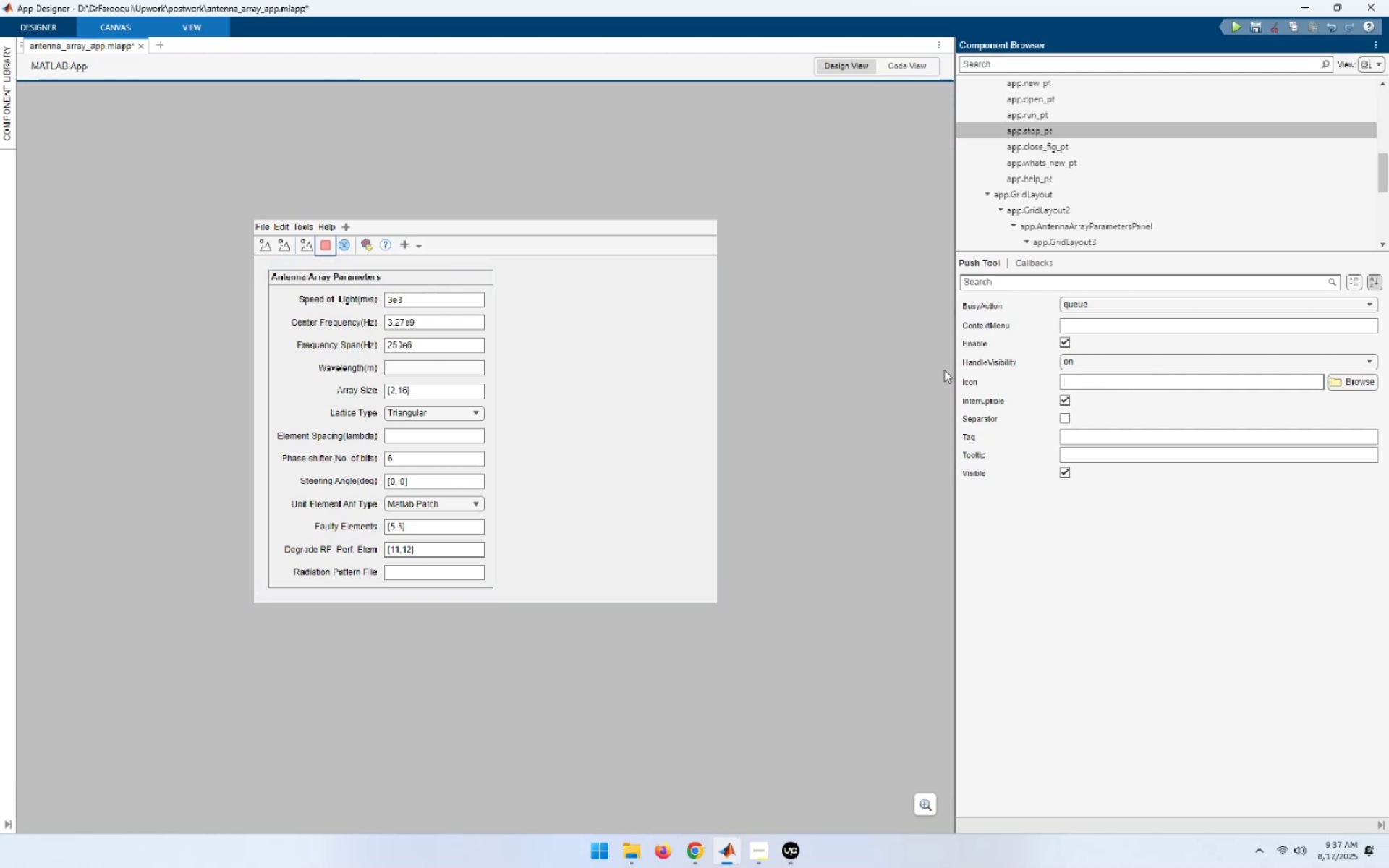 
key(NumpadEnter)
 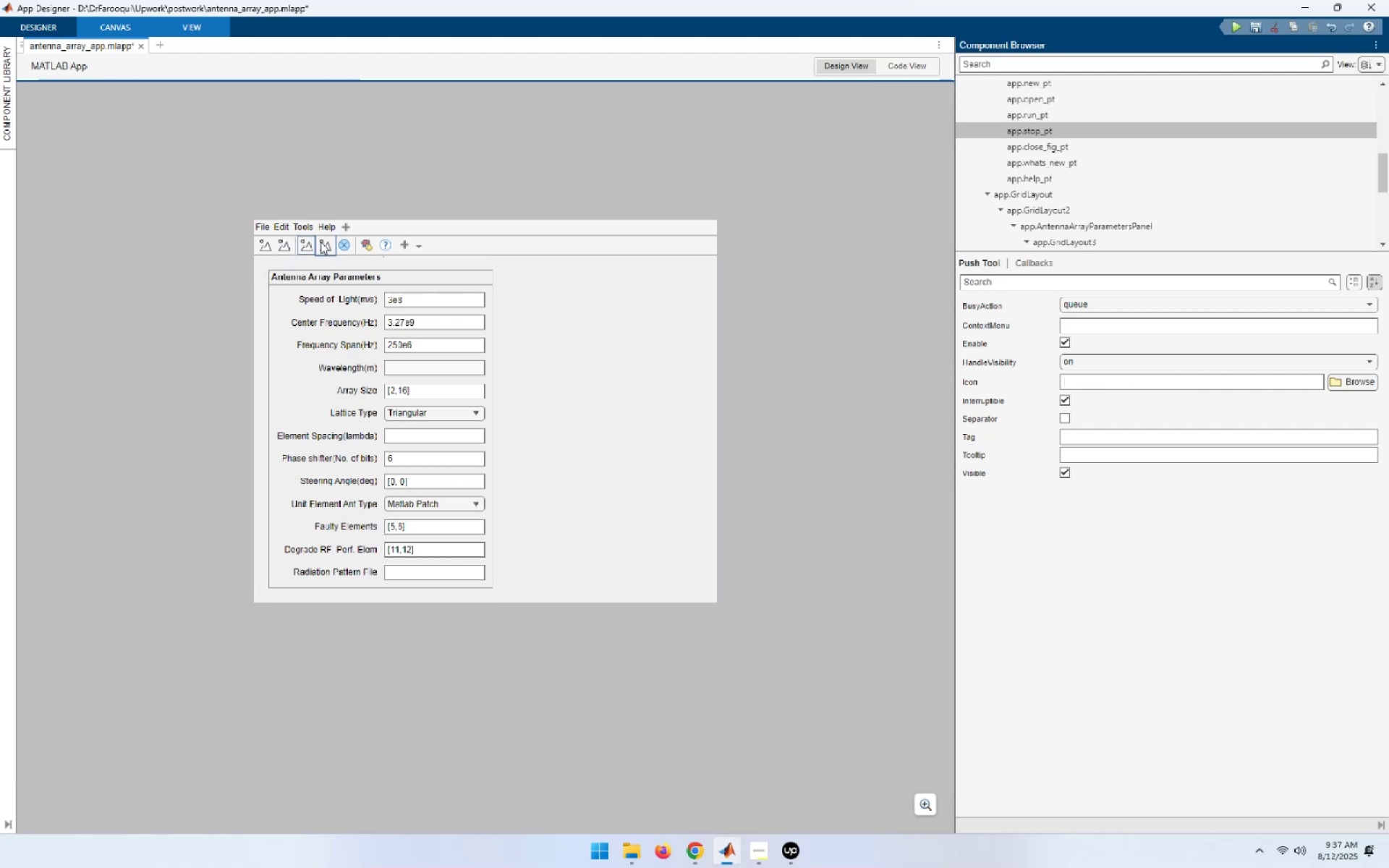 
left_click([347, 245])
 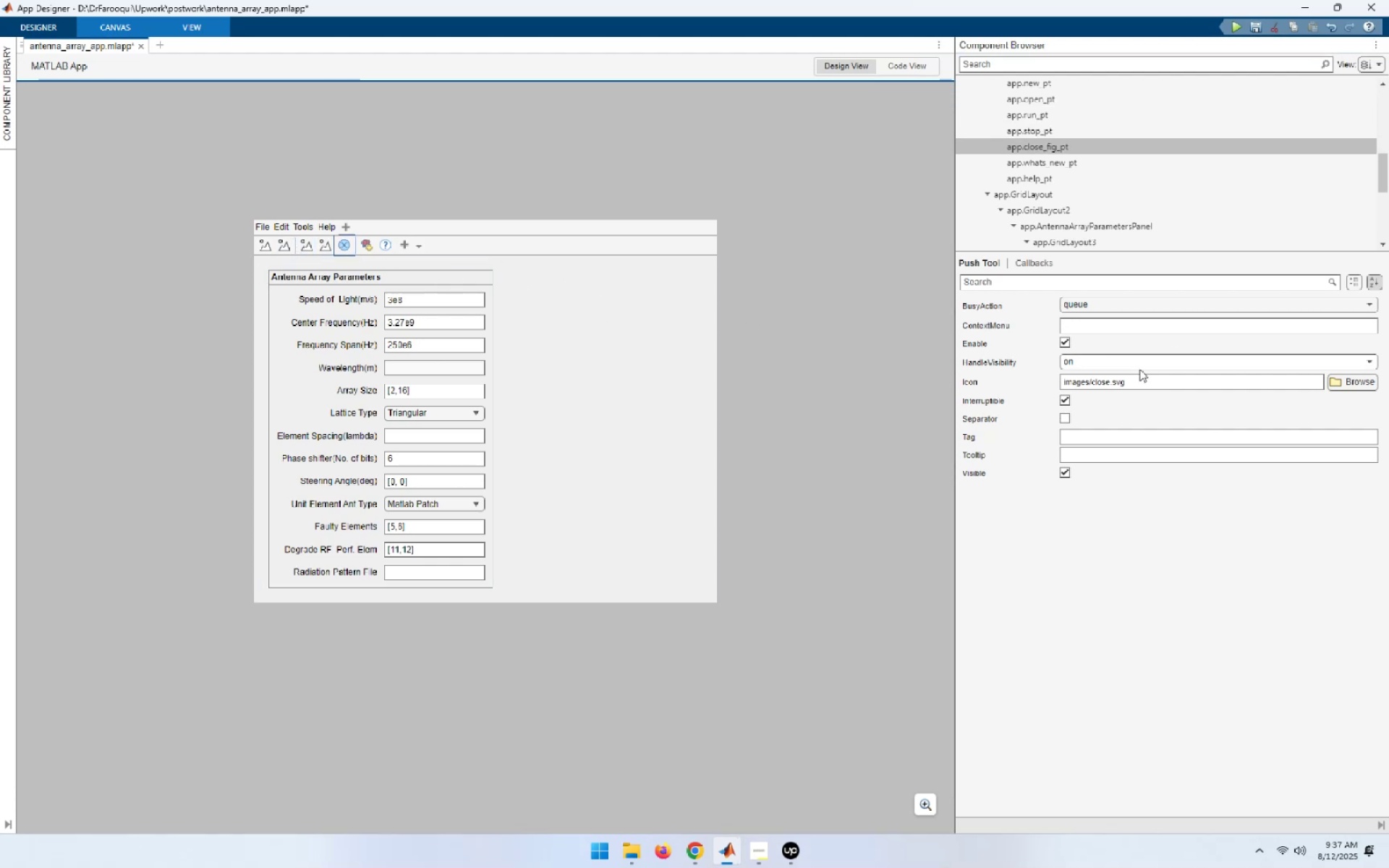 
left_click_drag(start_coordinate=[1142, 378], to_coordinate=[960, 364])
 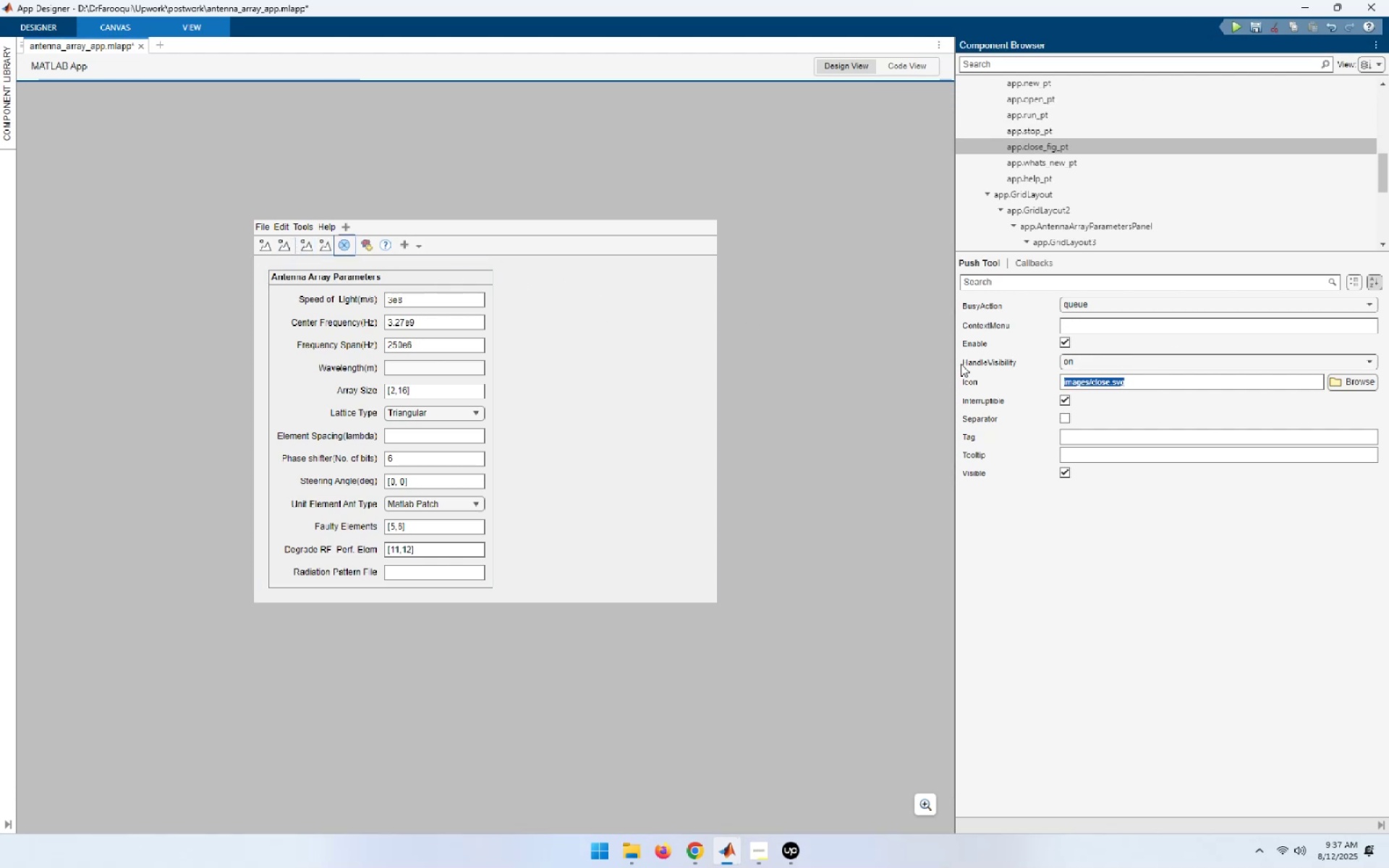 
key(Delete)
 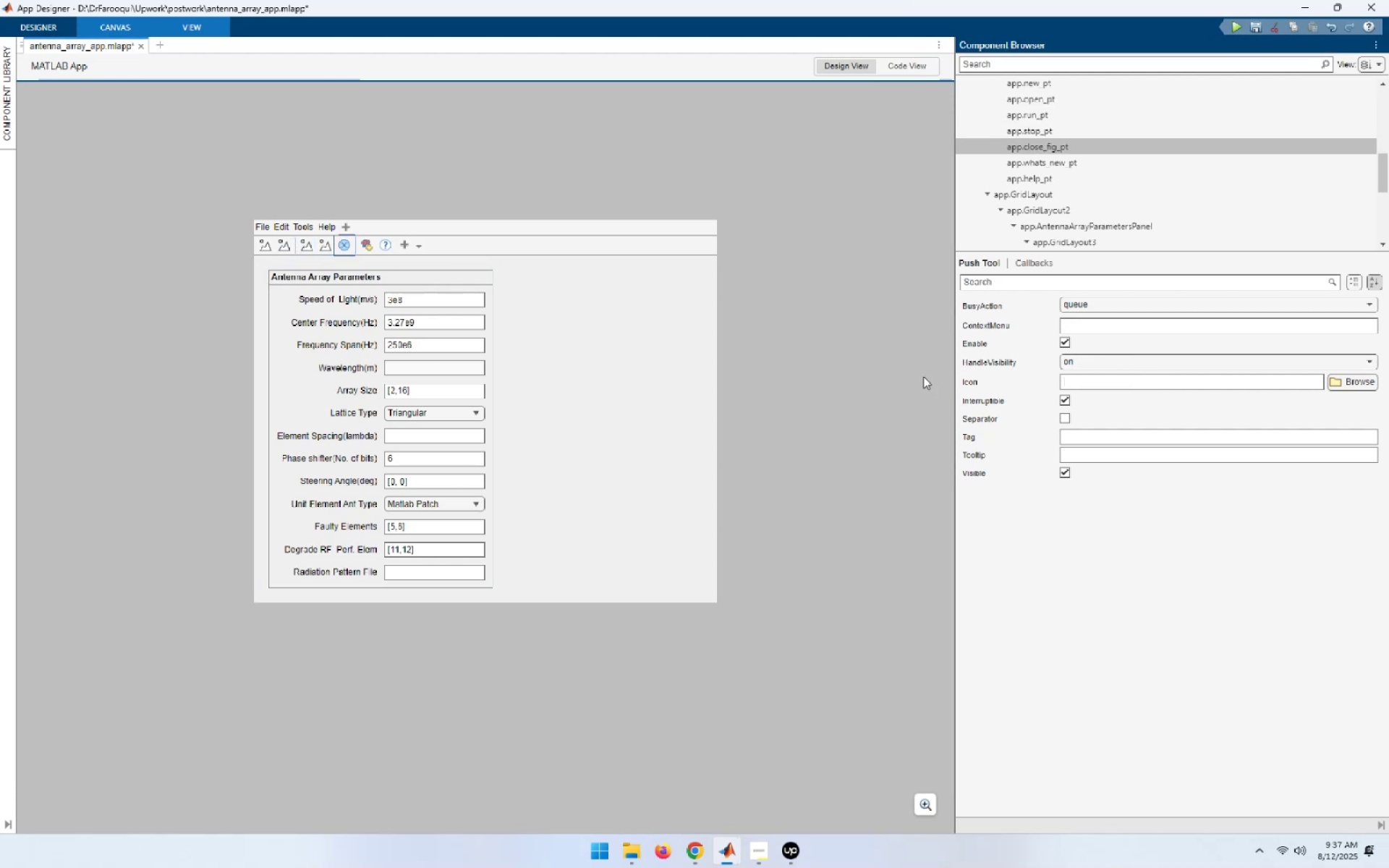 
key(NumpadEnter)
 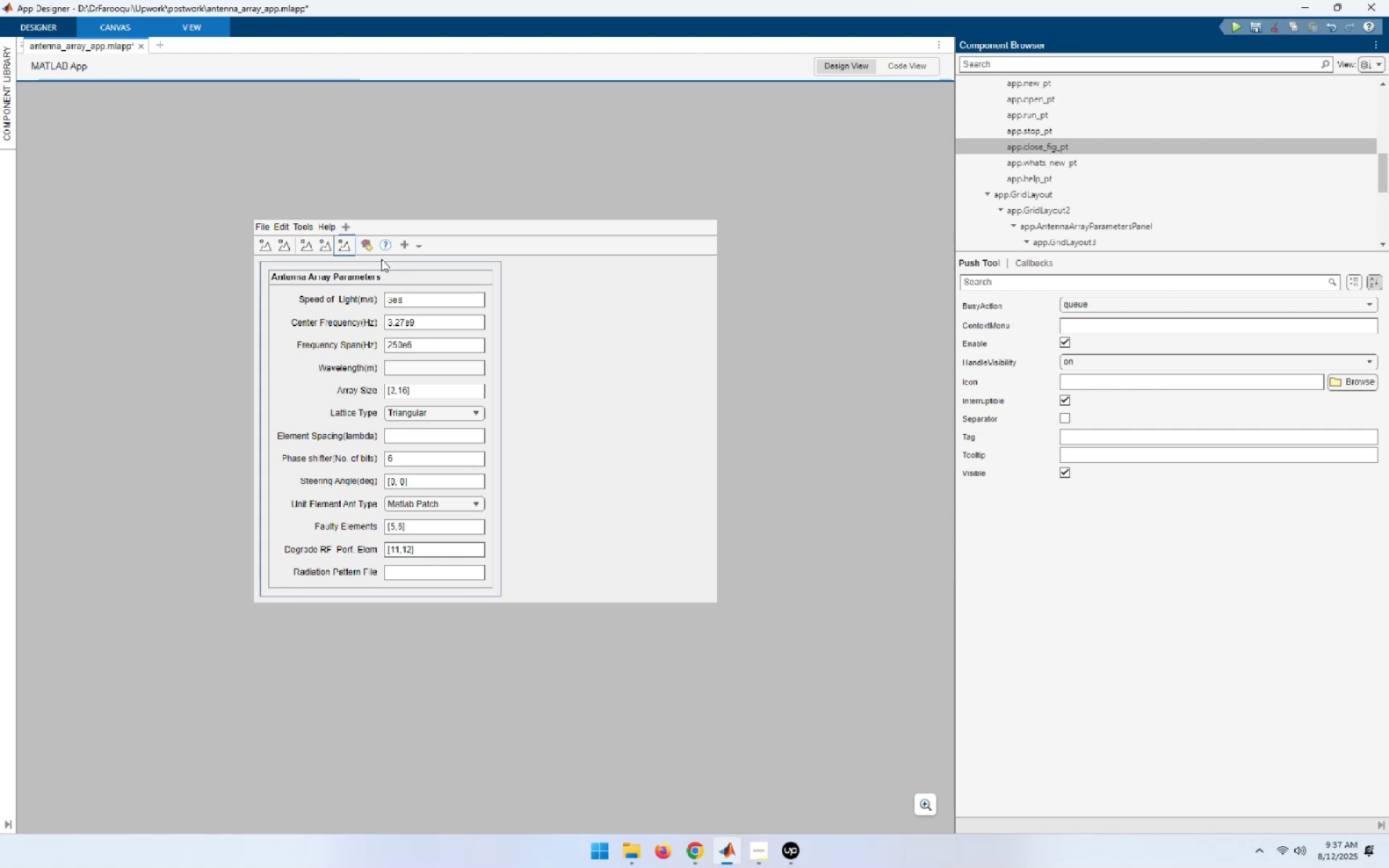 
left_click([368, 244])
 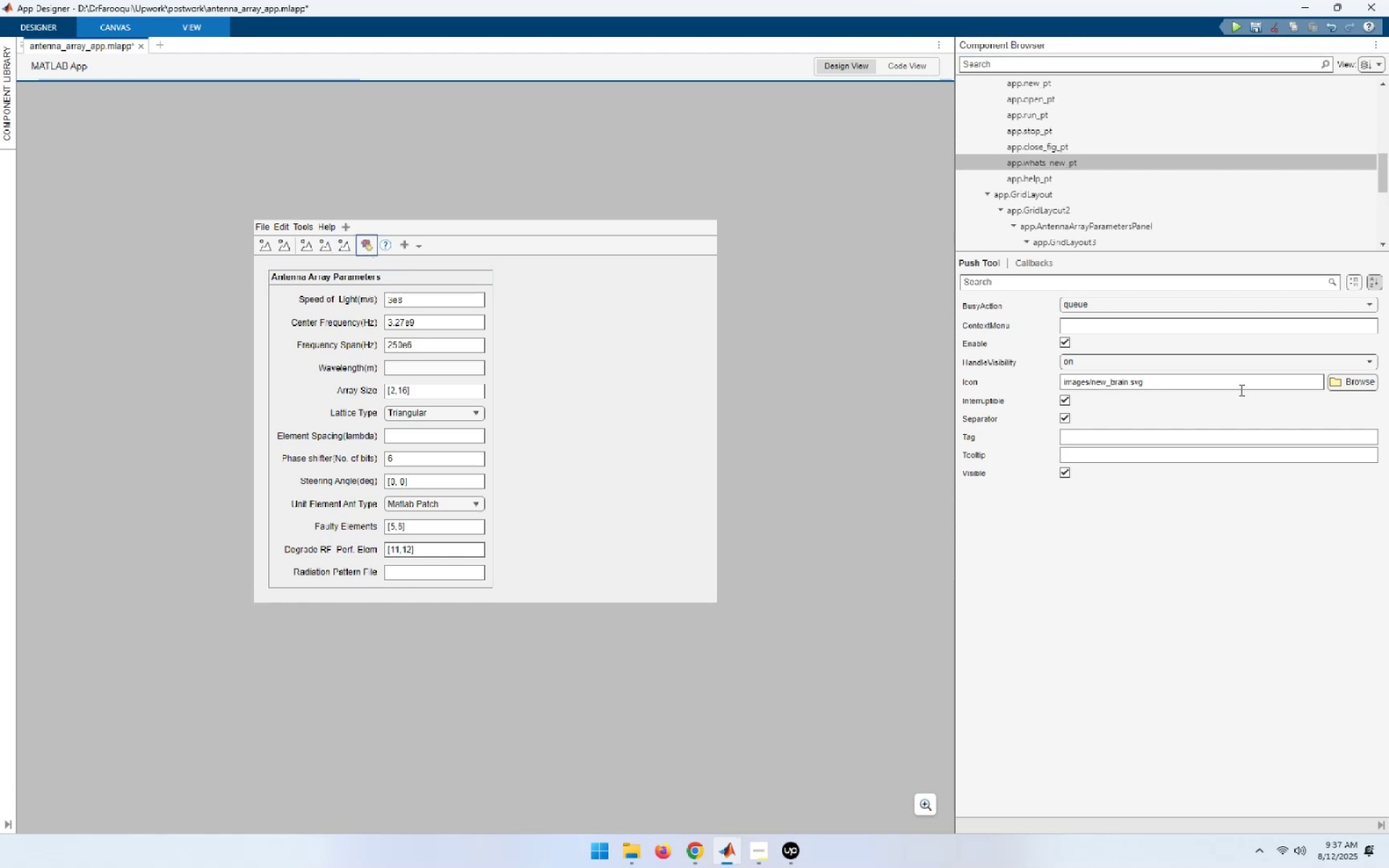 
left_click_drag(start_coordinate=[1220, 386], to_coordinate=[978, 379])
 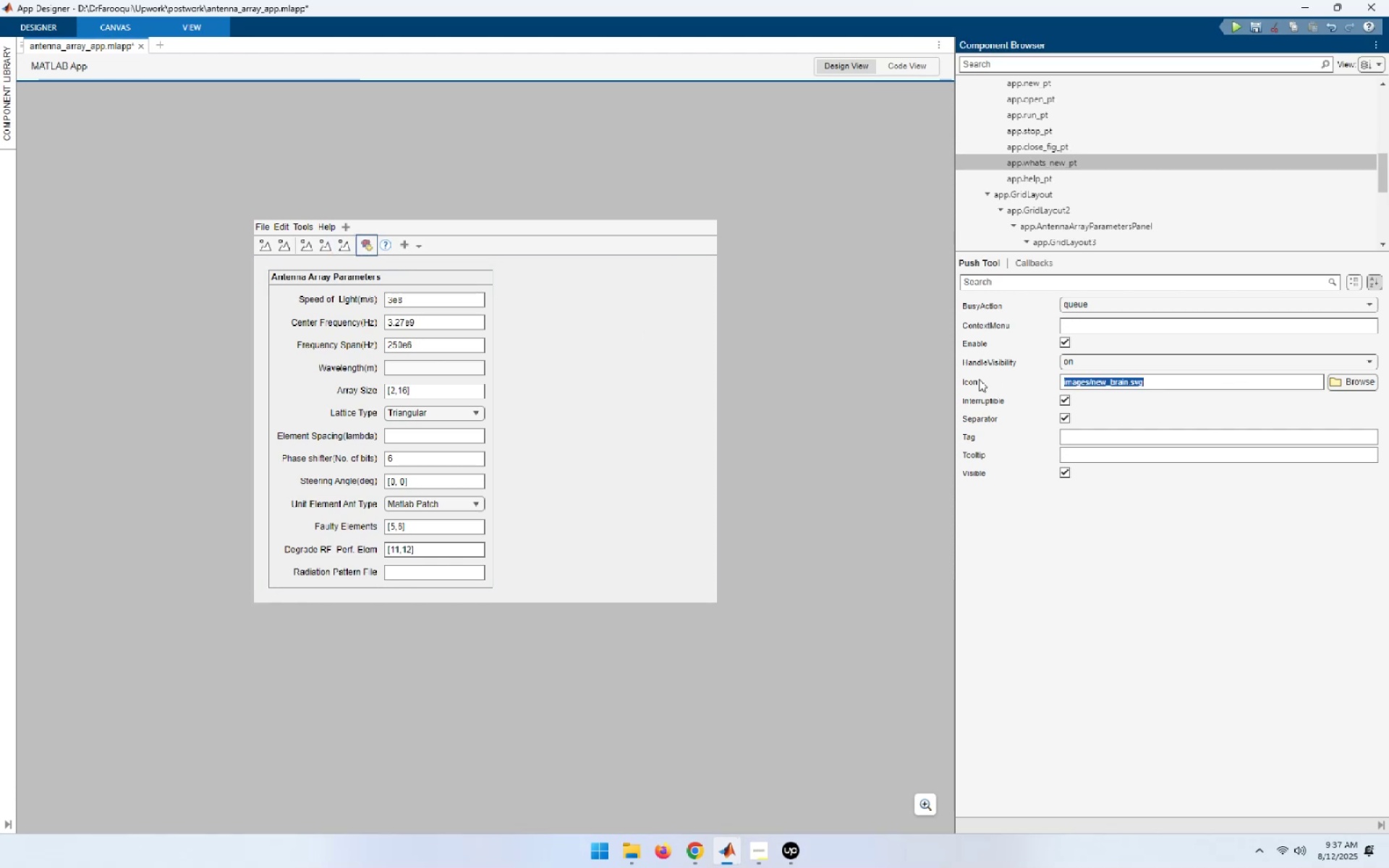 
key(Delete)
 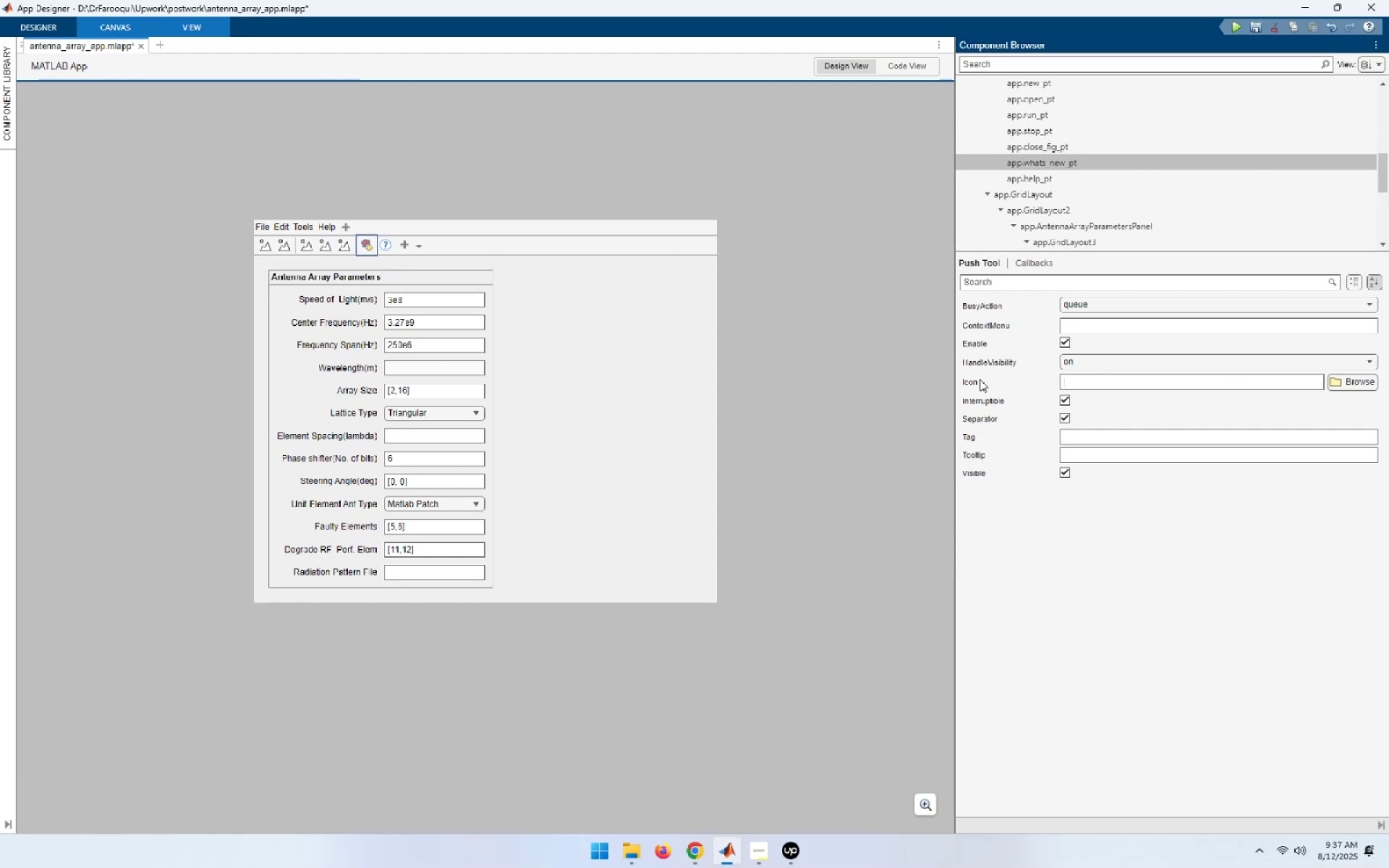 
key(NumpadEnter)
 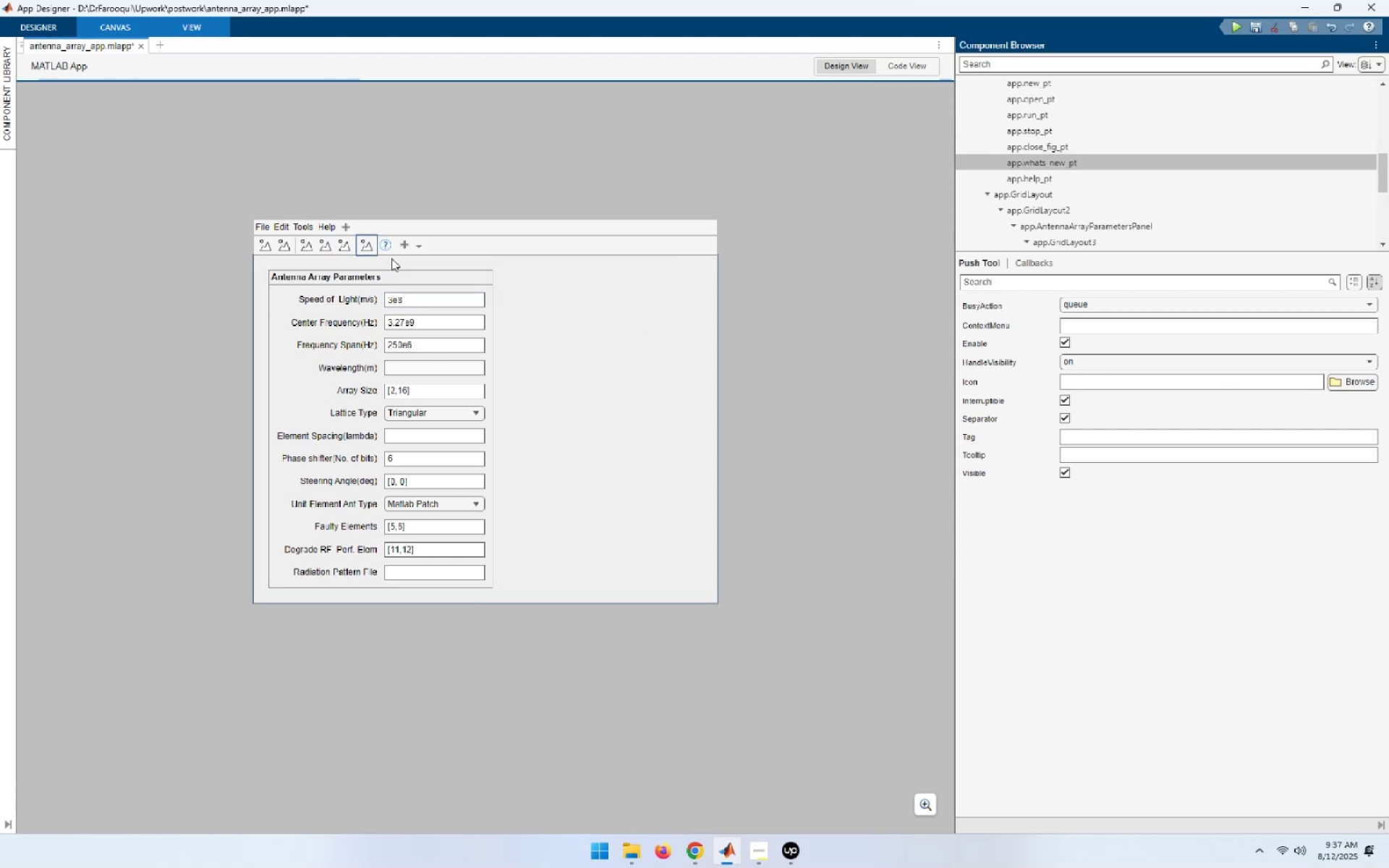 
left_click([386, 247])
 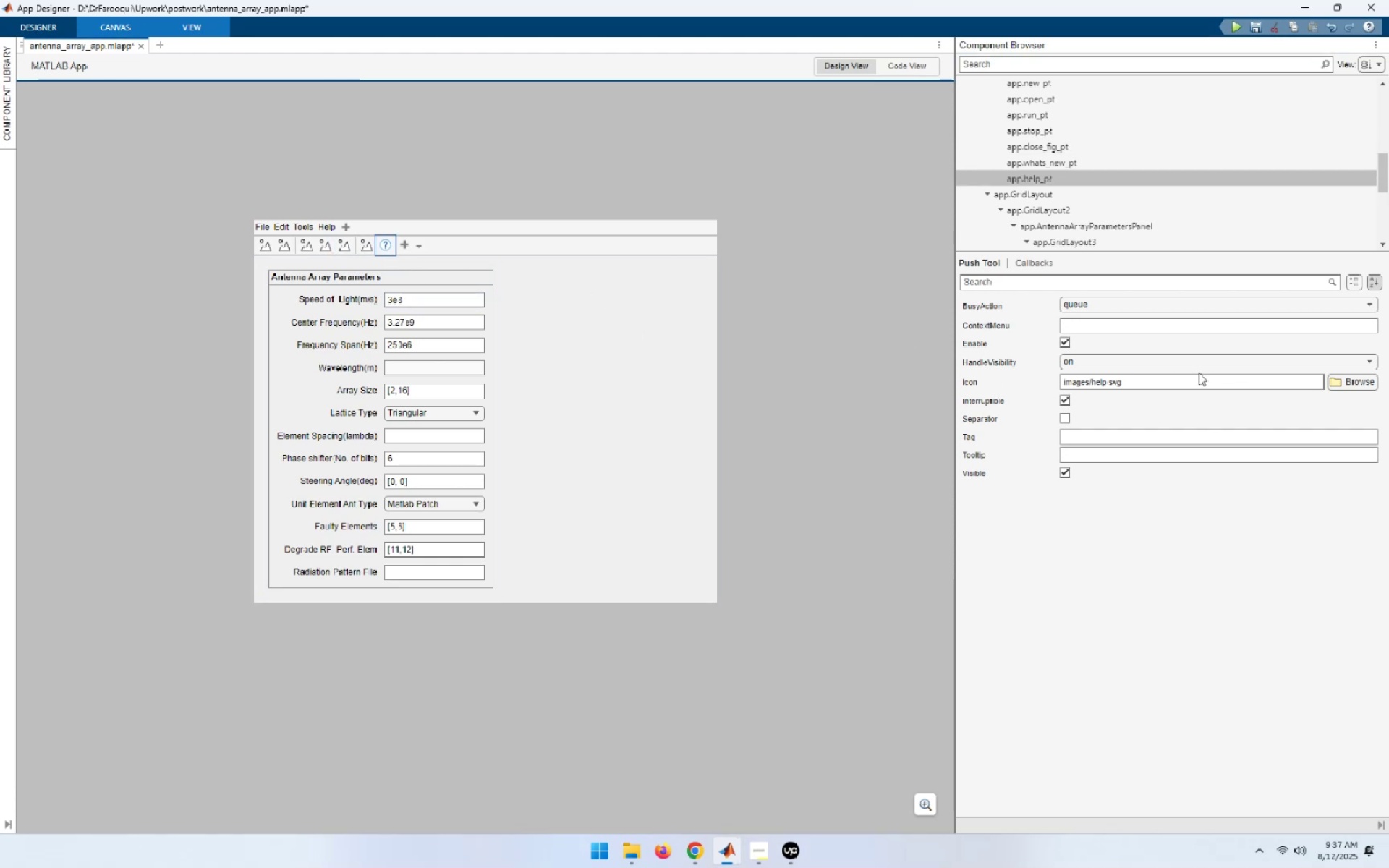 
left_click_drag(start_coordinate=[1187, 379], to_coordinate=[880, 358])
 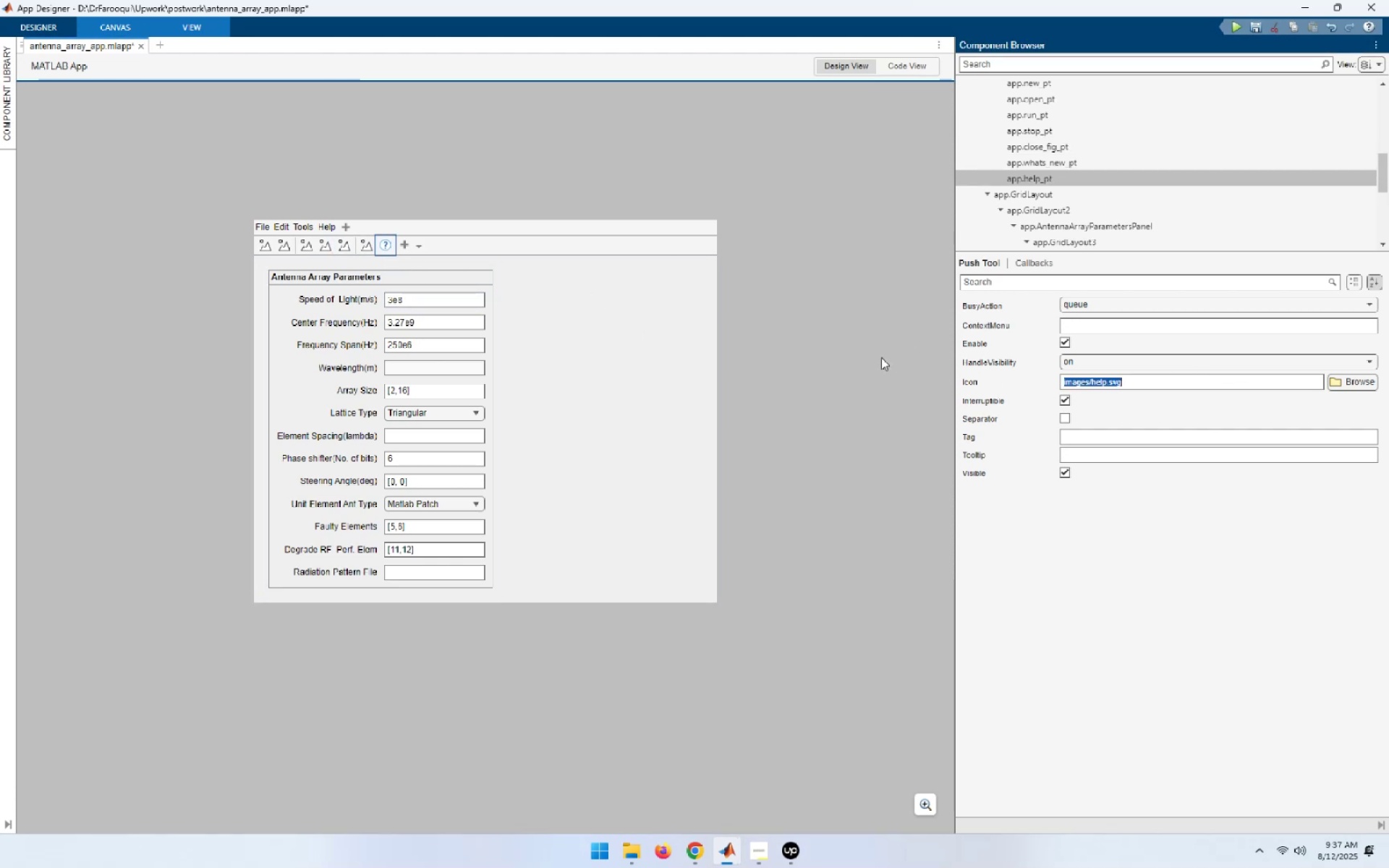 
key(Delete)
 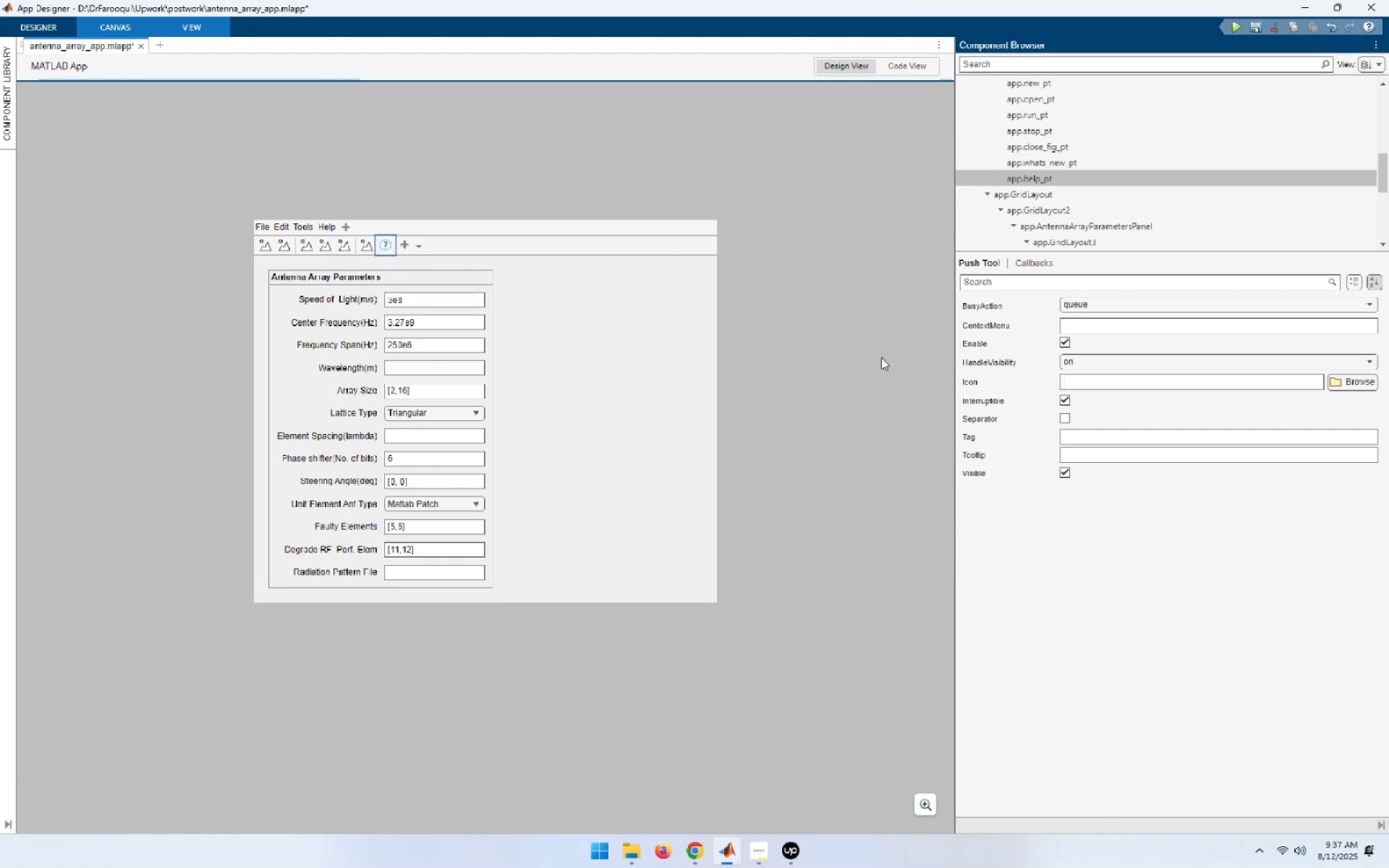 
key(NumpadEnter)
 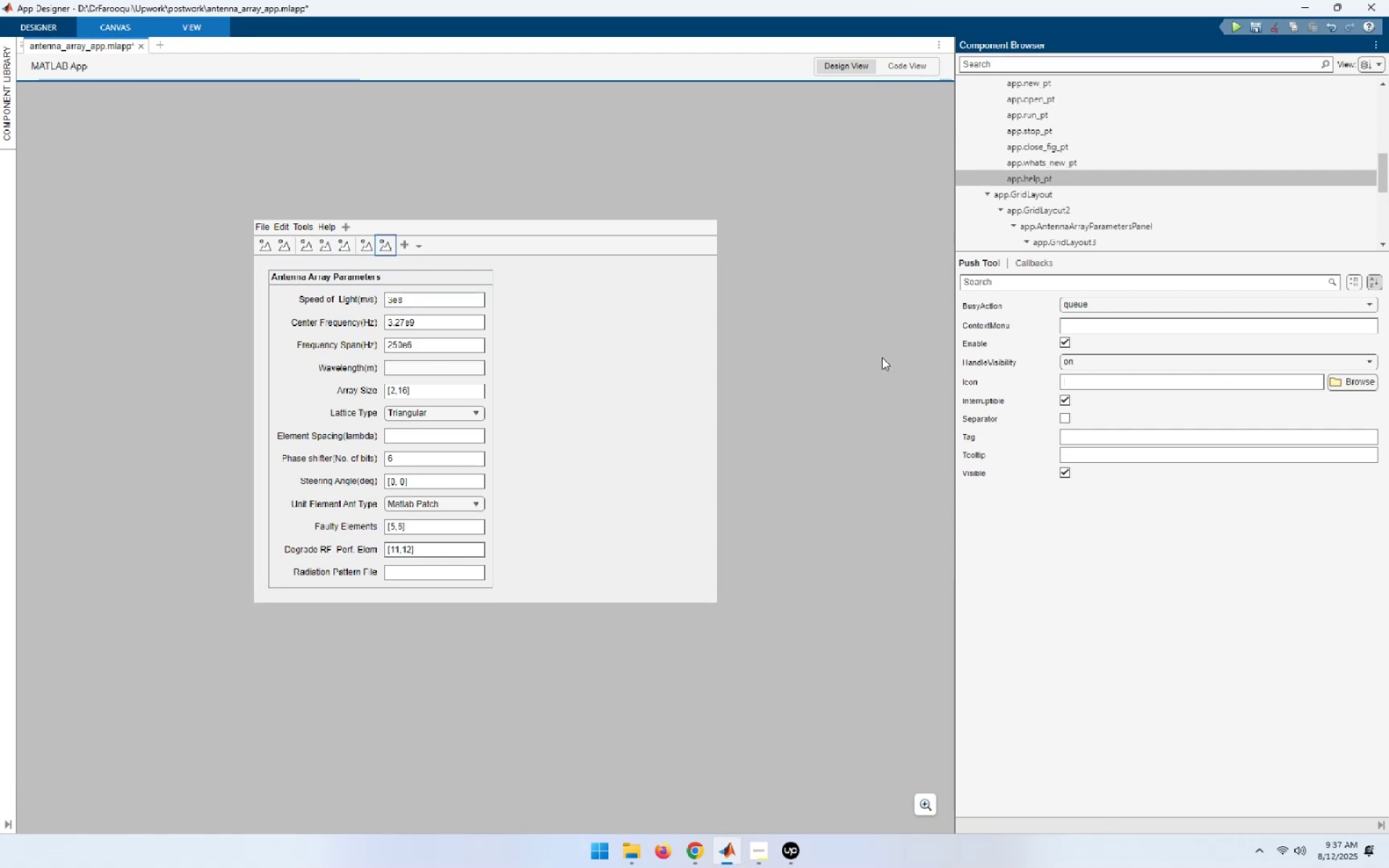 
left_click([883, 357])
 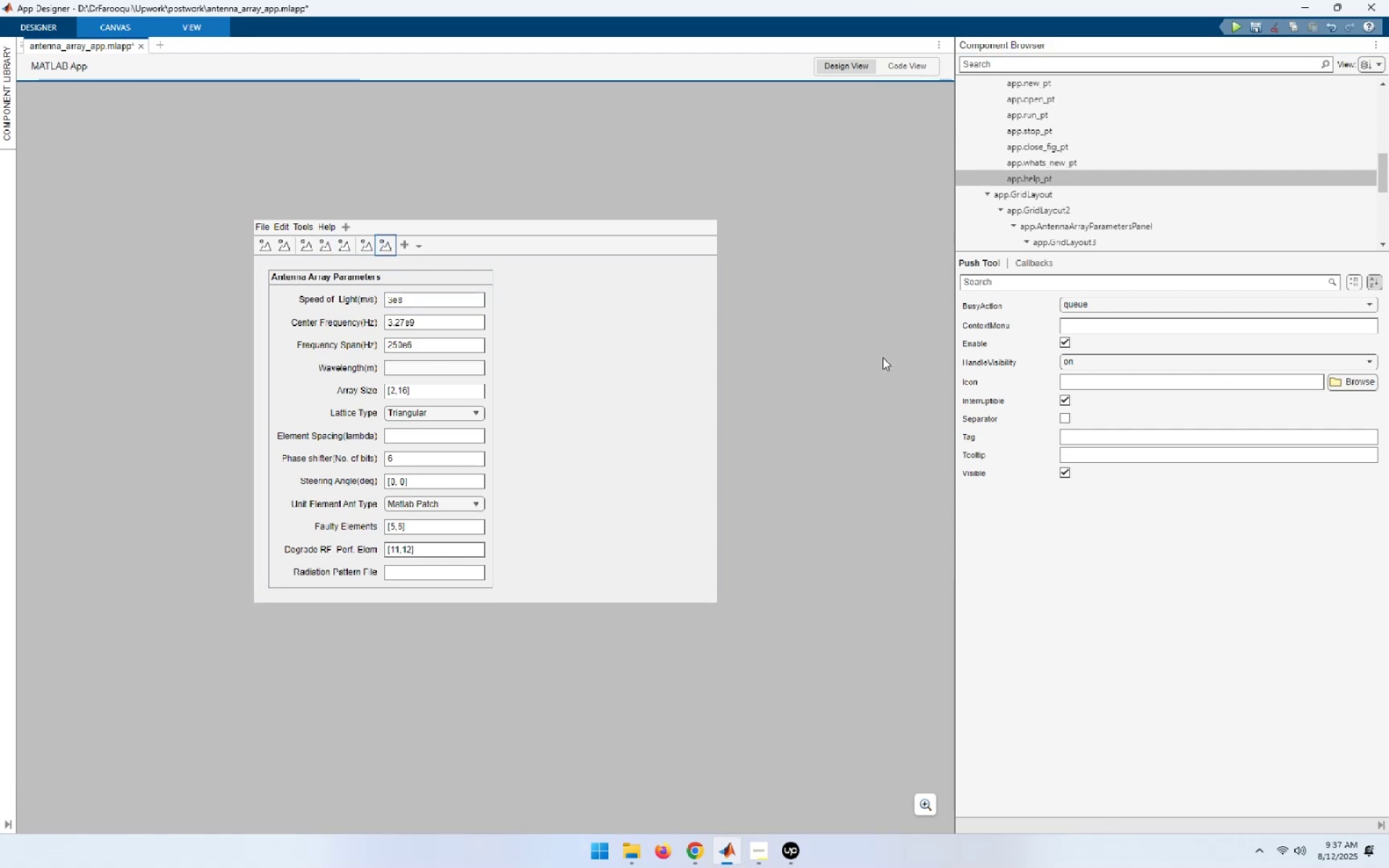 
key(Control+S)
 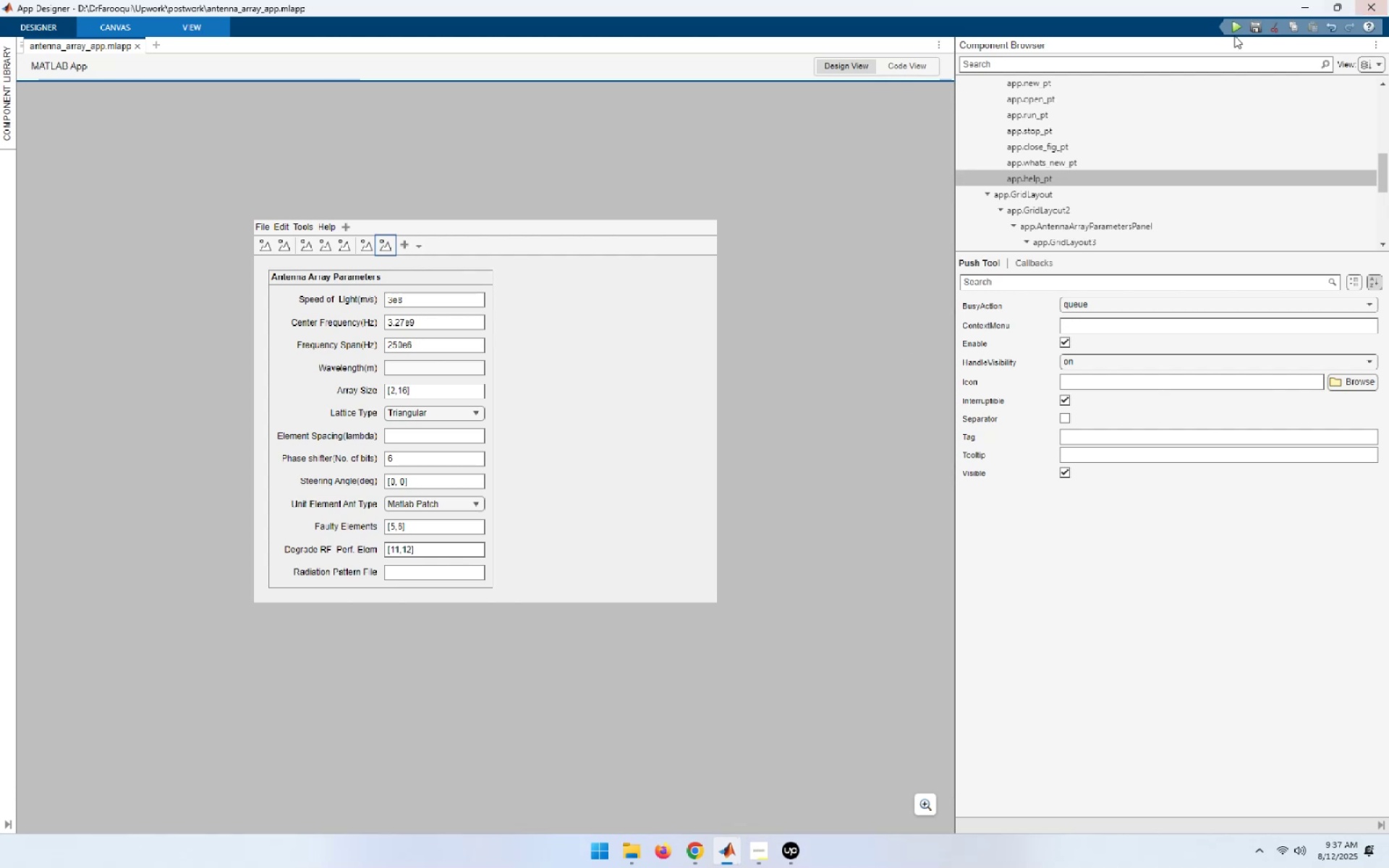 
left_click([1238, 23])
 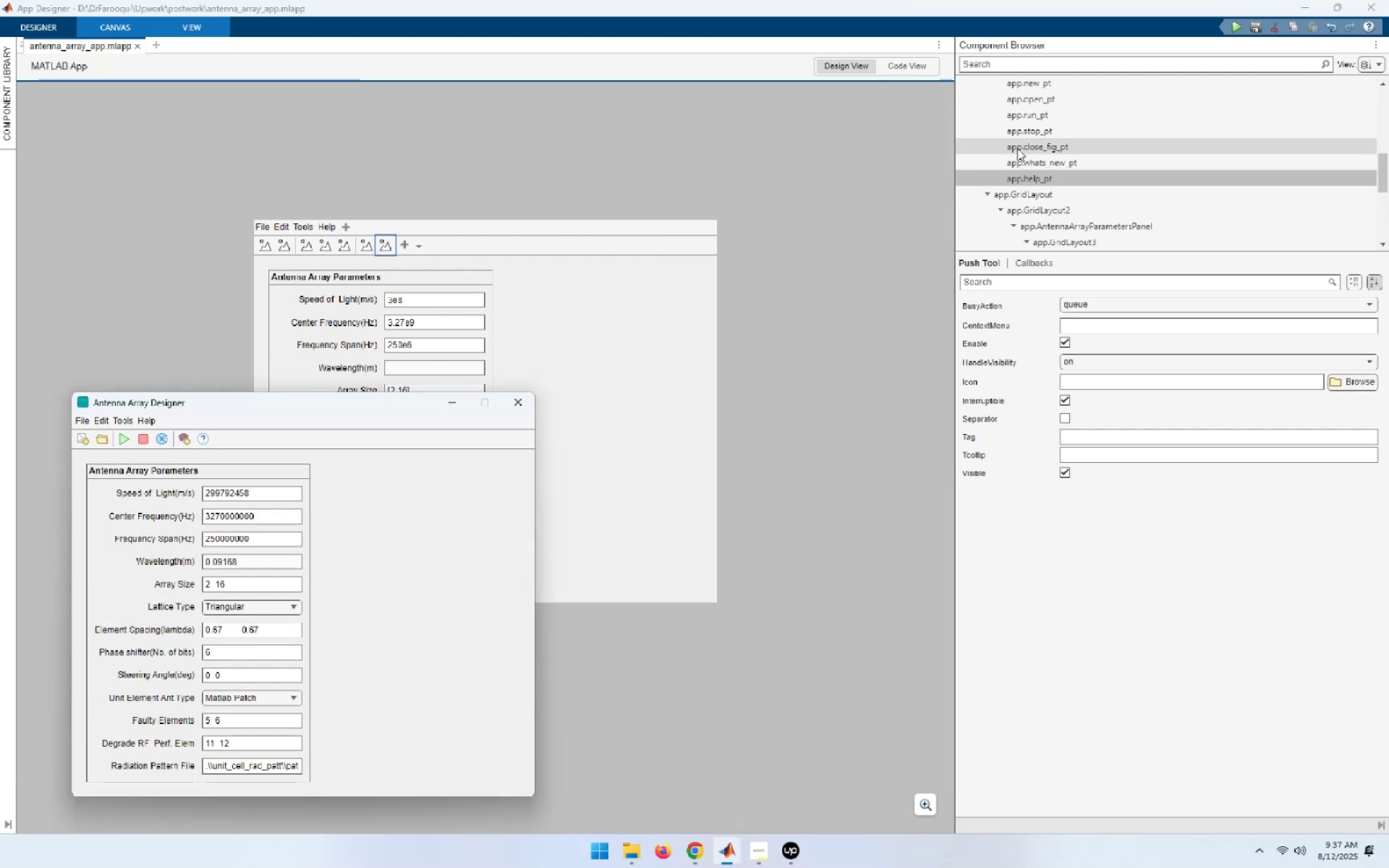 
wait(7.69)
 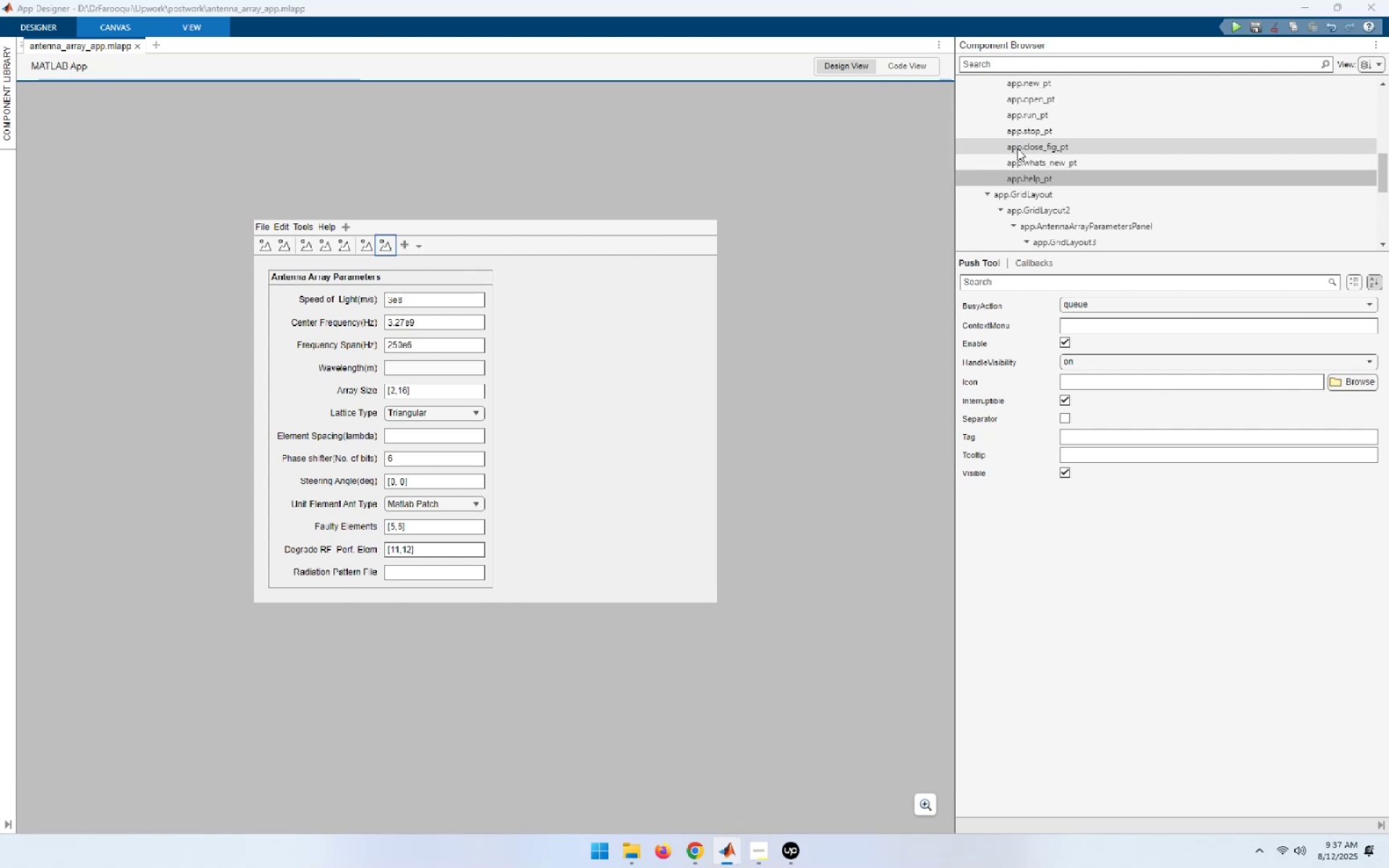 
mouse_move([1346, 0])
 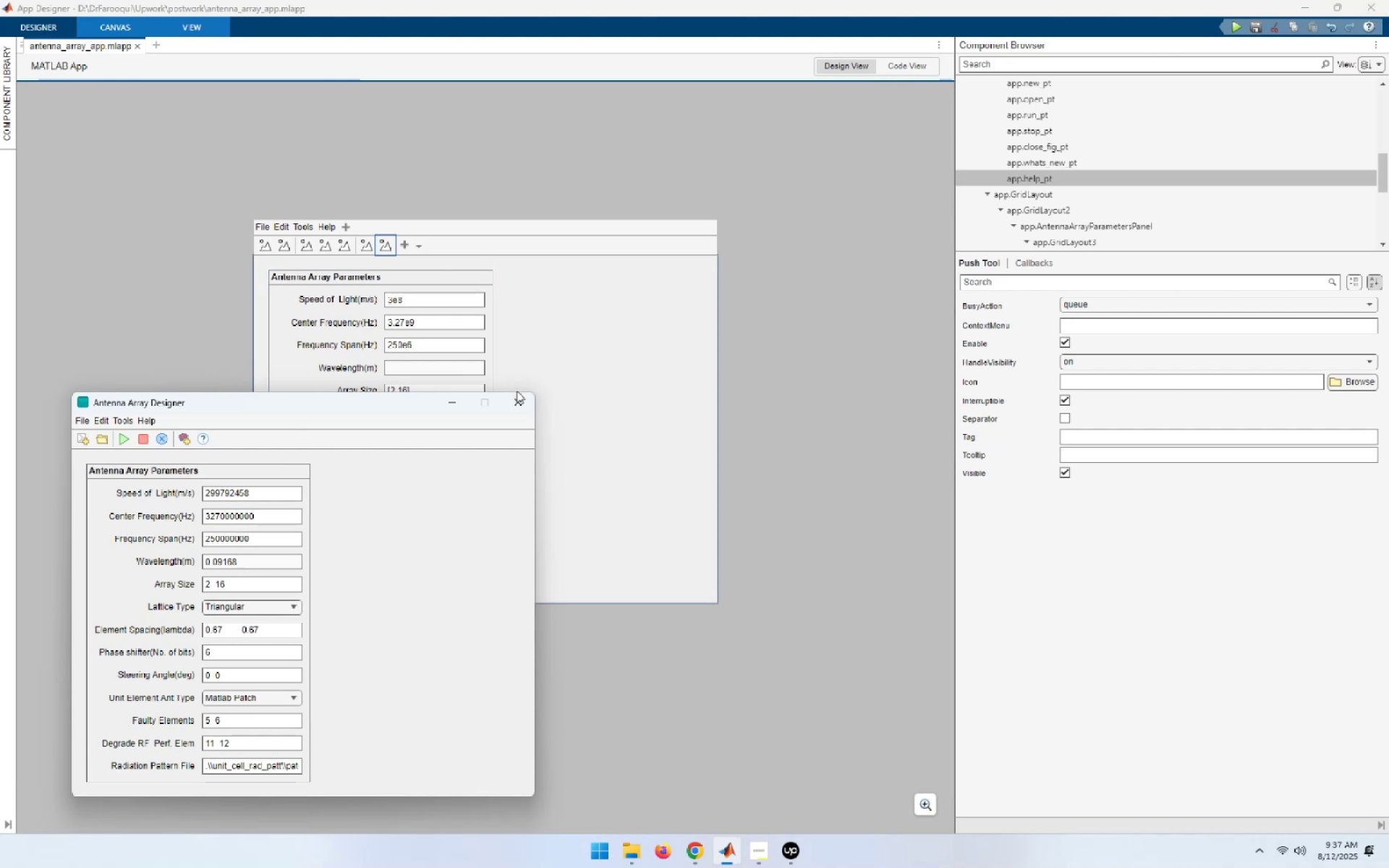 
left_click([519, 392])
 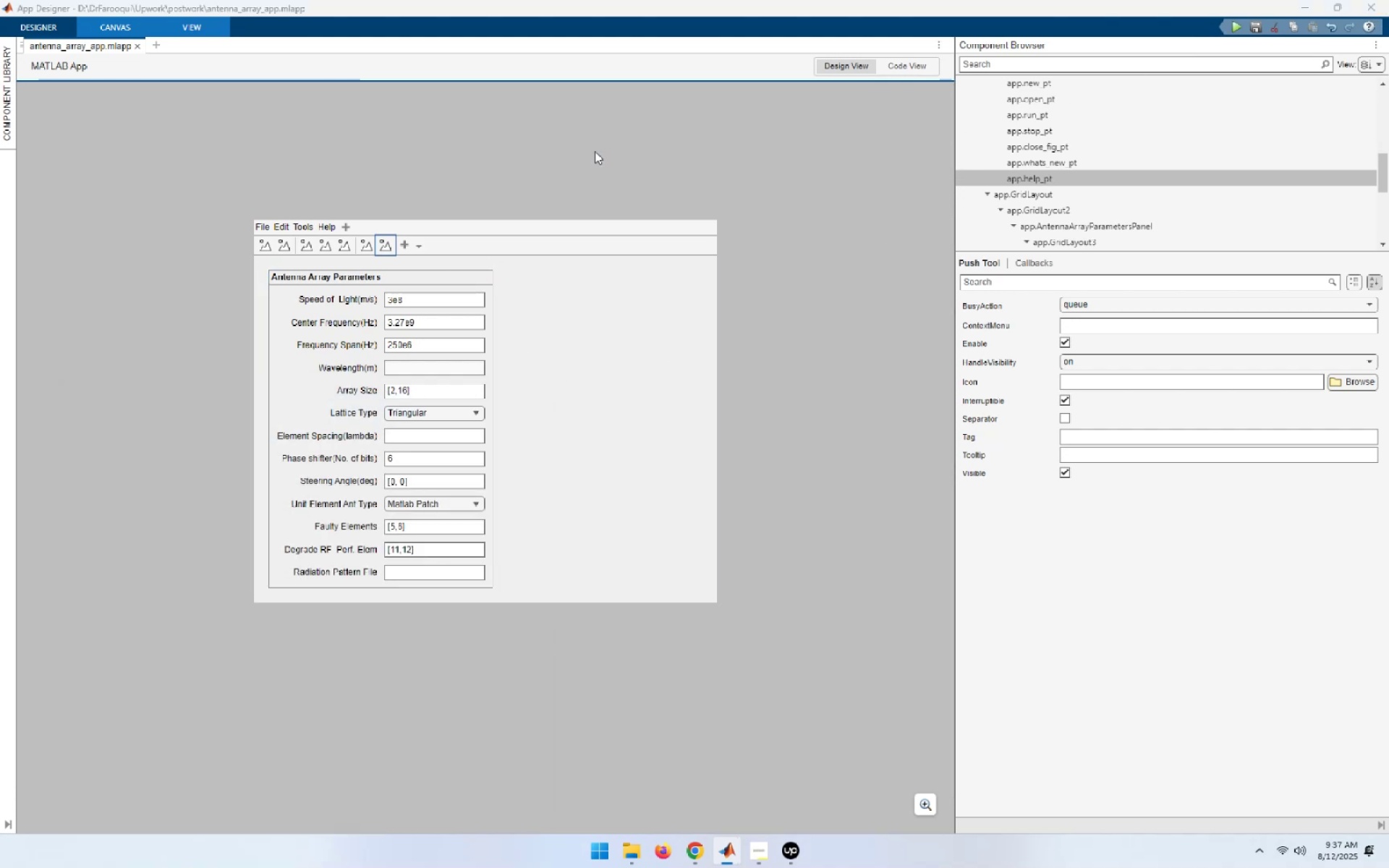 
wait(8.07)
 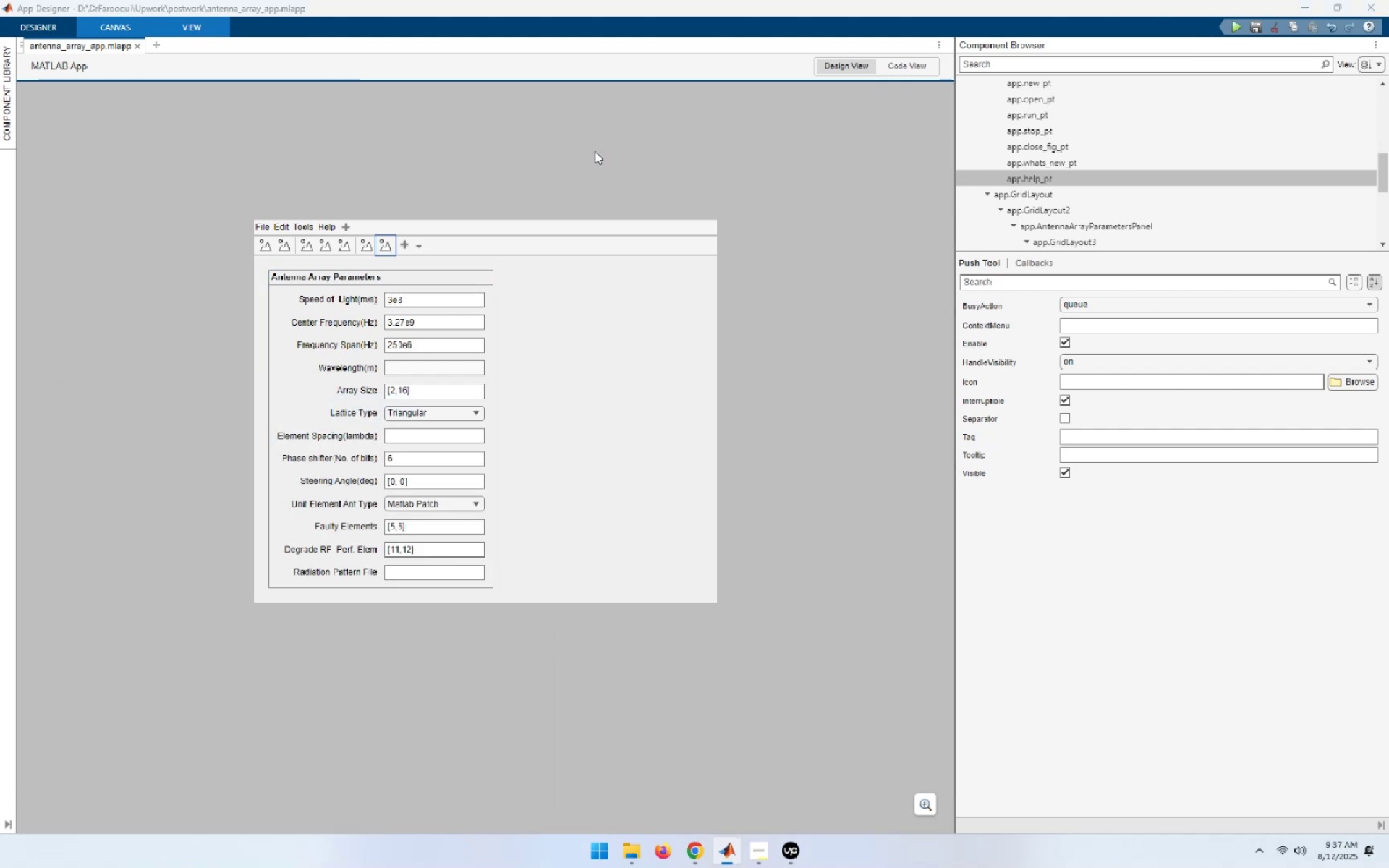 
left_click([522, 406])
 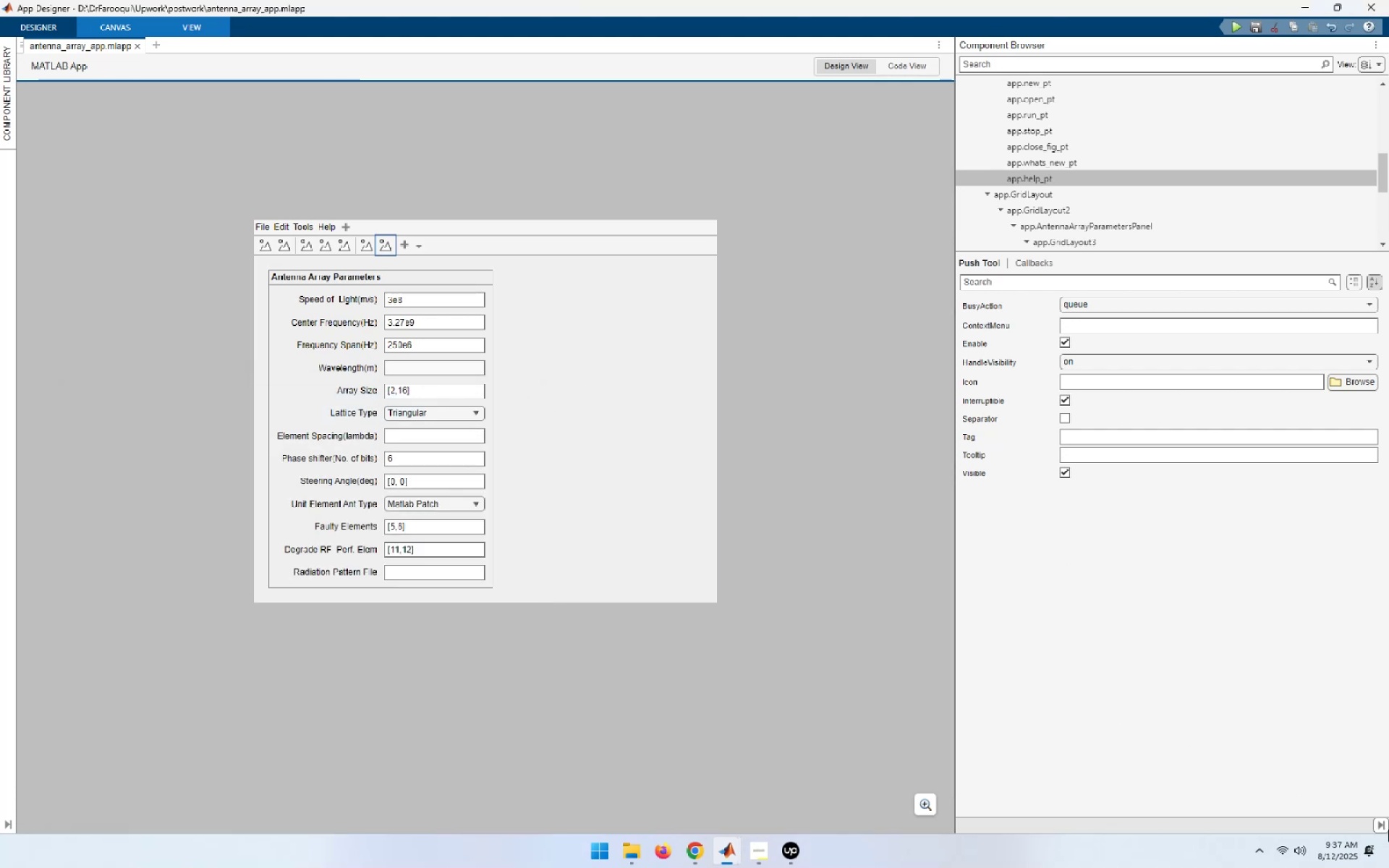 
left_click([1380, 827])
 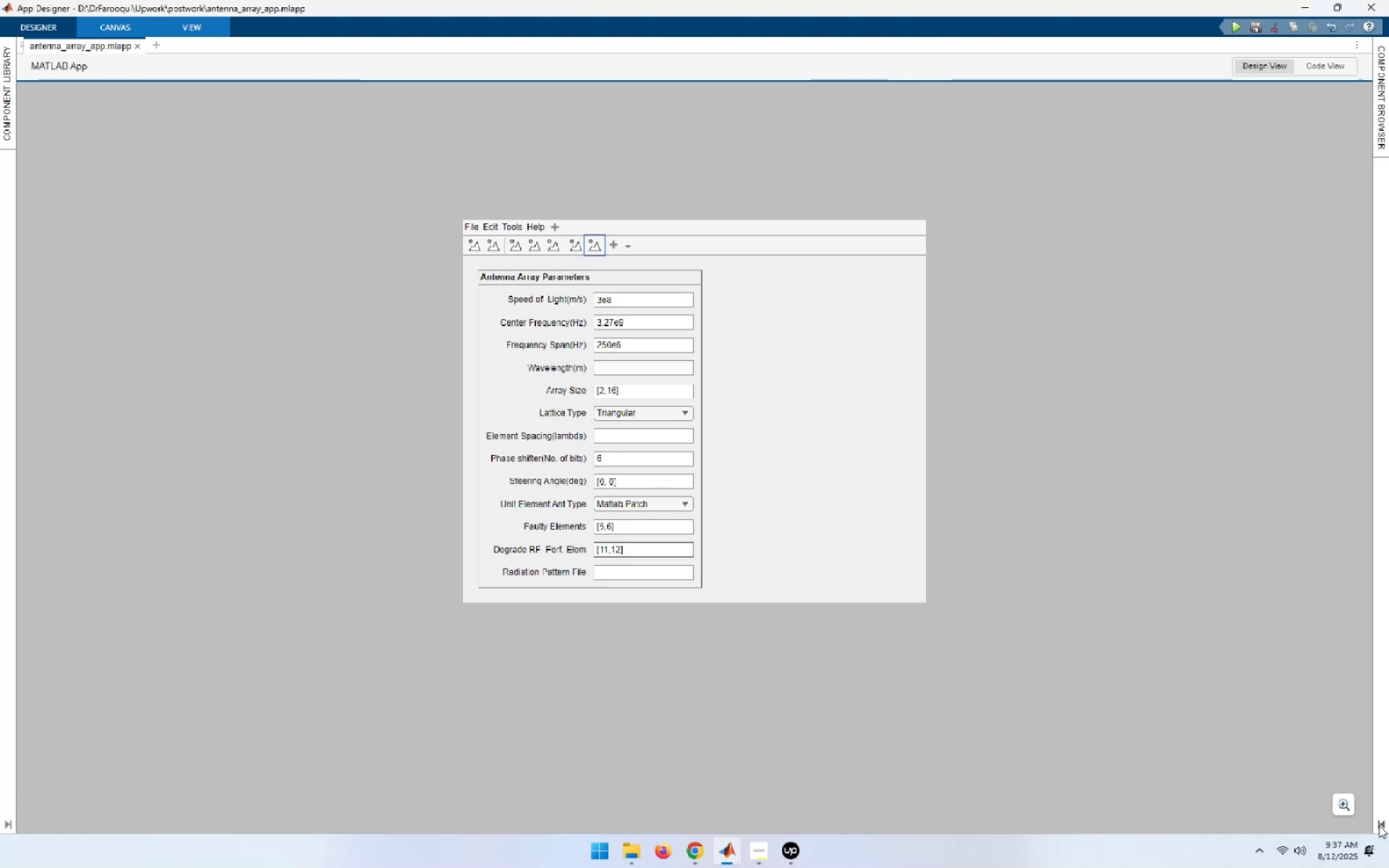 
key(Meta+ArrowLeft)
 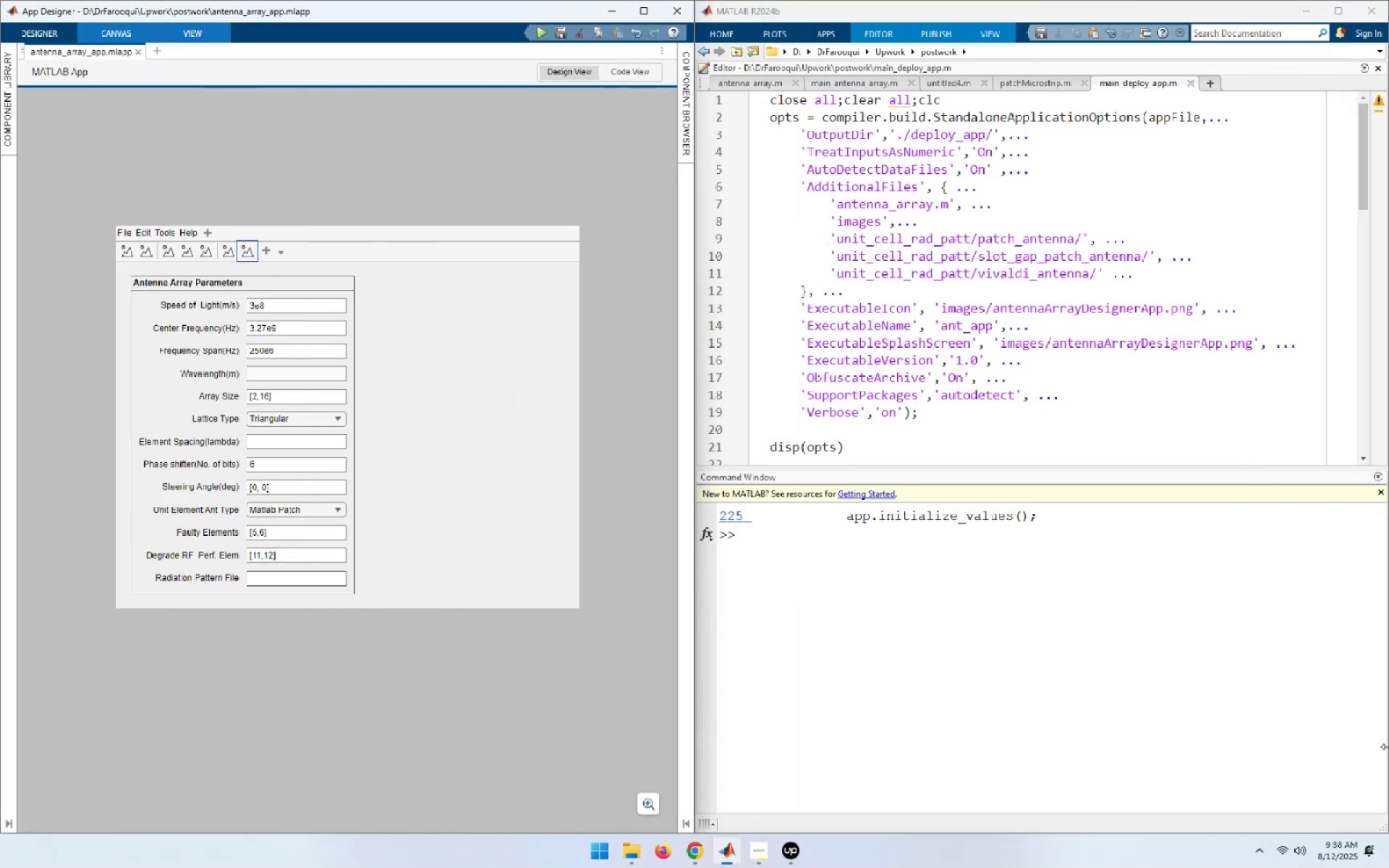 
left_click([961, 712])
 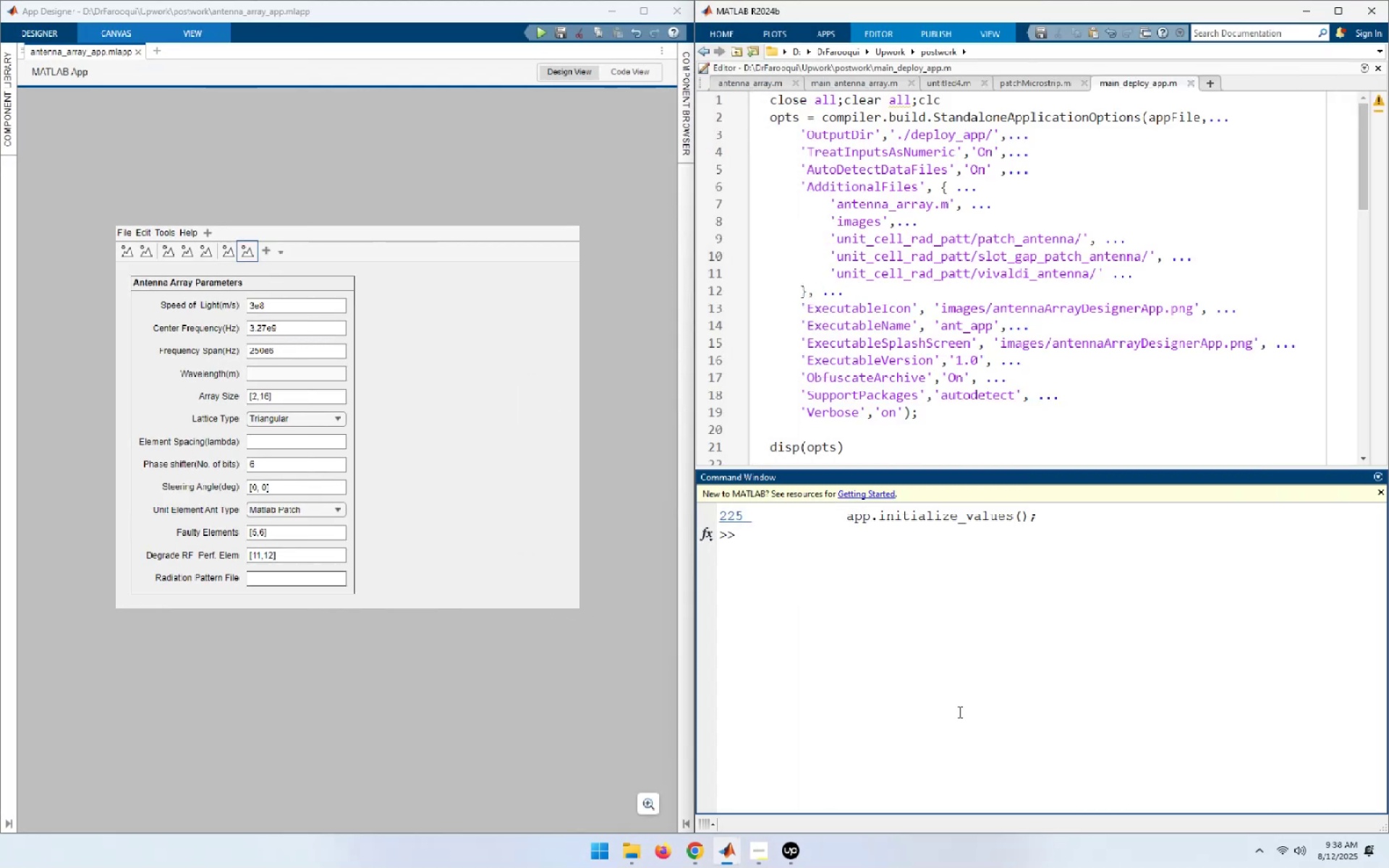 
type(clo)
 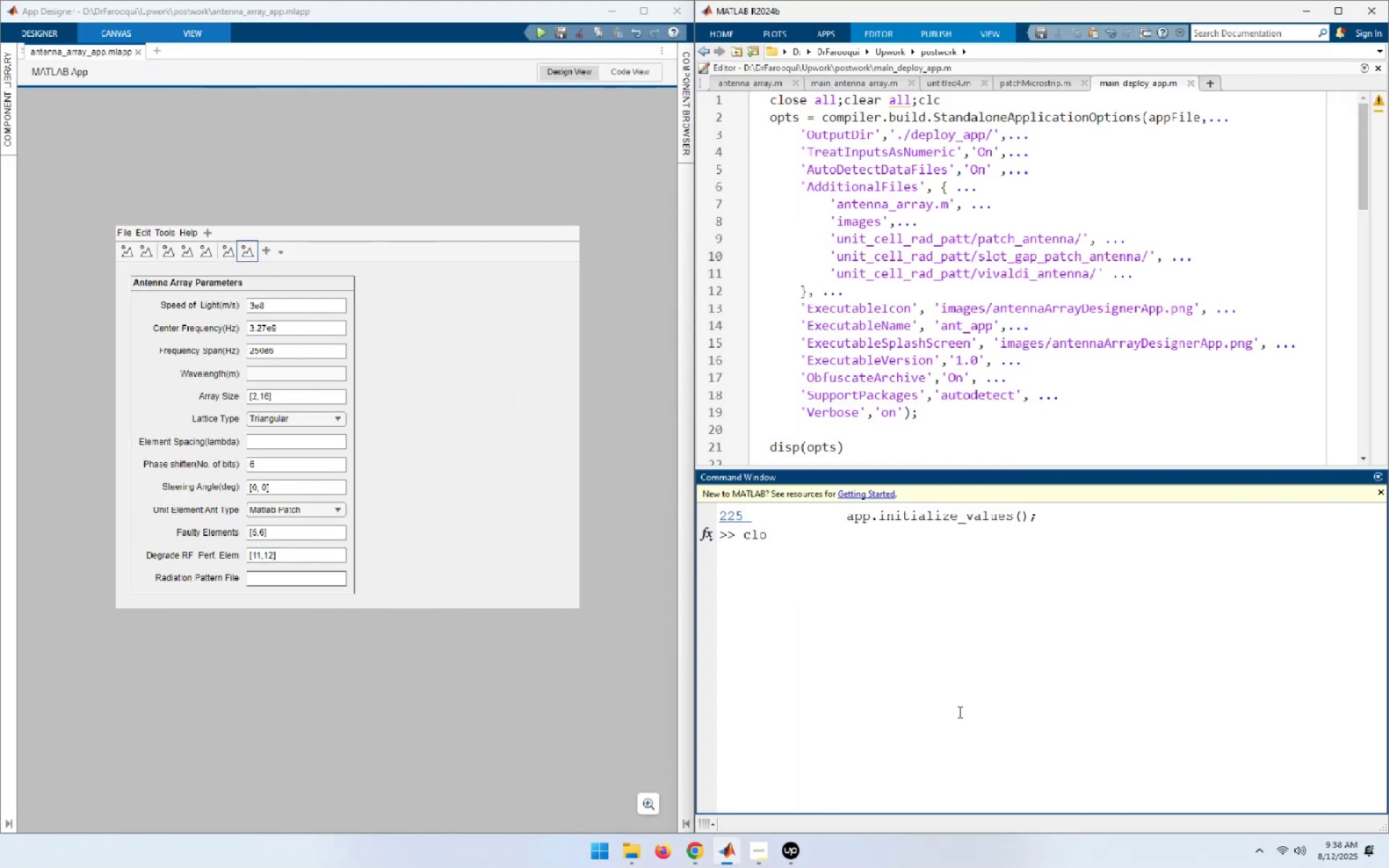 
key(ArrowUp)
 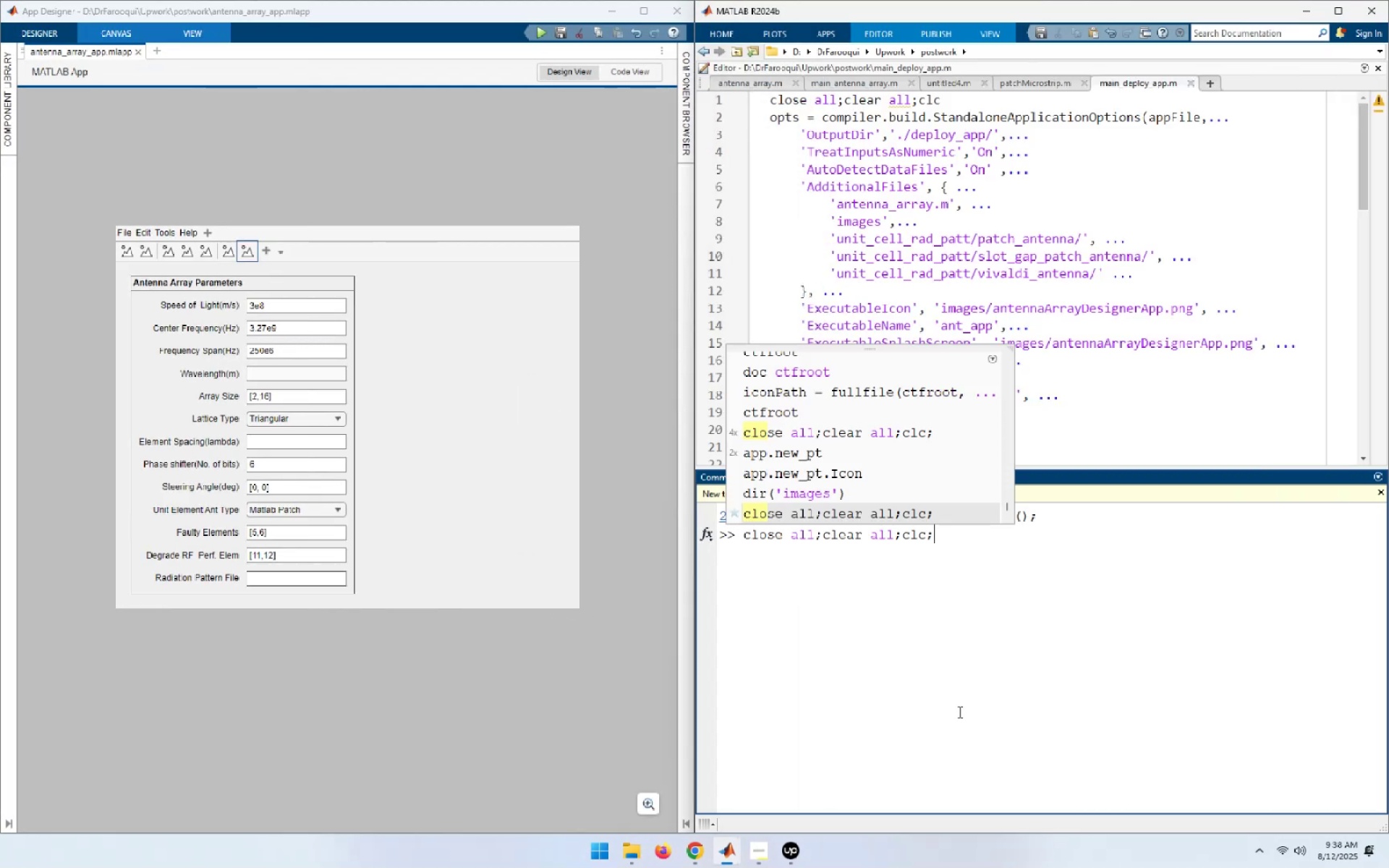 
key(NumpadEnter)
 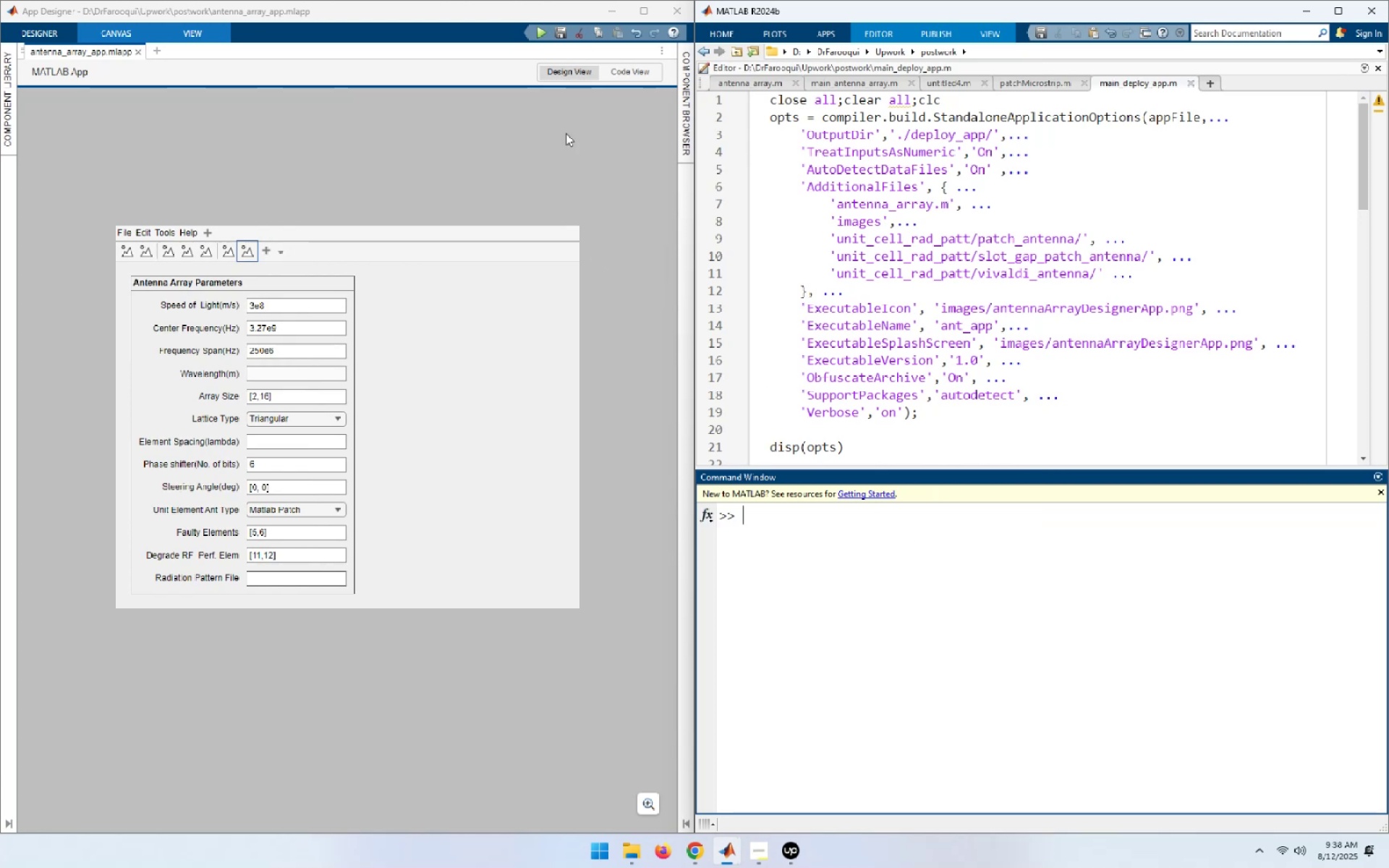 
left_click([544, 29])
 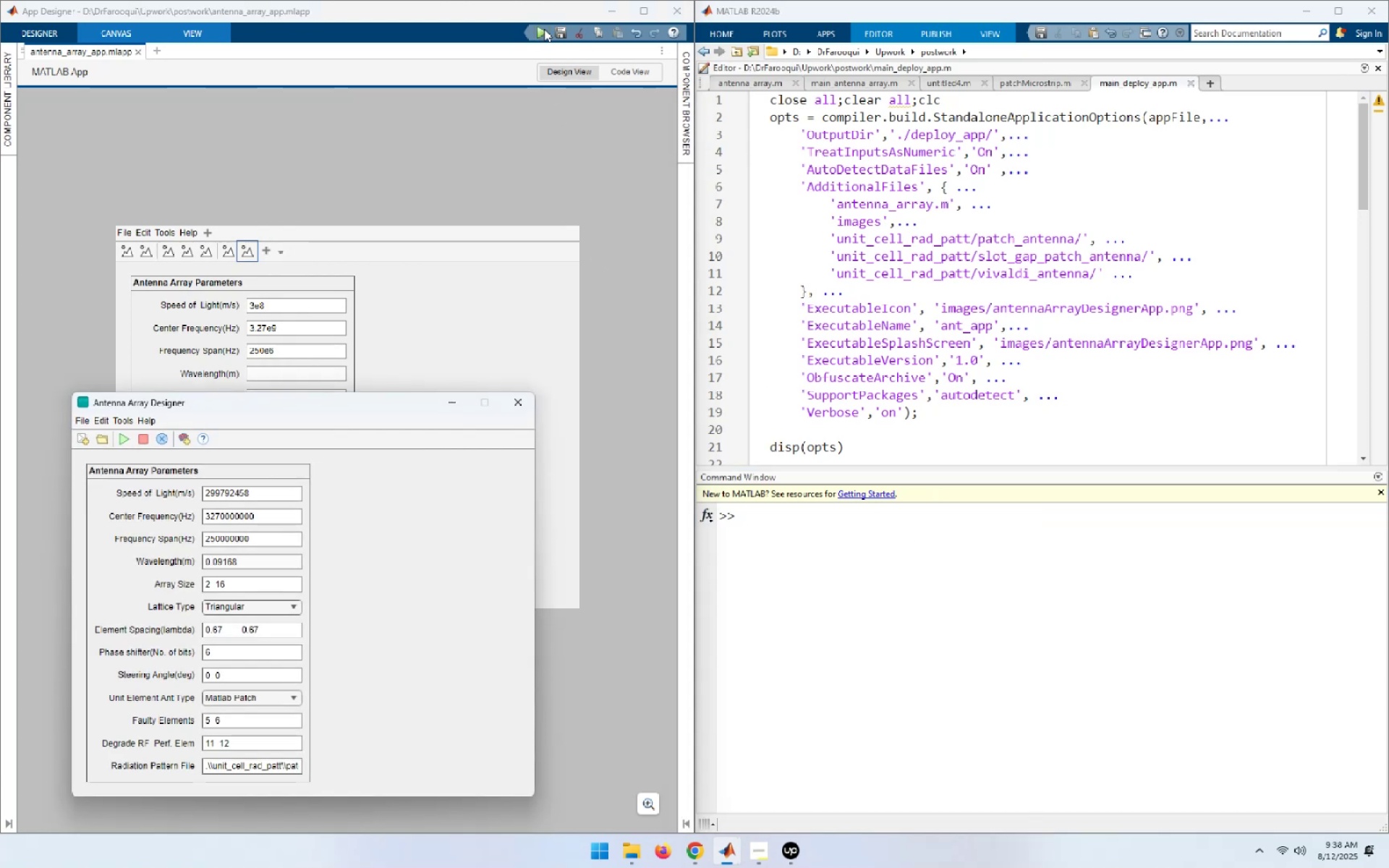 
wait(5.95)
 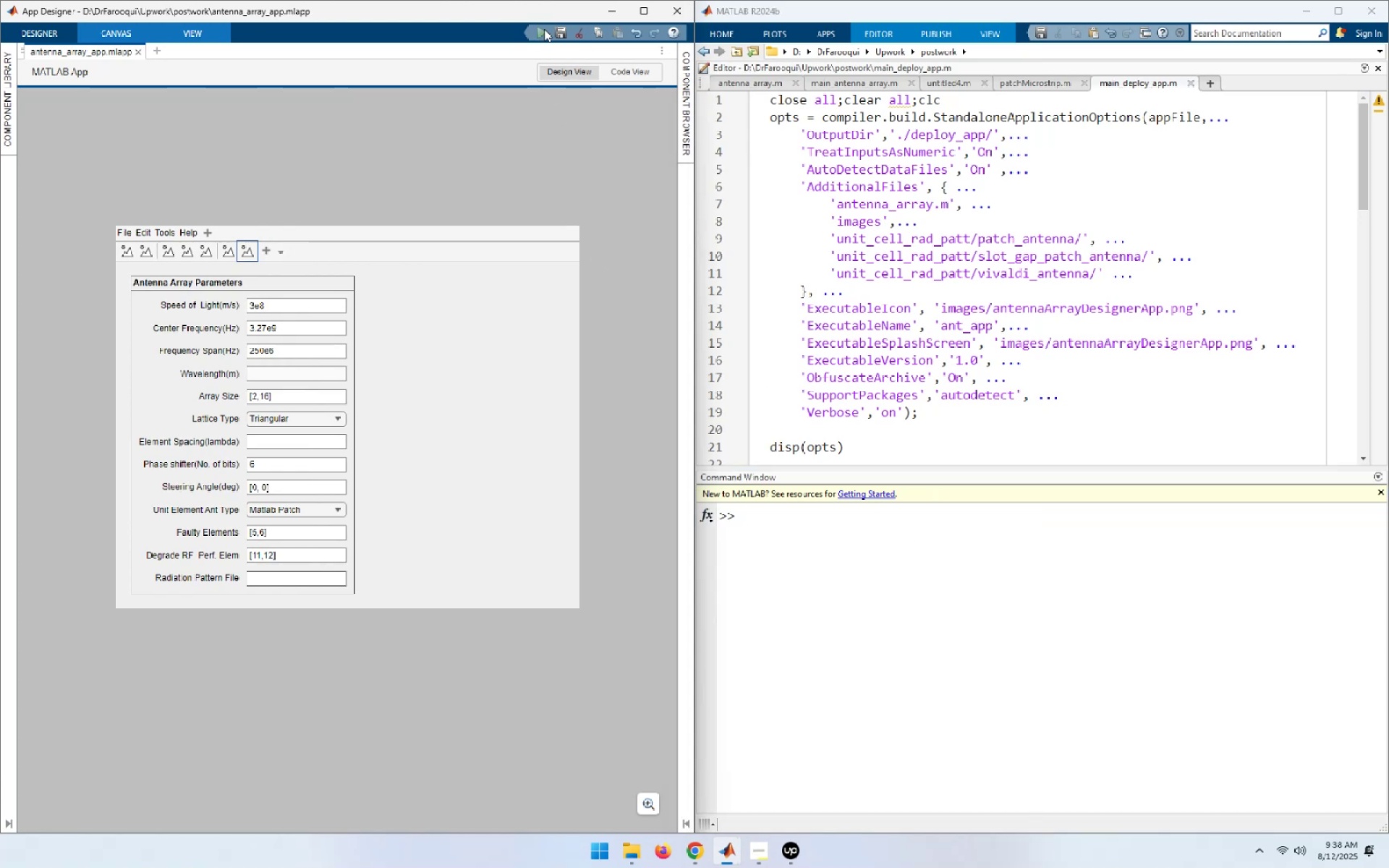 
left_click([529, 394])
 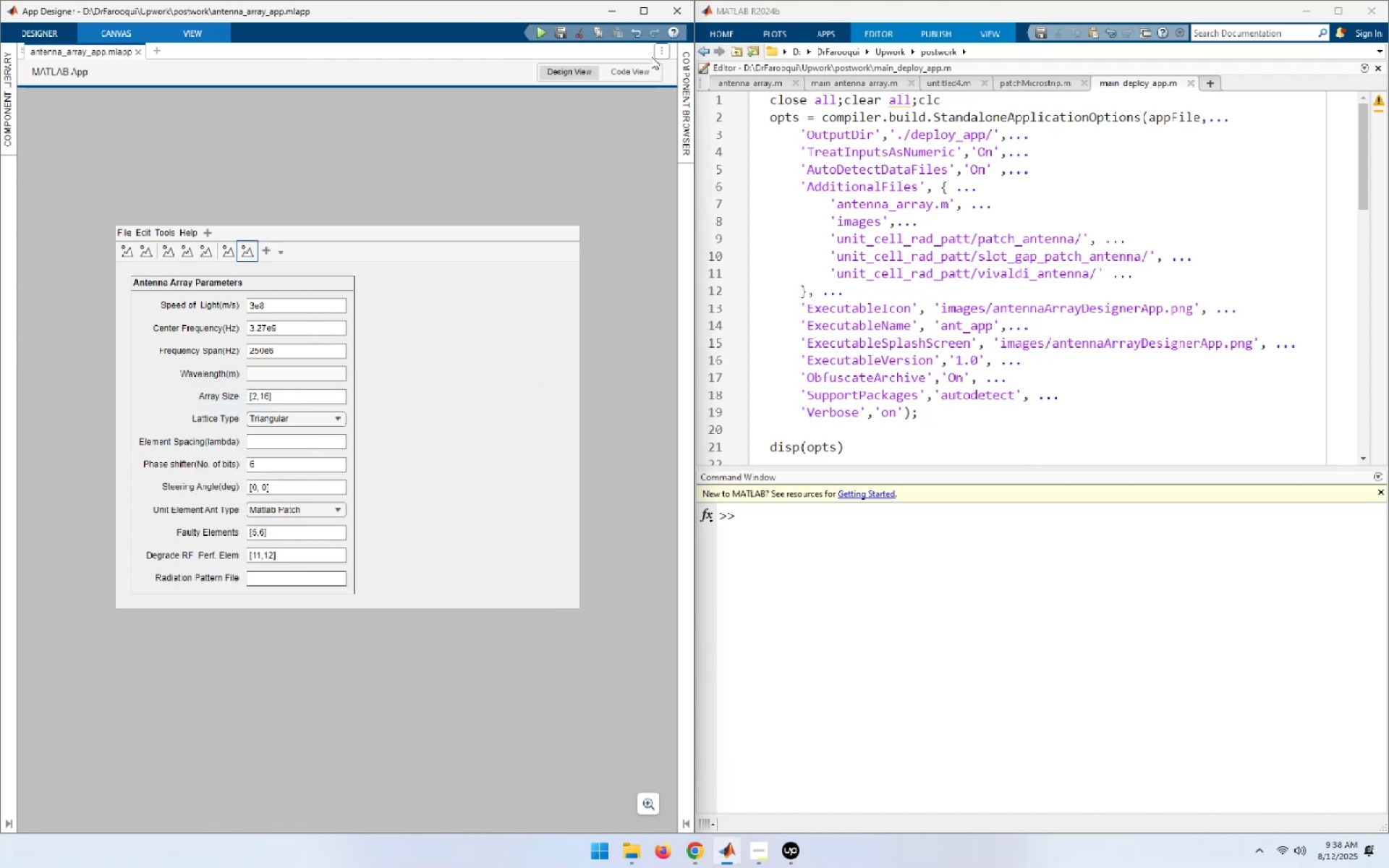 
left_click([634, 77])
 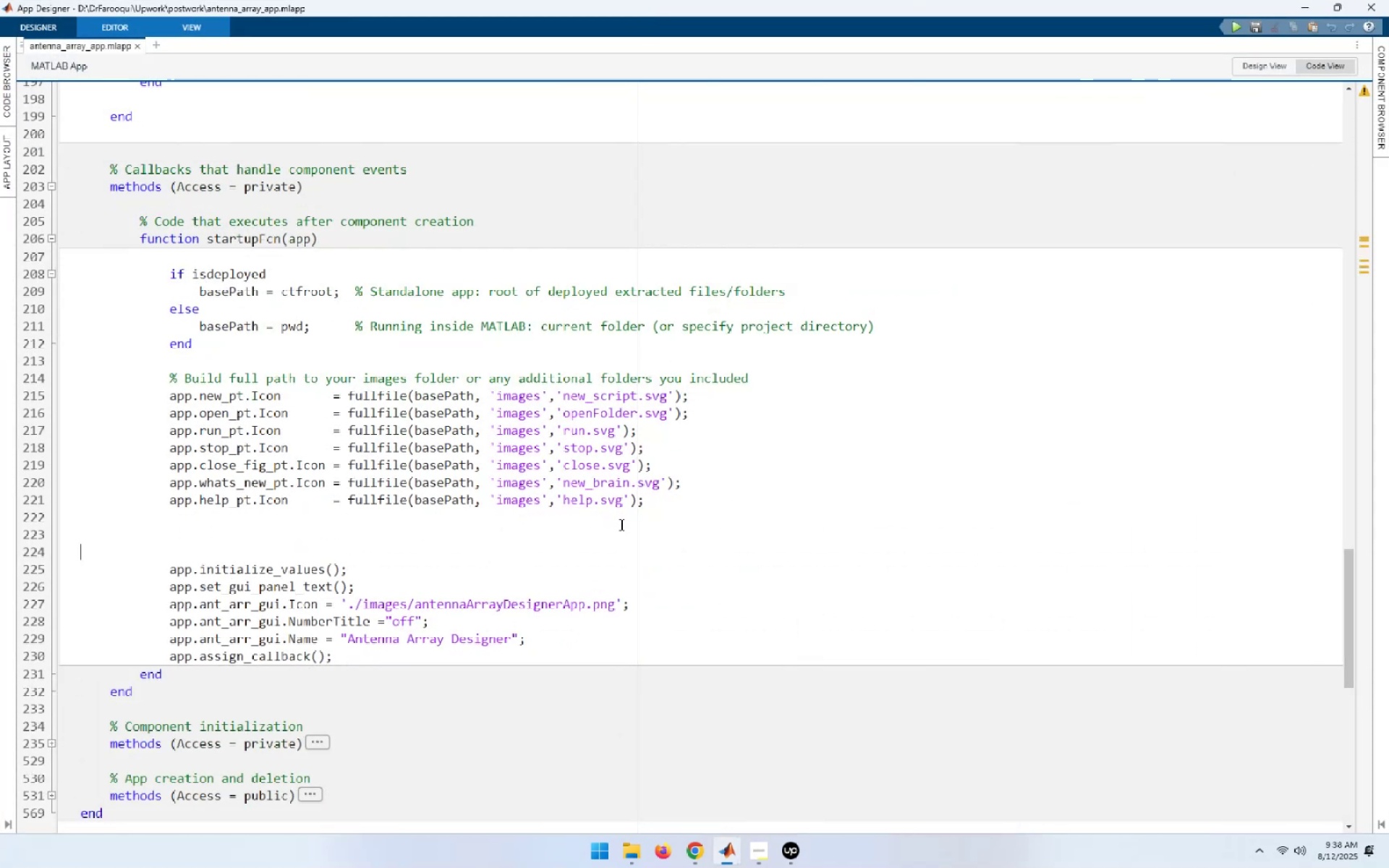 
wait(12.13)
 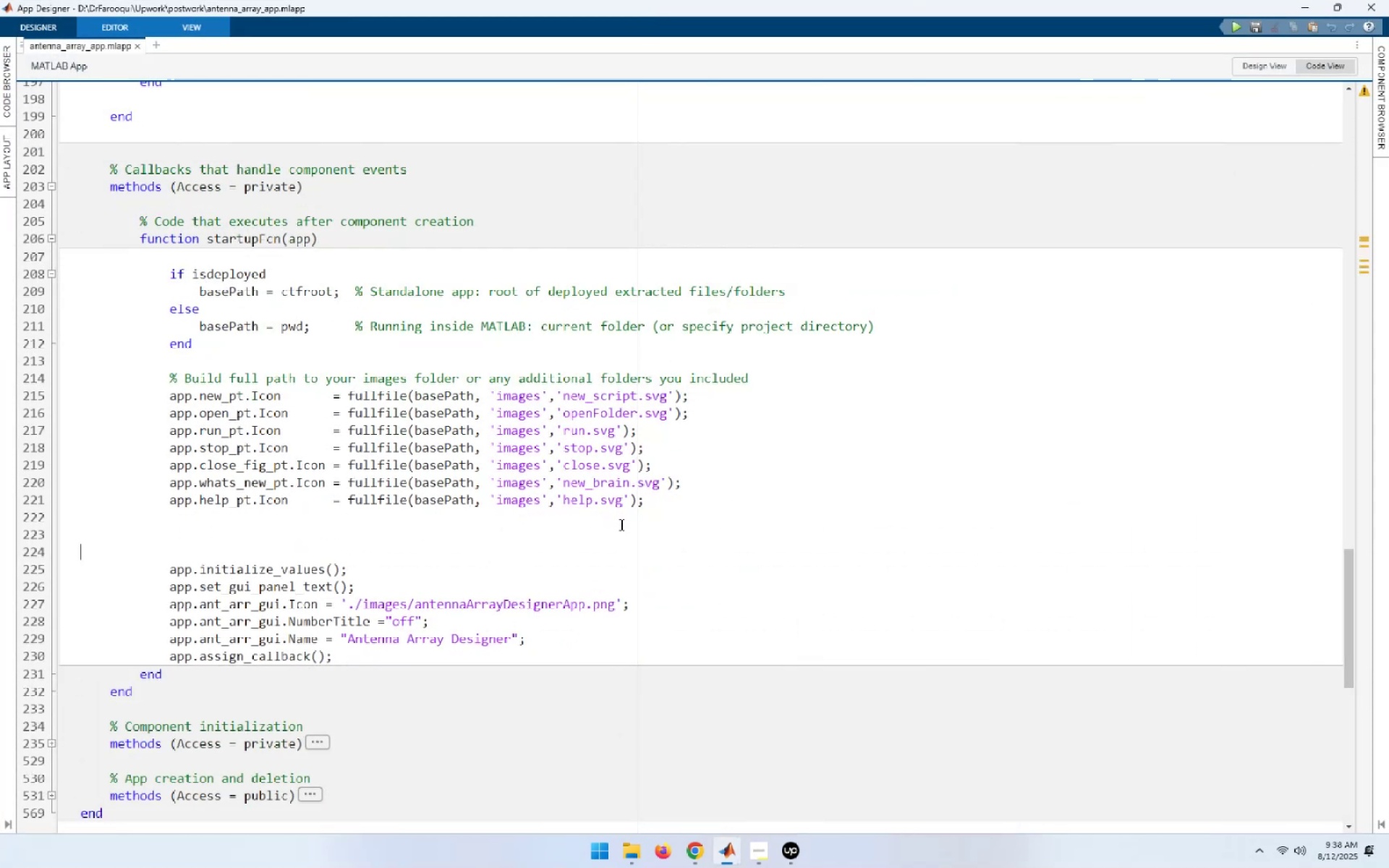 
left_click([349, 495])
 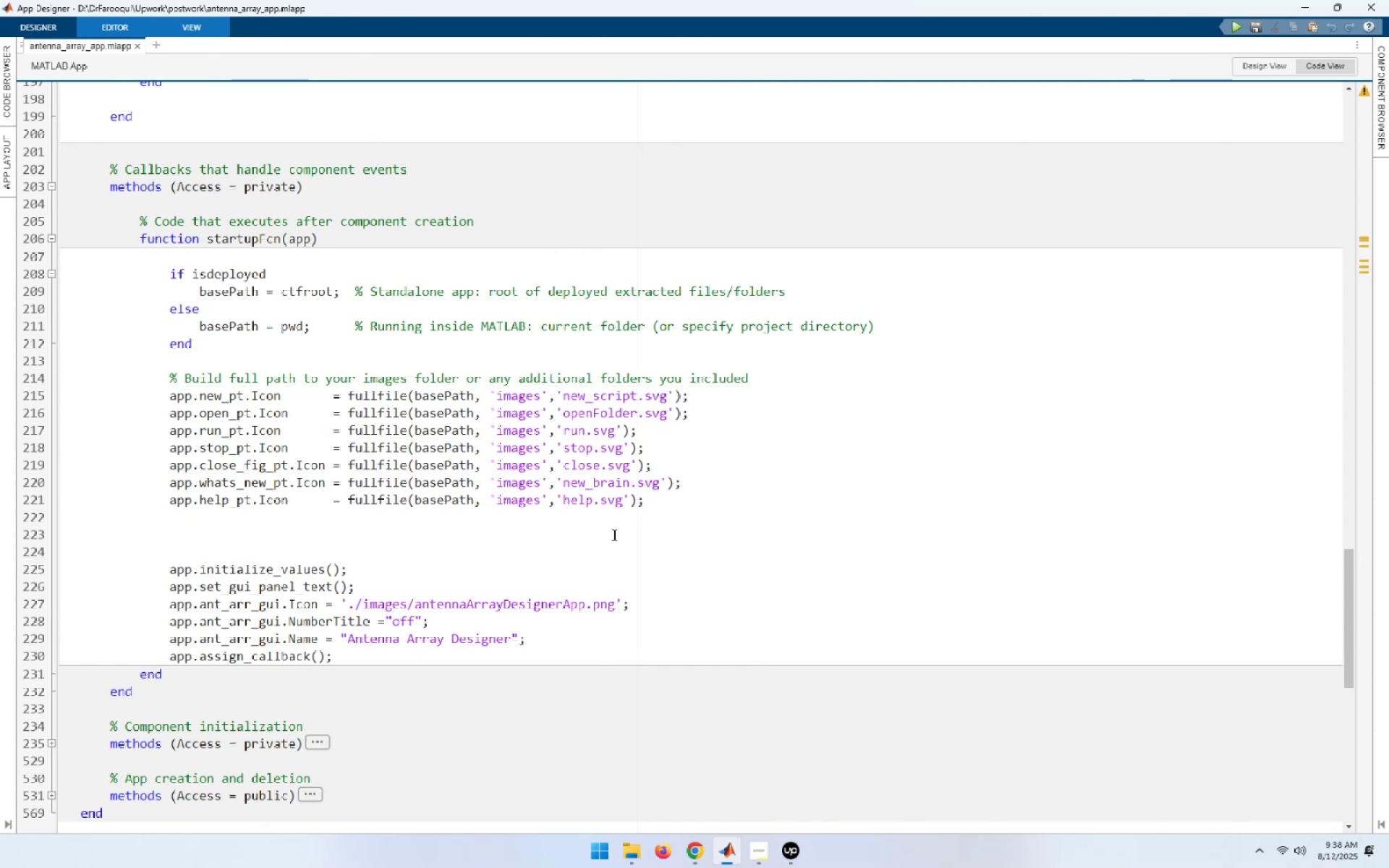 
key(Shift+End)
 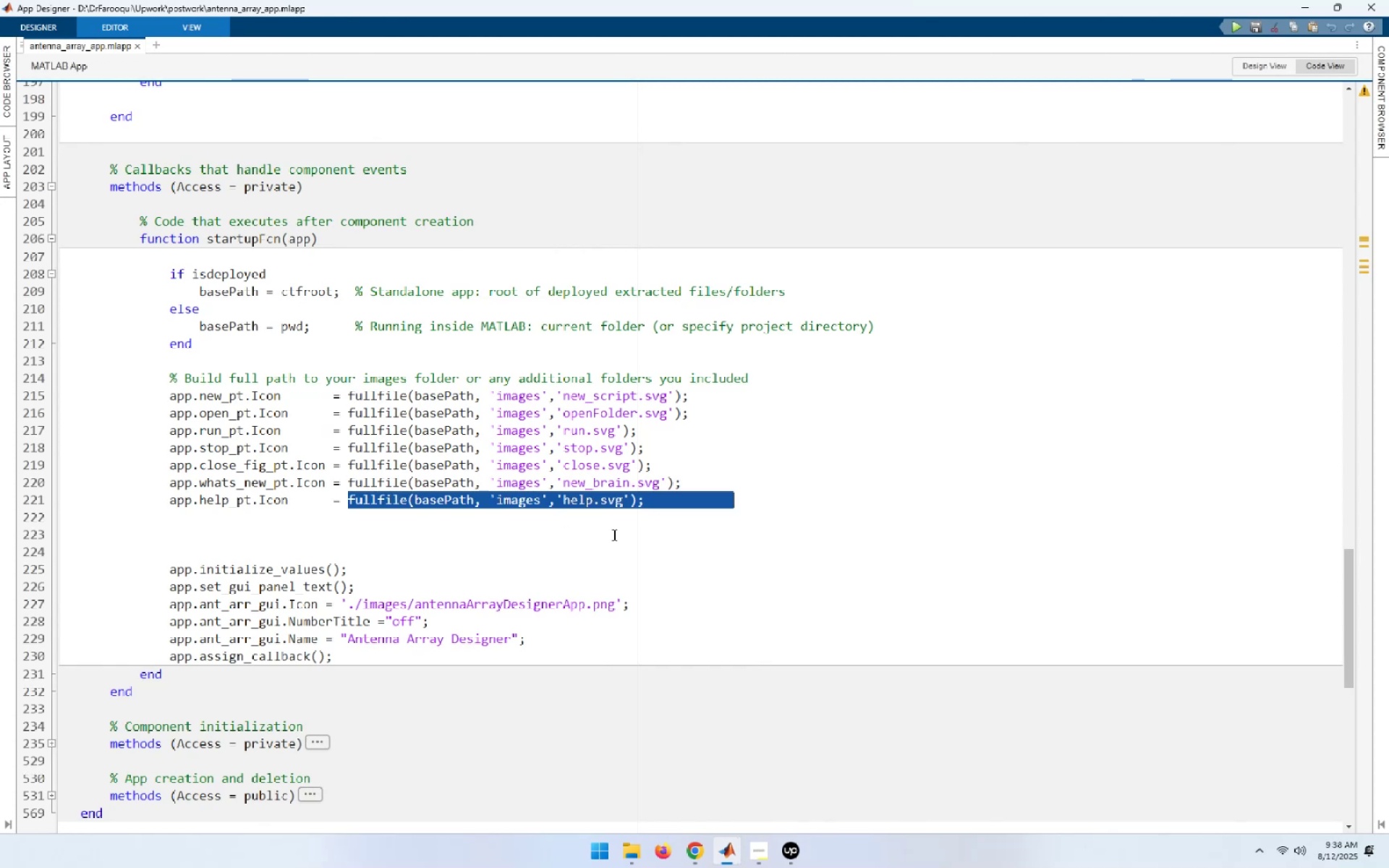 
key(Shift+ArrowLeft)
 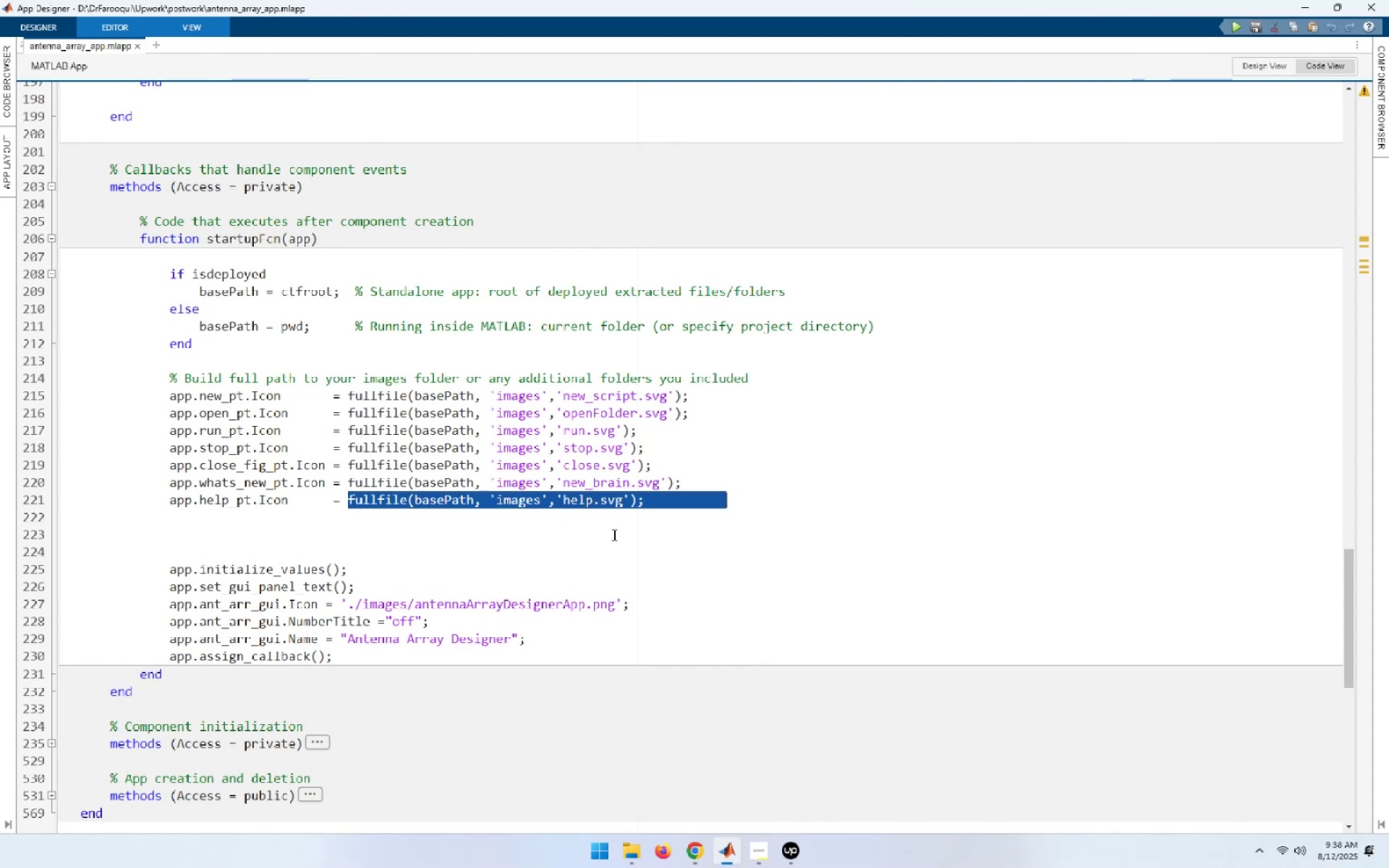 
key(End)
 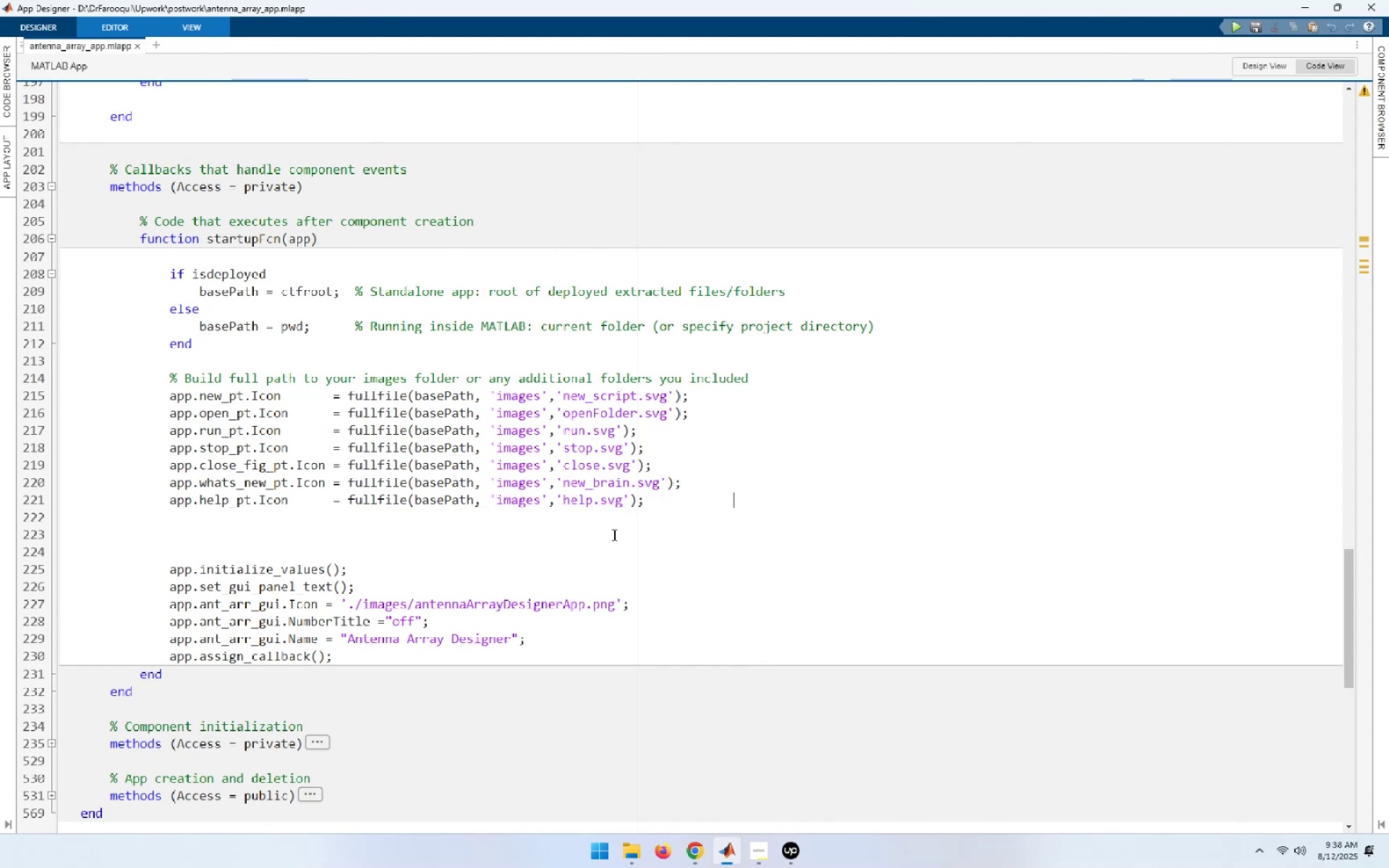 
hold_key(key=ArrowLeft, duration=0.82)
 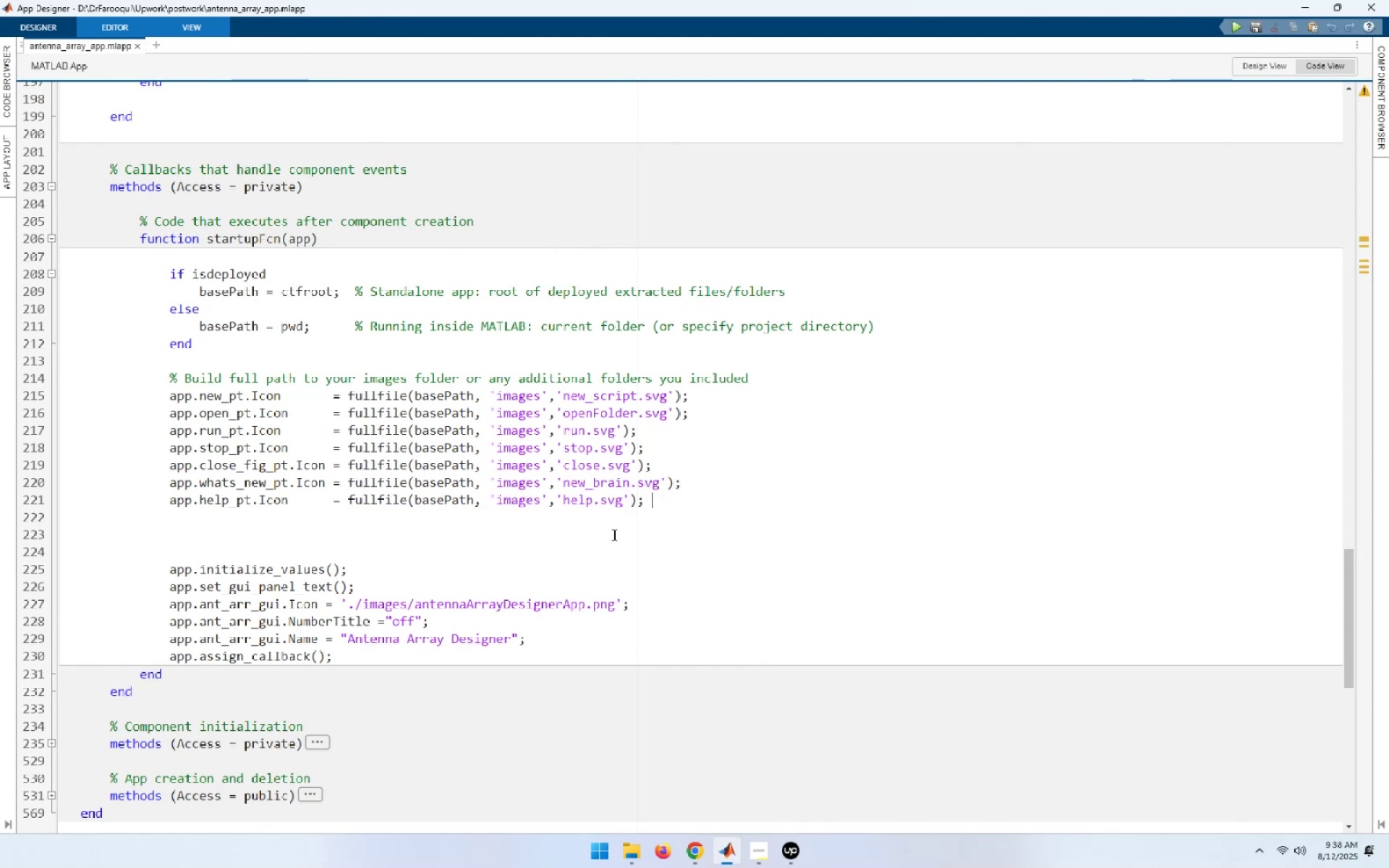 
key(ArrowLeft)
 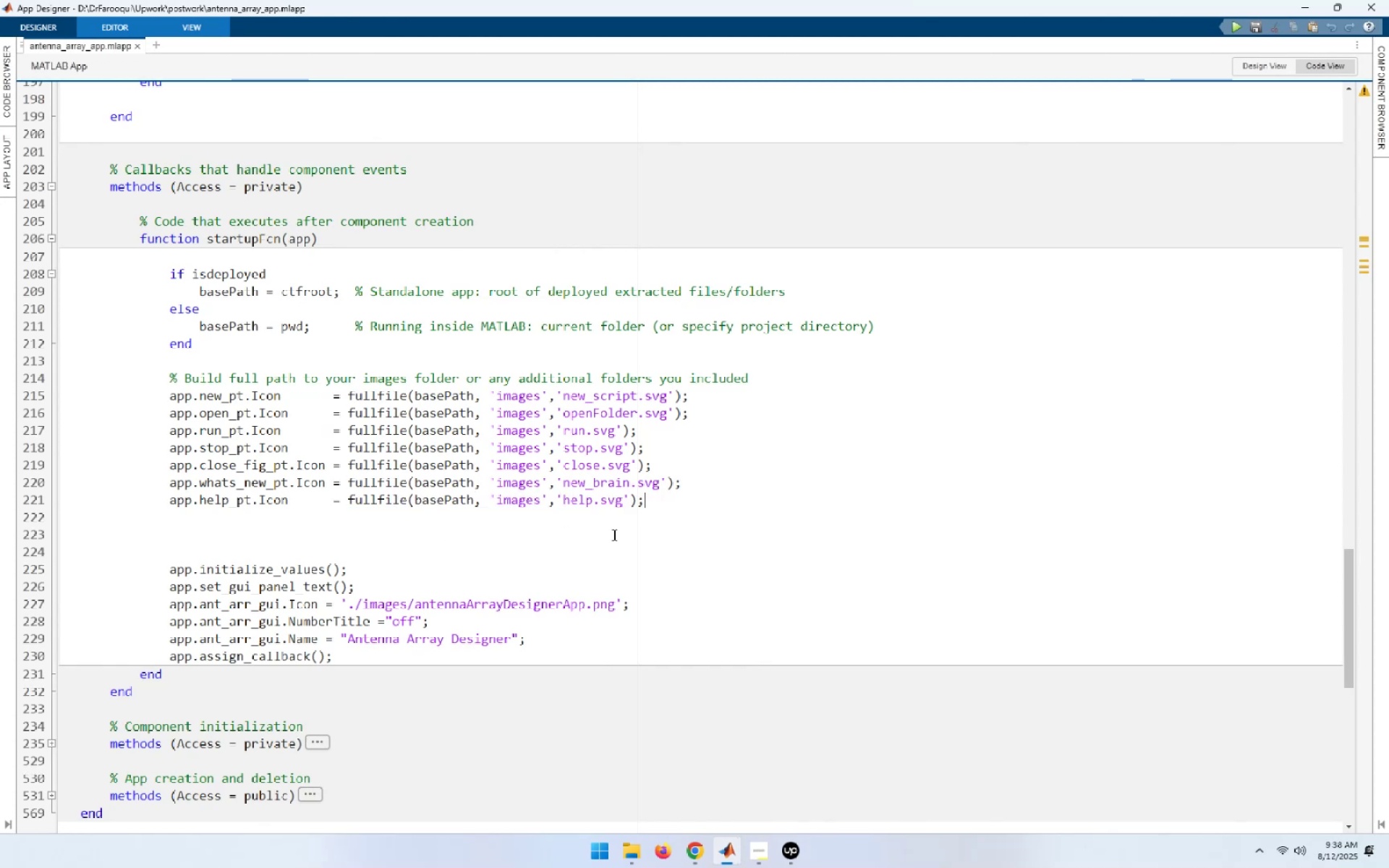 
key(ArrowLeft)
 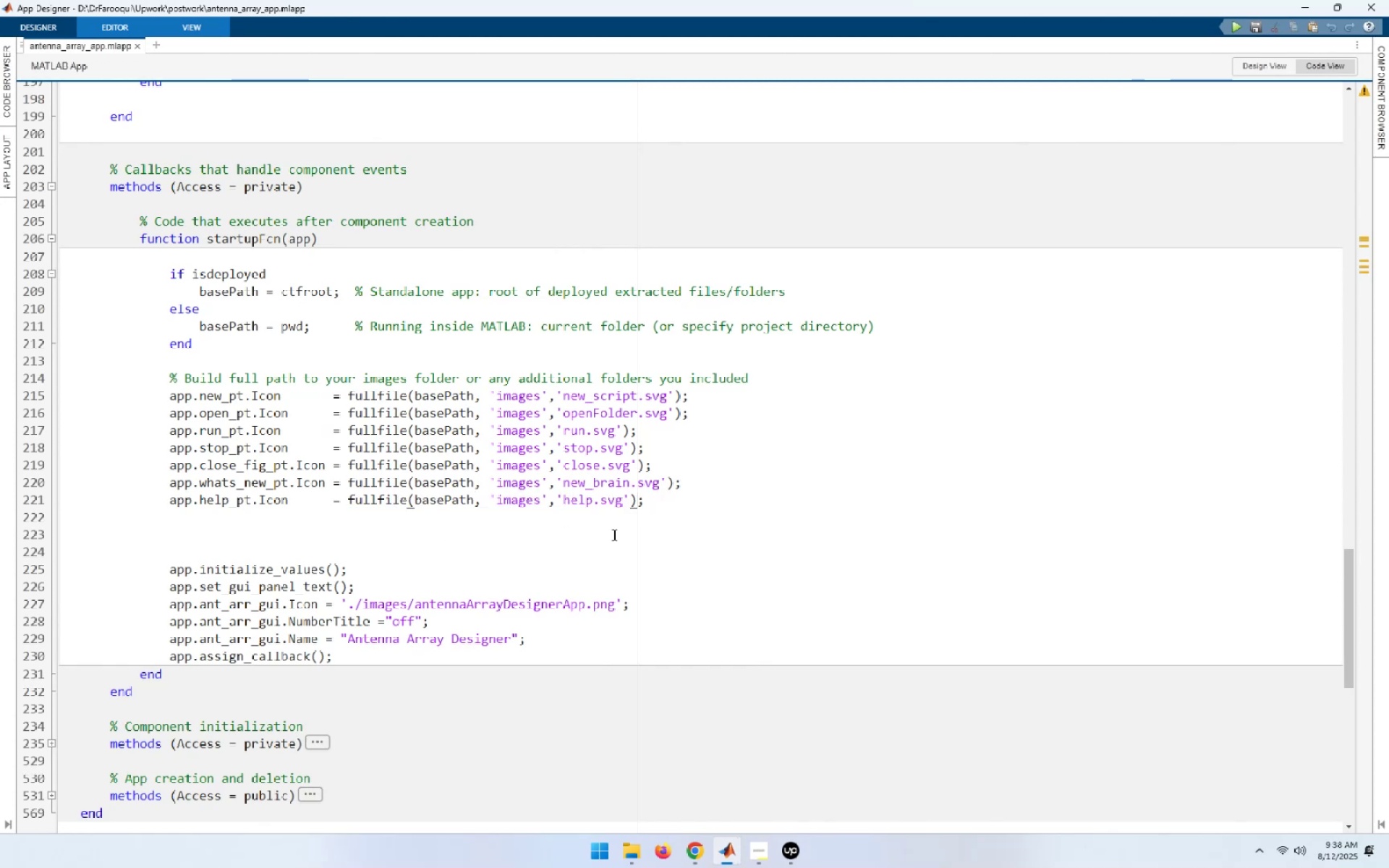 
key(ArrowRight)
 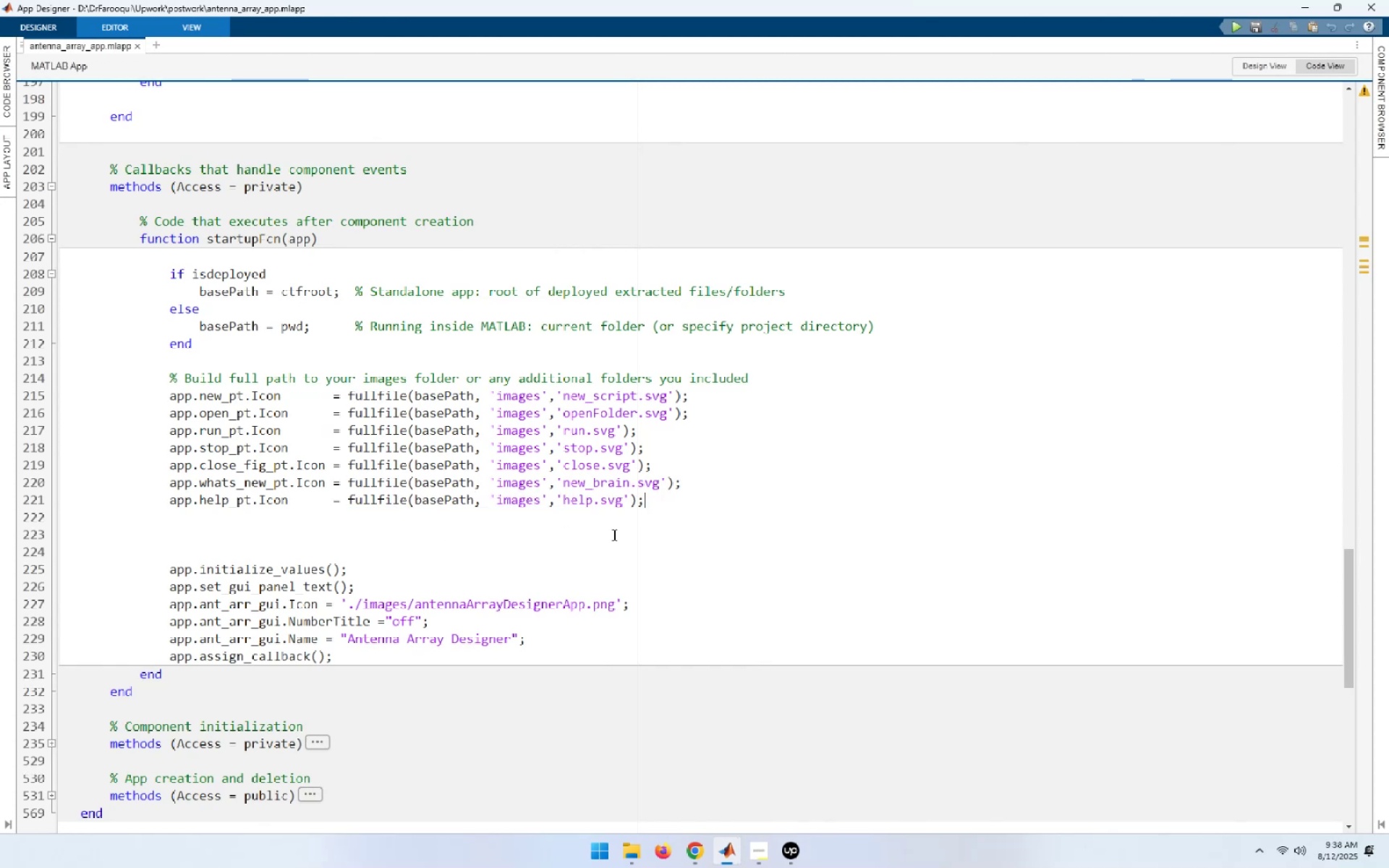 
key(Shift+End)
 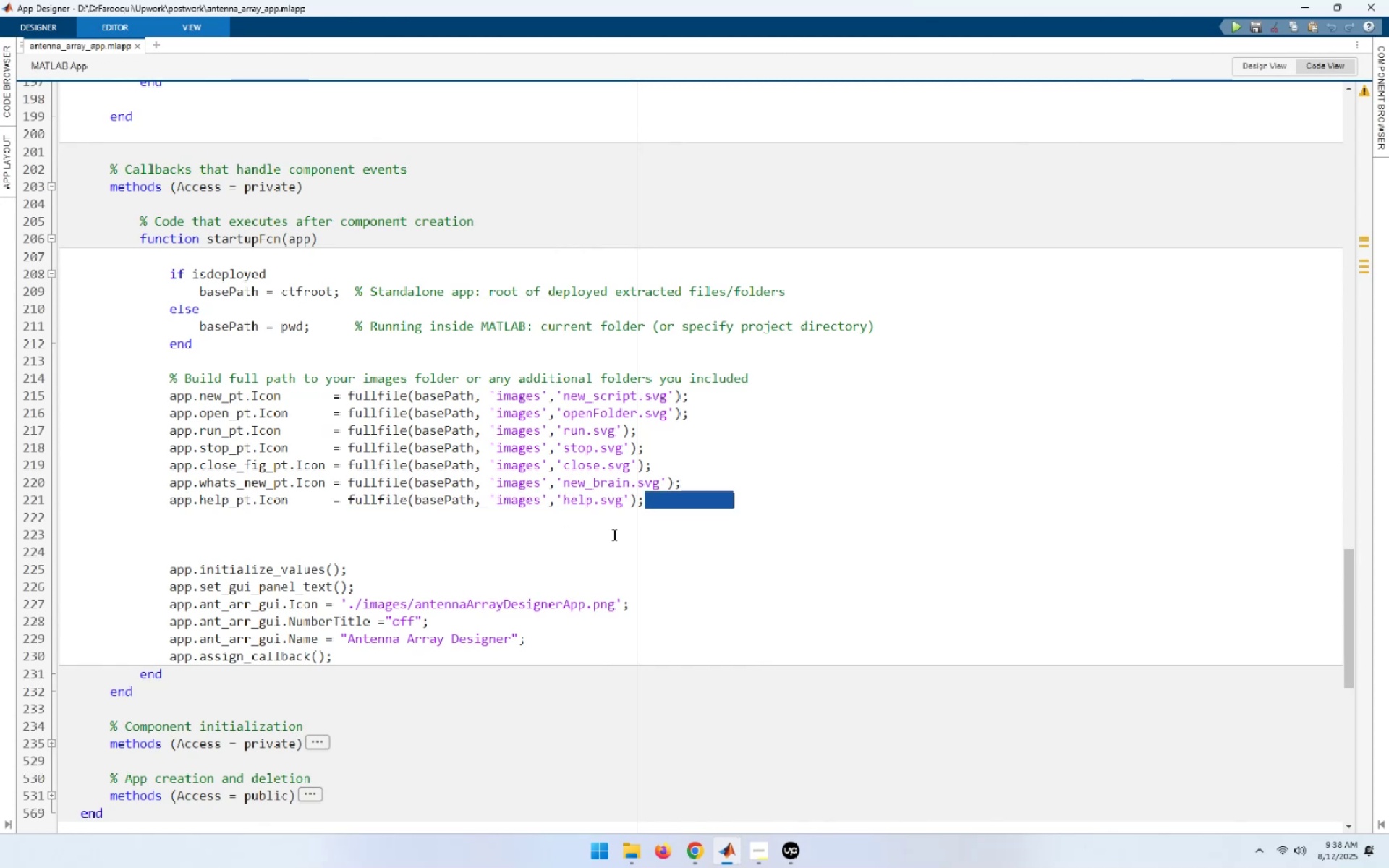 
key(Delete)
 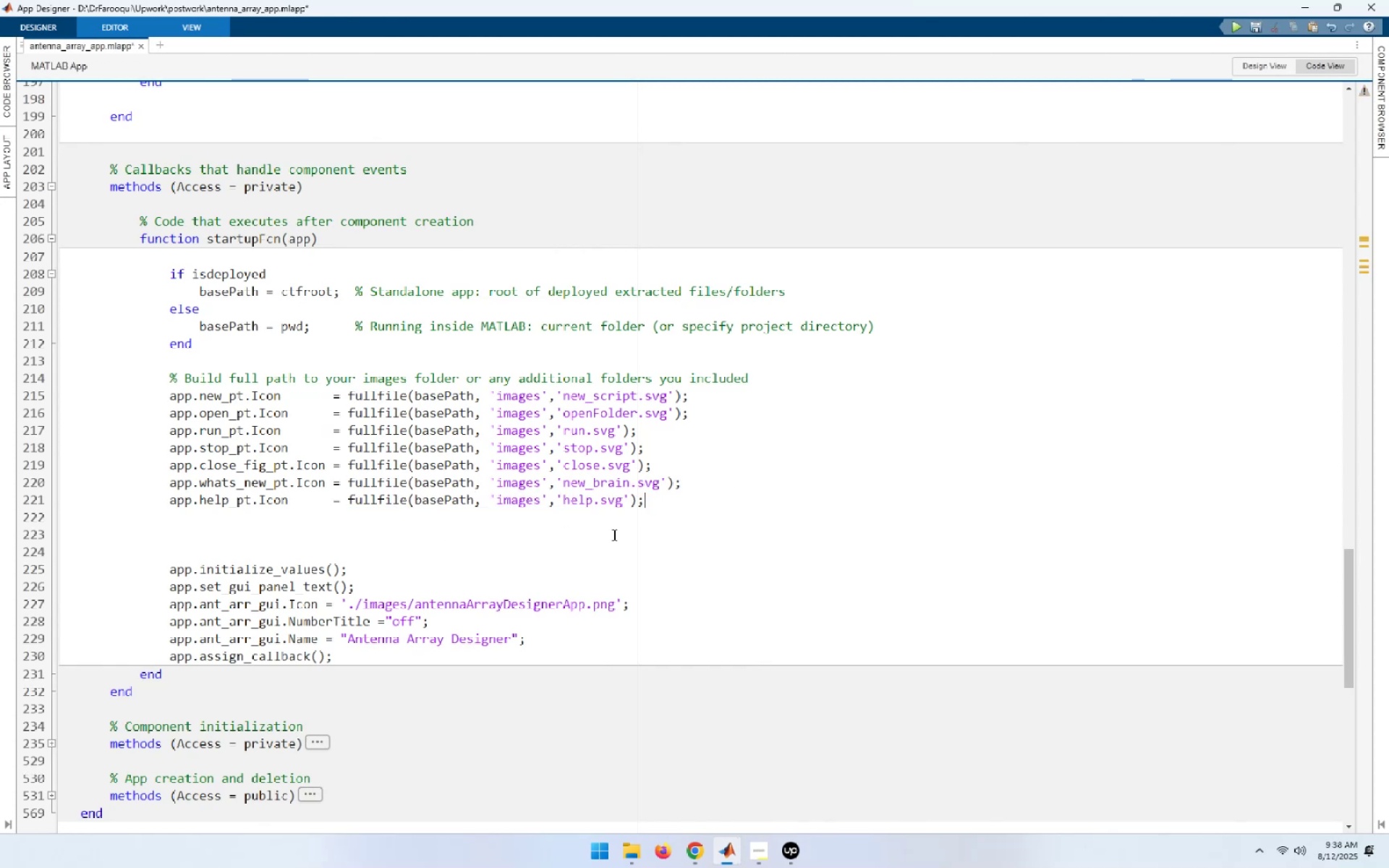 
hold_key(key=ArrowLeft, duration=1.52)
 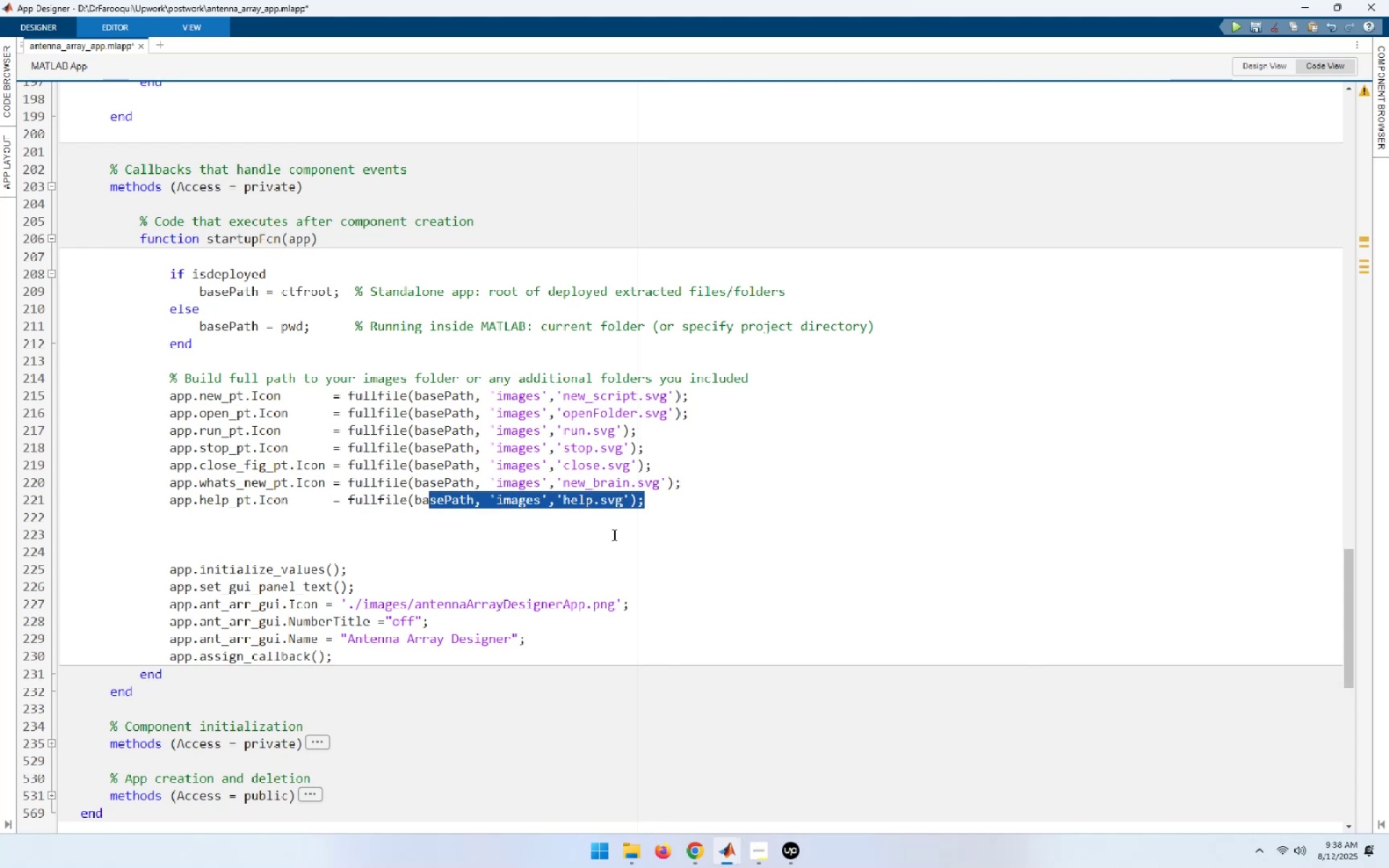 
key(Shift+ArrowLeft)
 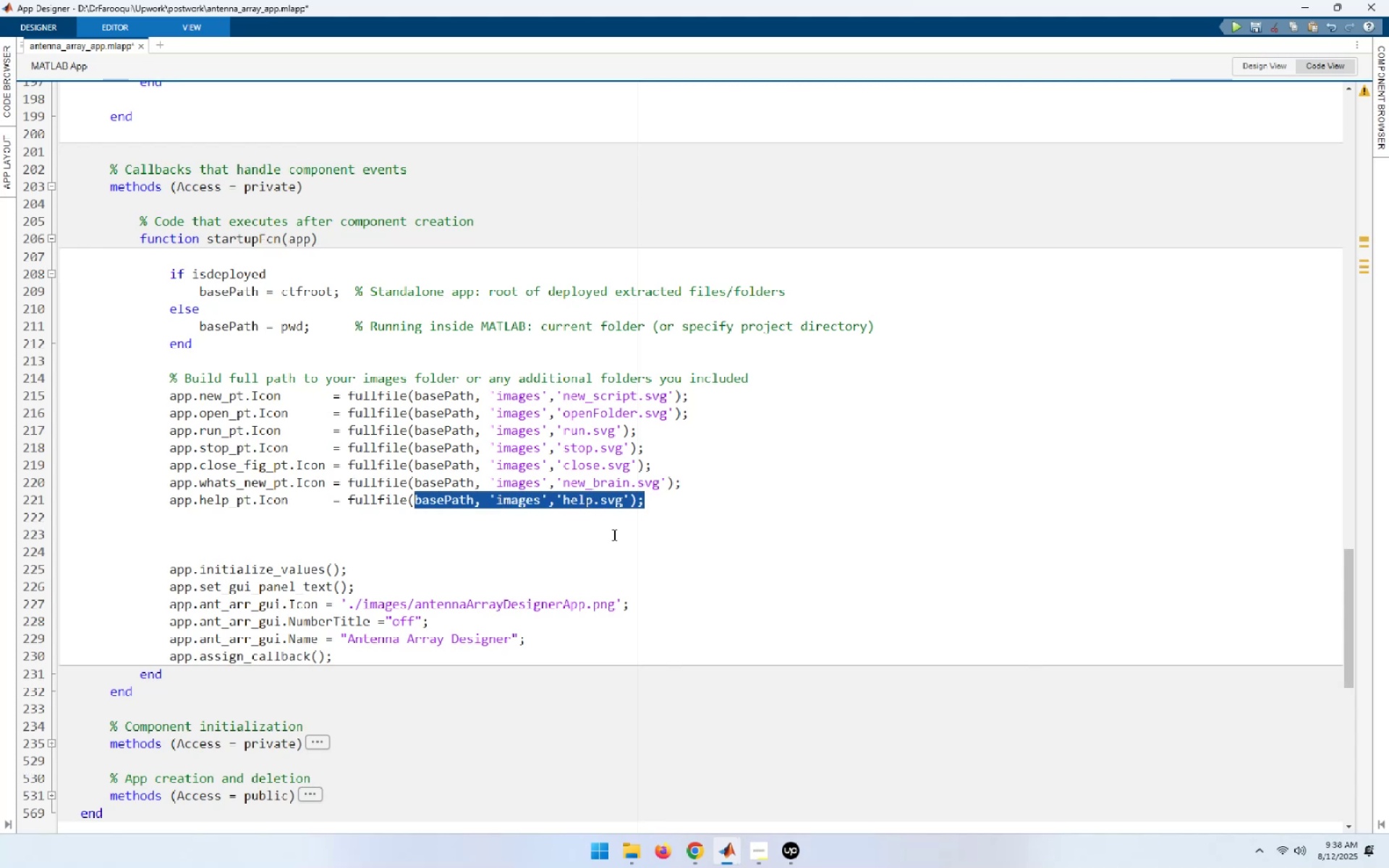 
key(Shift+ArrowLeft)
 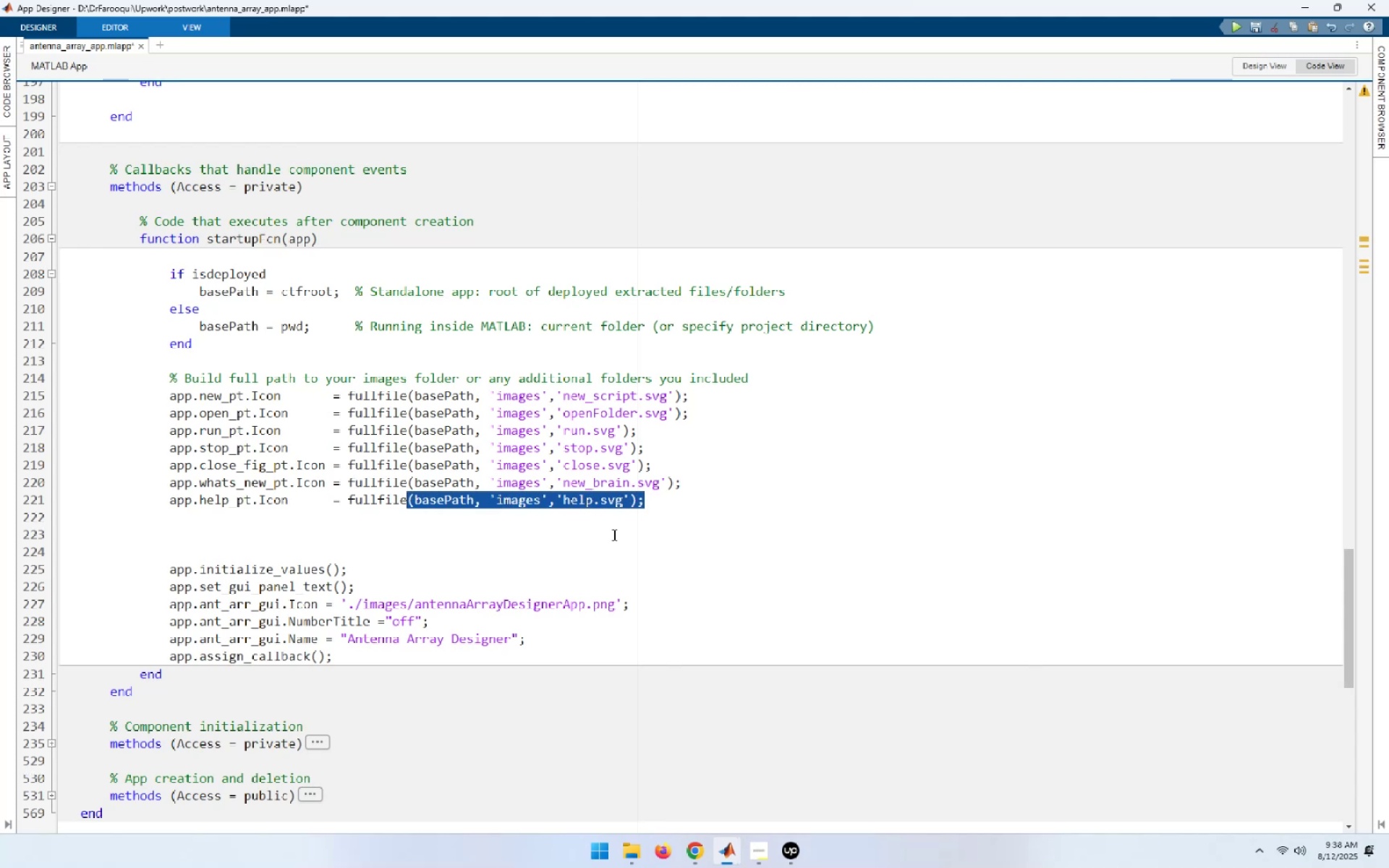 
key(Shift+ArrowLeft)
 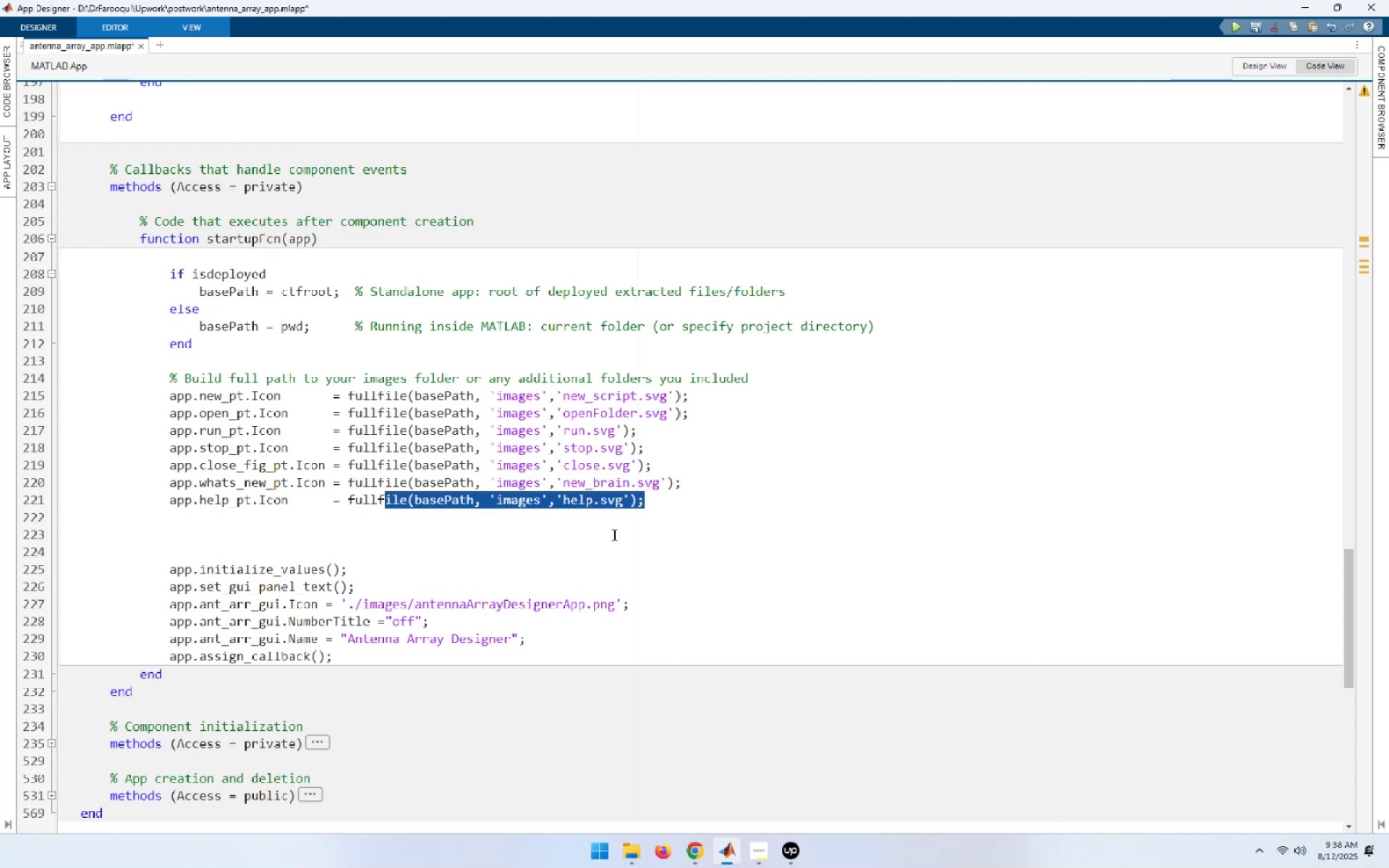 
key(Shift+ArrowLeft)
 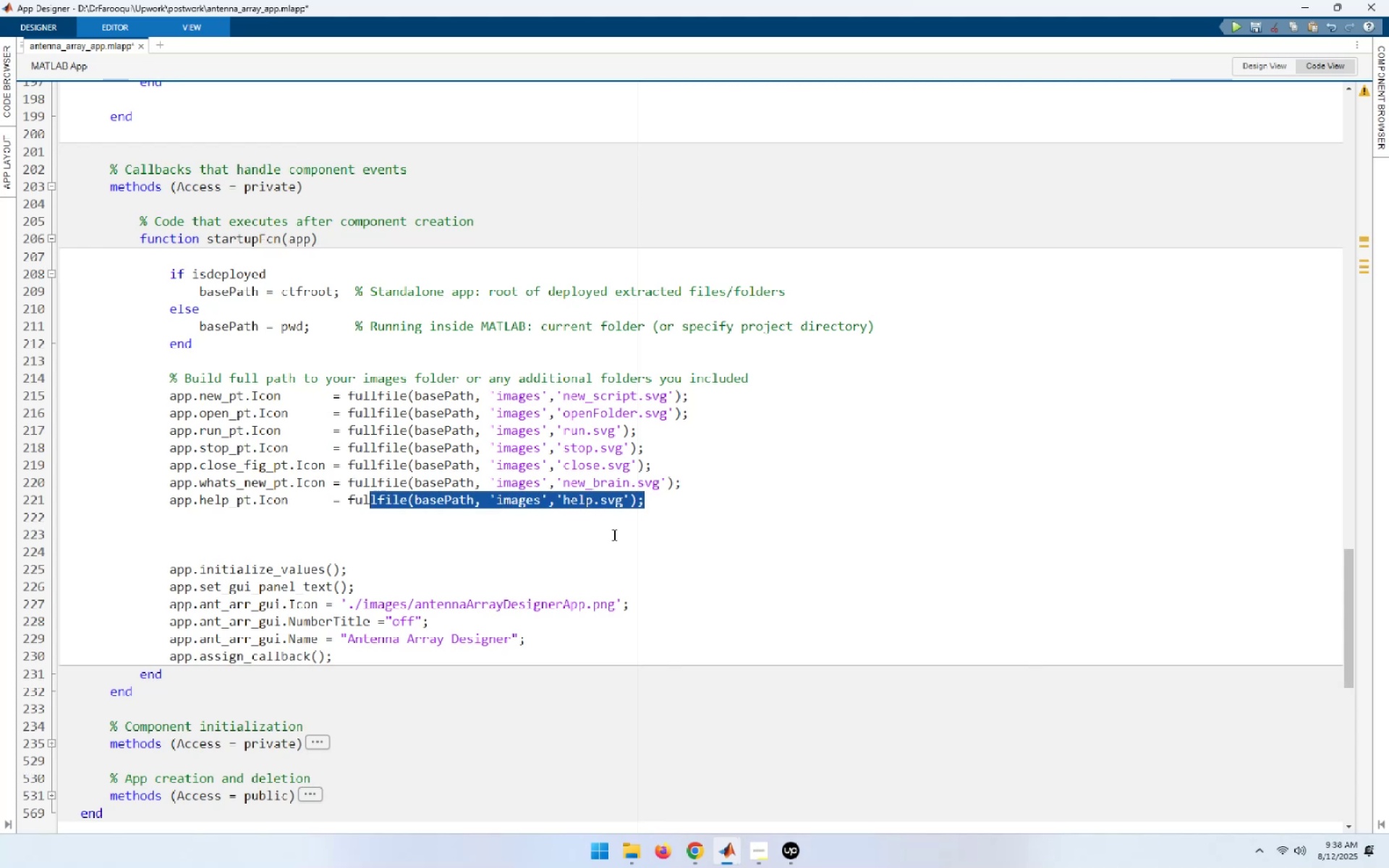 
key(Shift+ArrowLeft)
 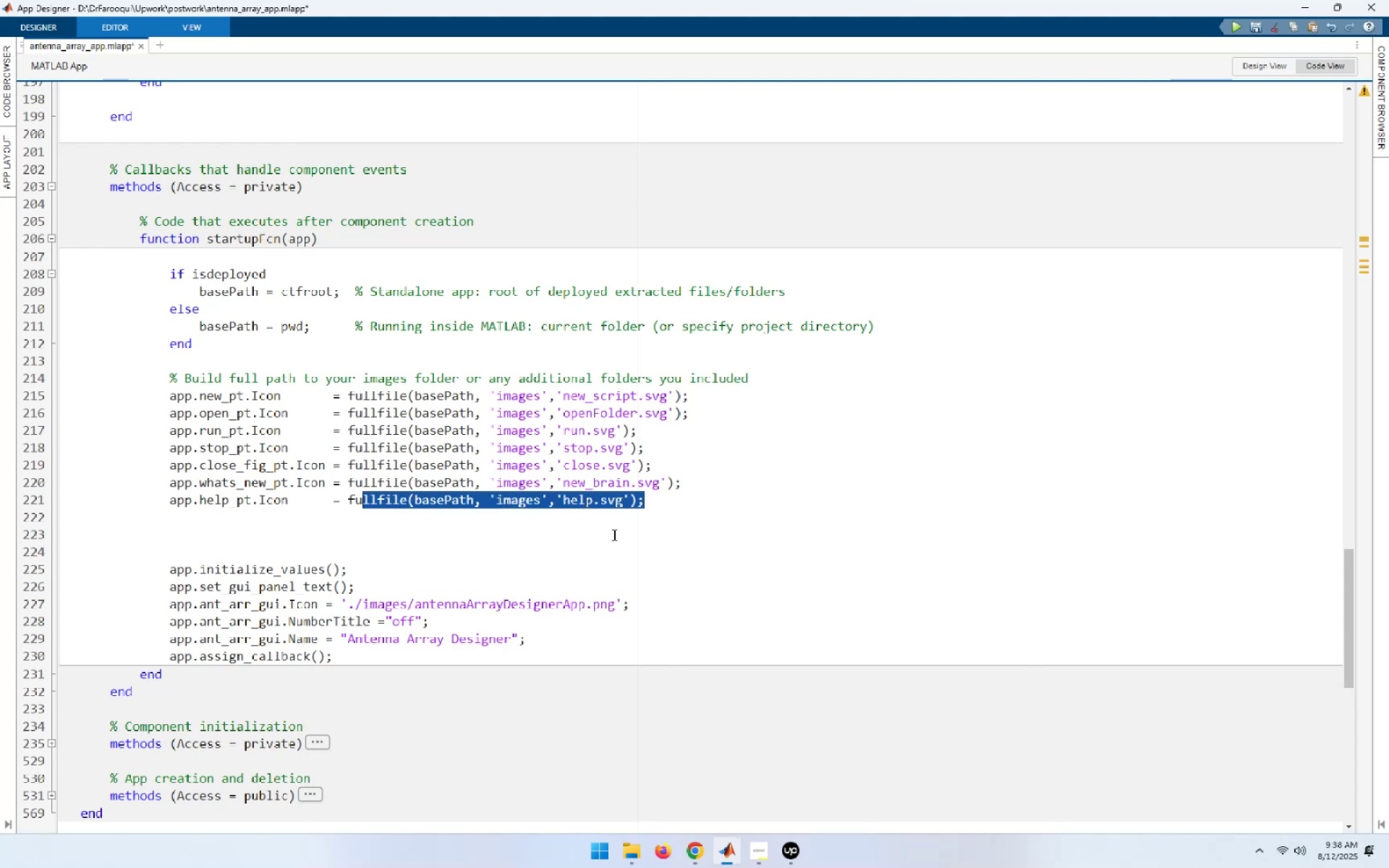 
key(Shift+ArrowLeft)
 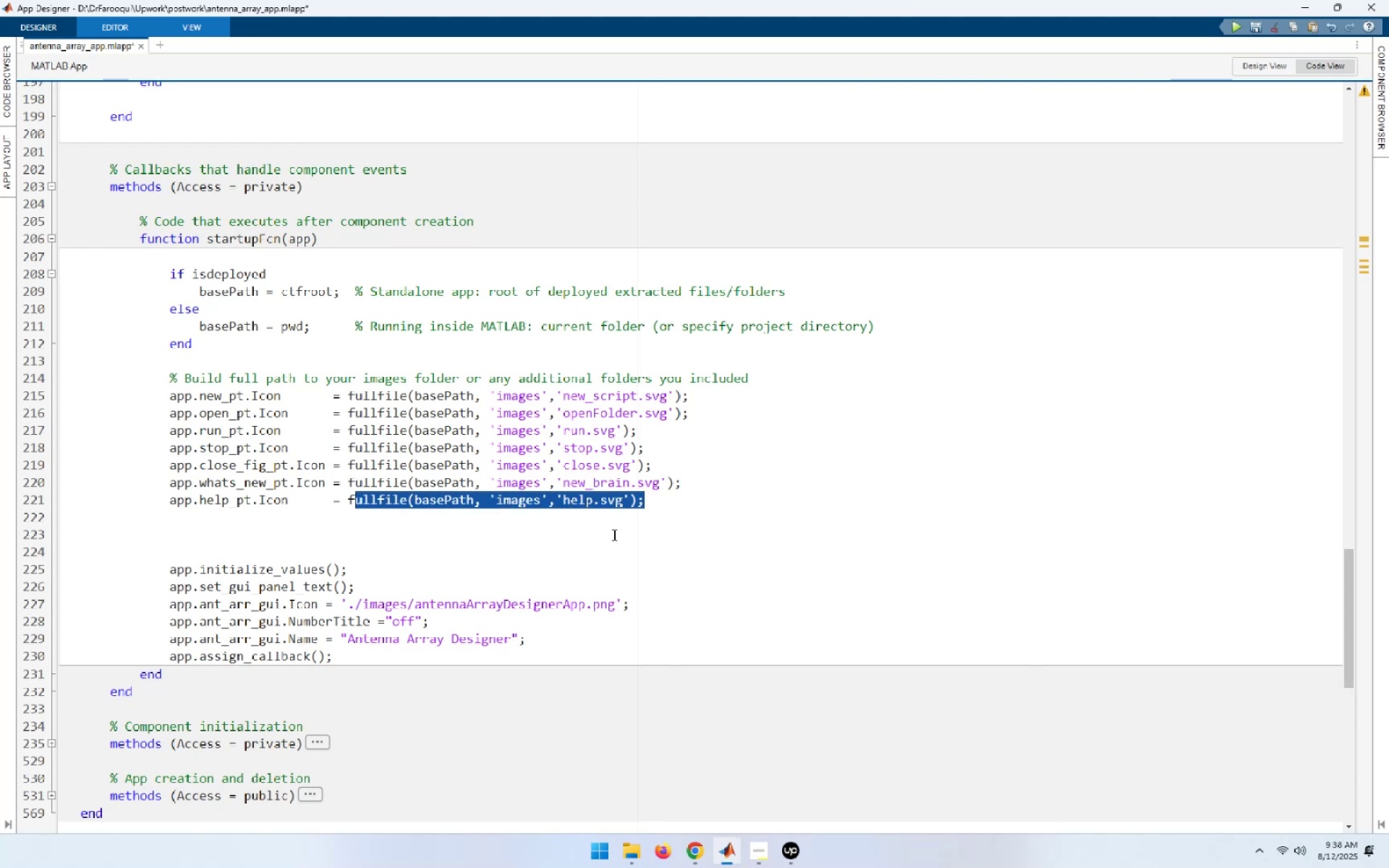 
key(Shift+ArrowLeft)
 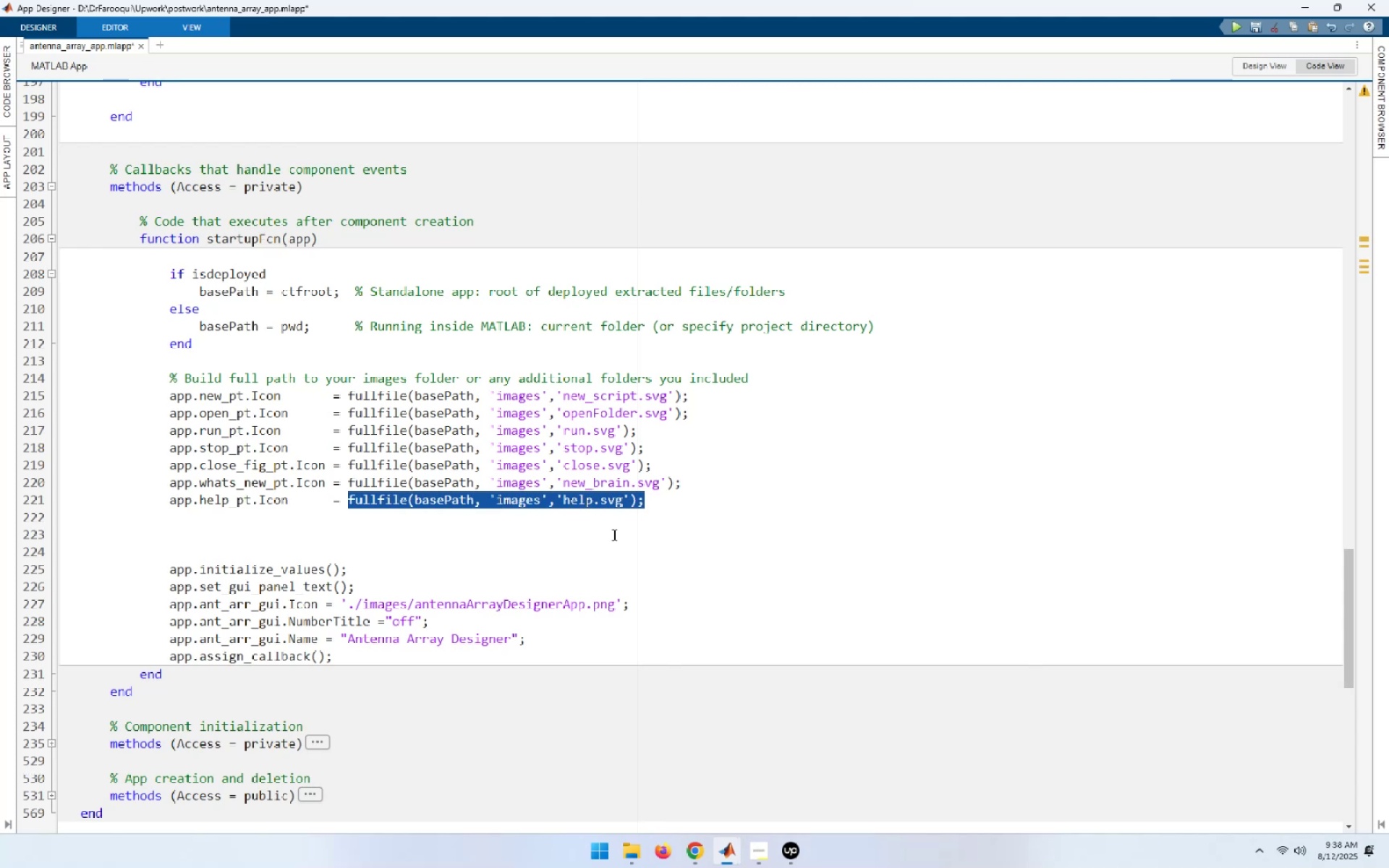 
key(Control+C)
 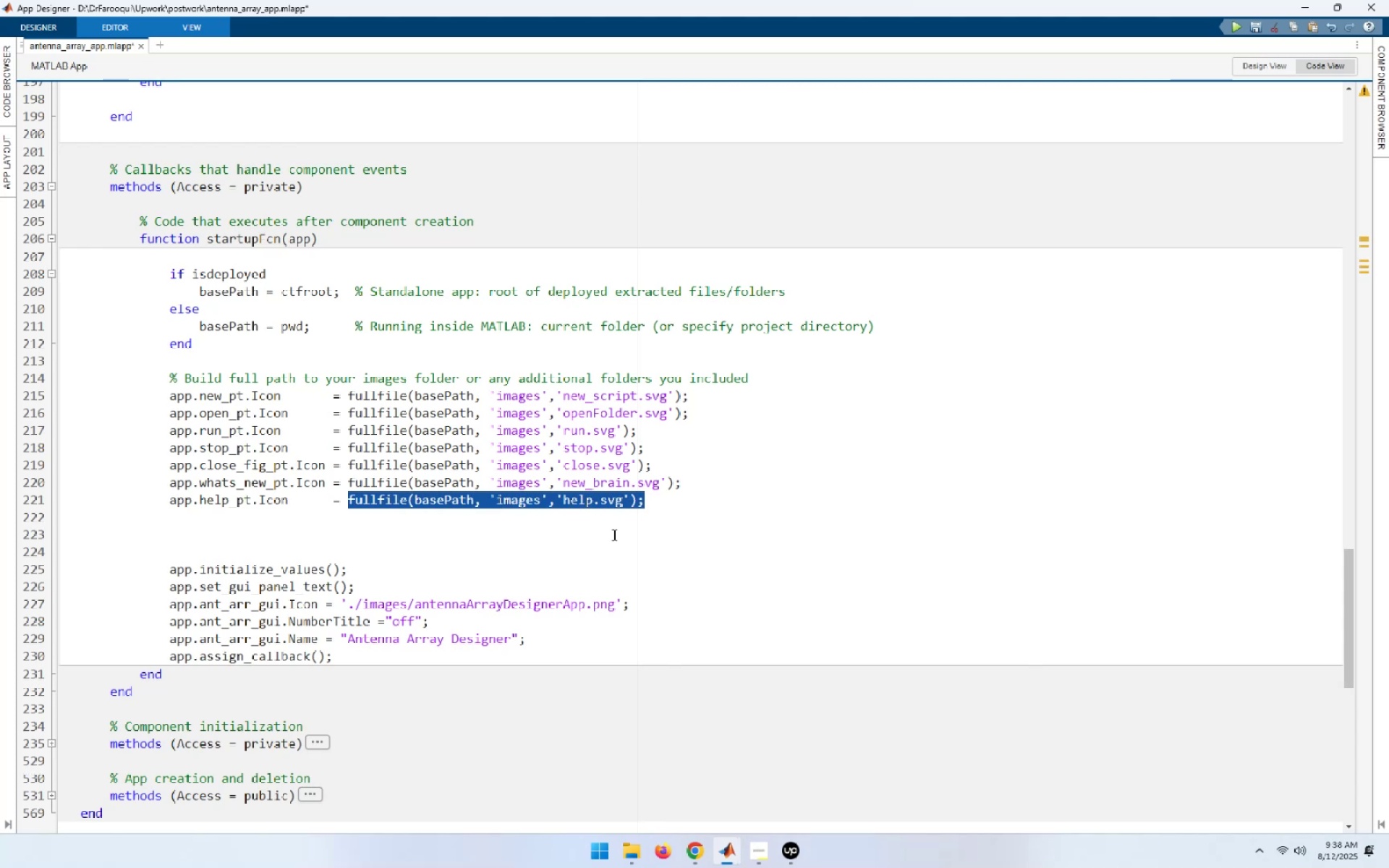 
key(ArrowDown)
 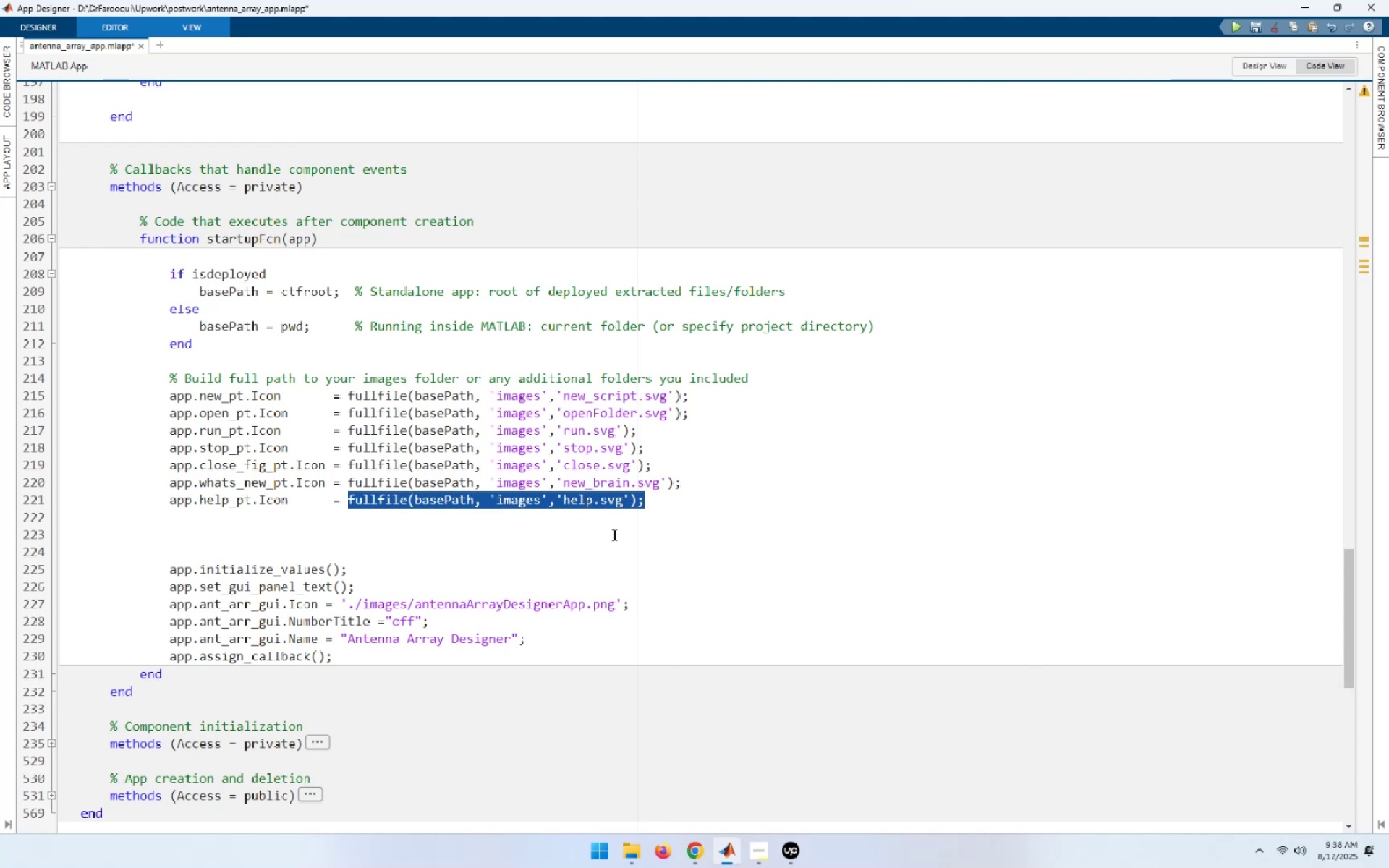 
key(ArrowDown)
 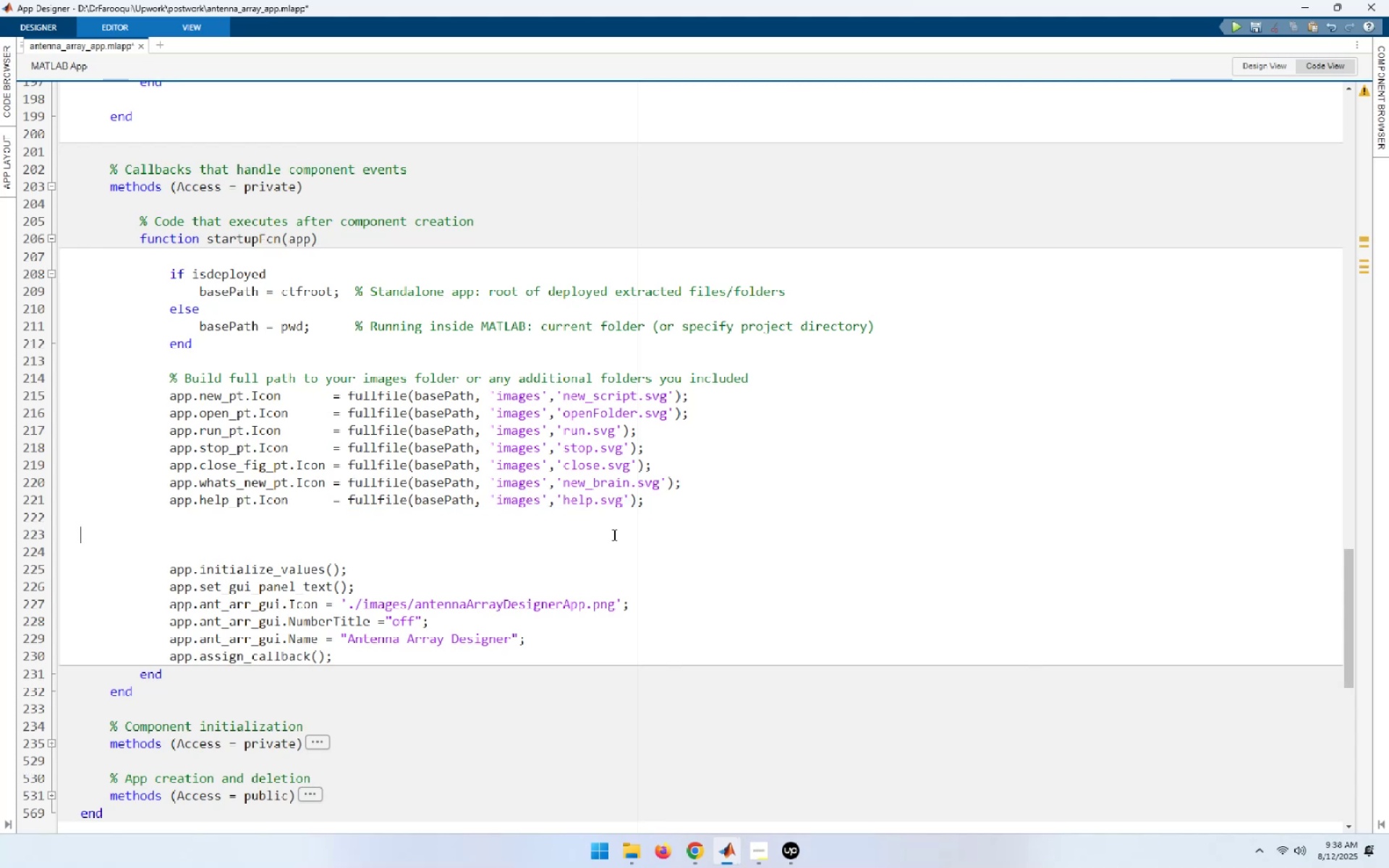 
key(ArrowDown)
 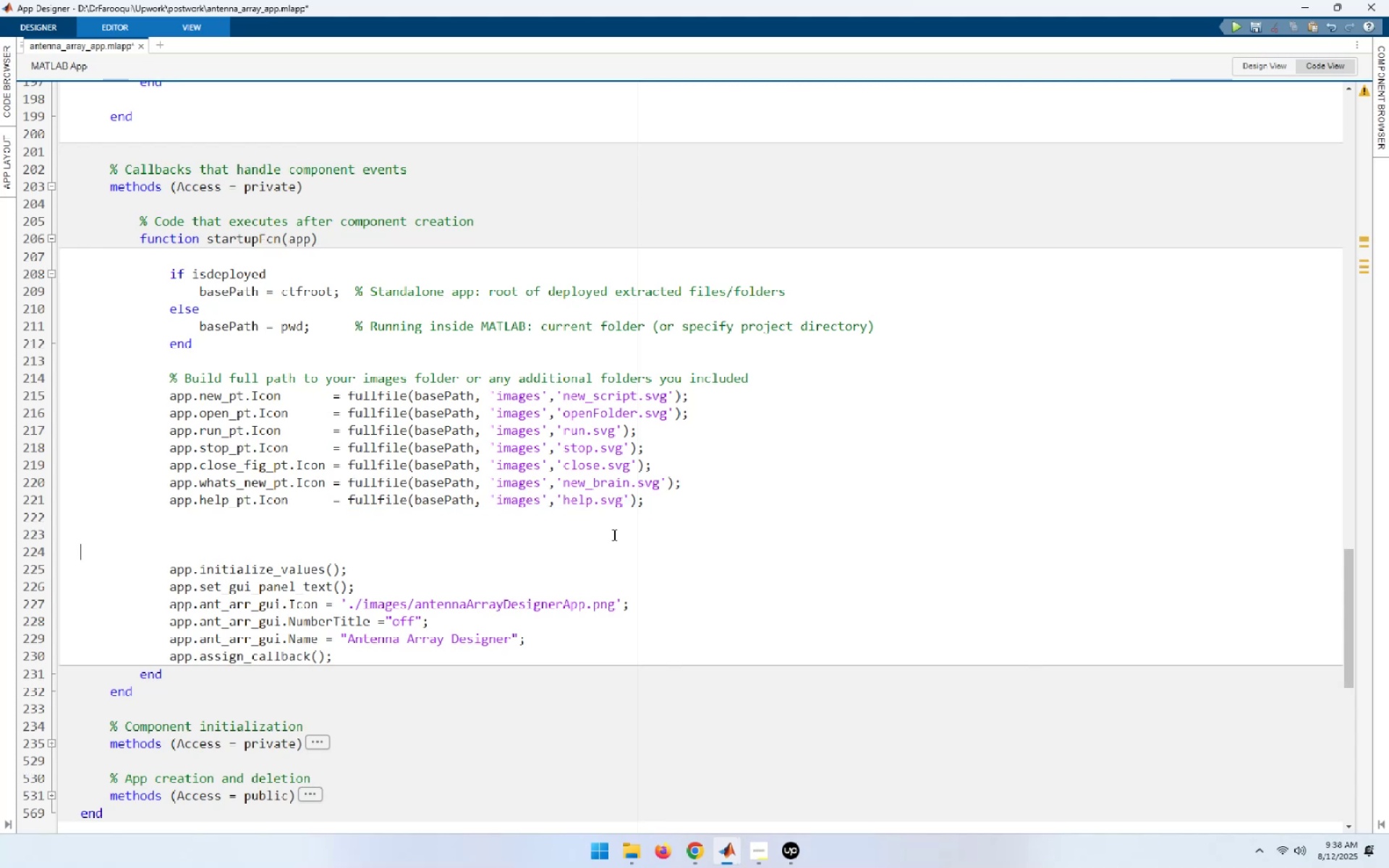 
key(ArrowDown)
 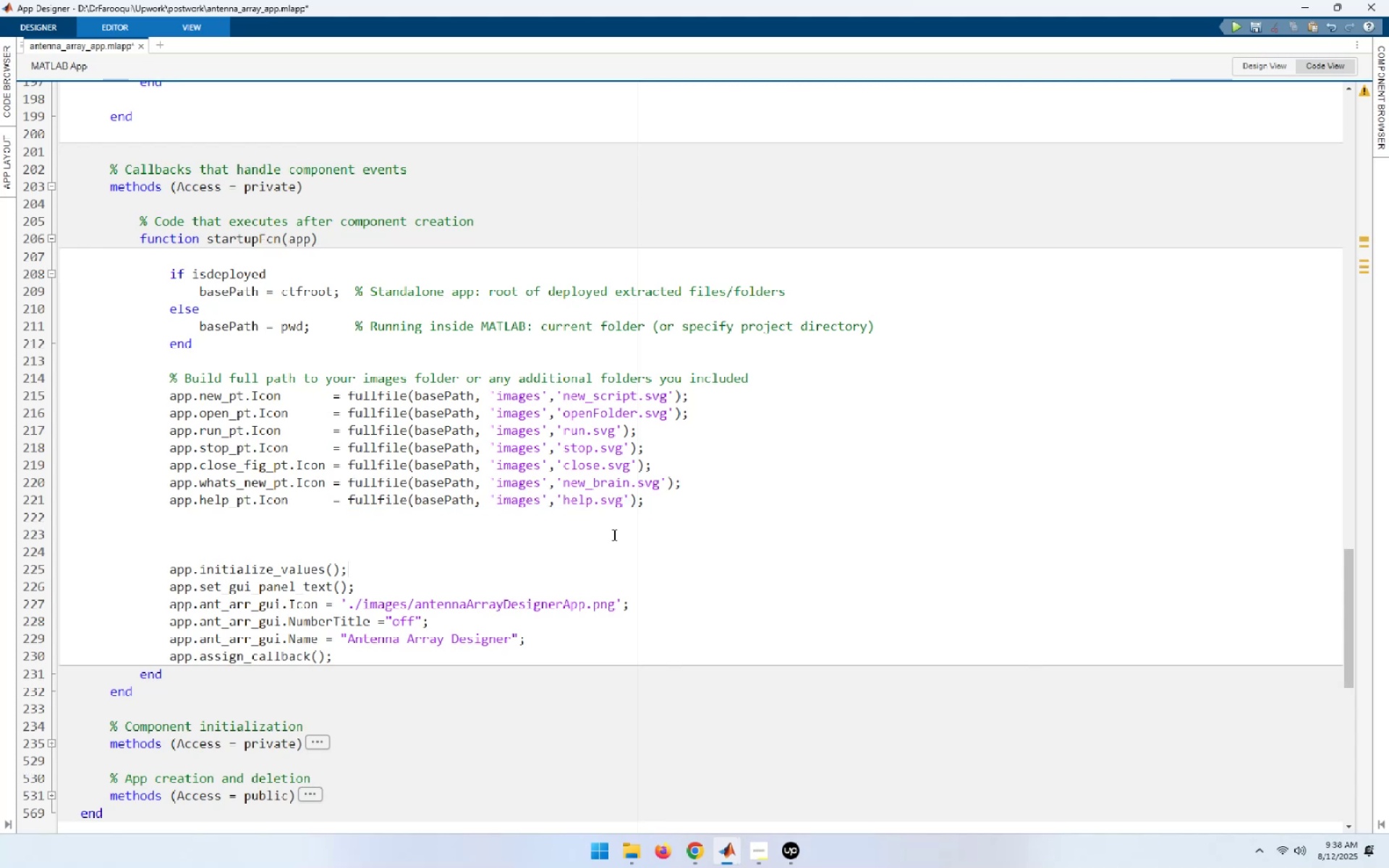 
key(ArrowDown)
 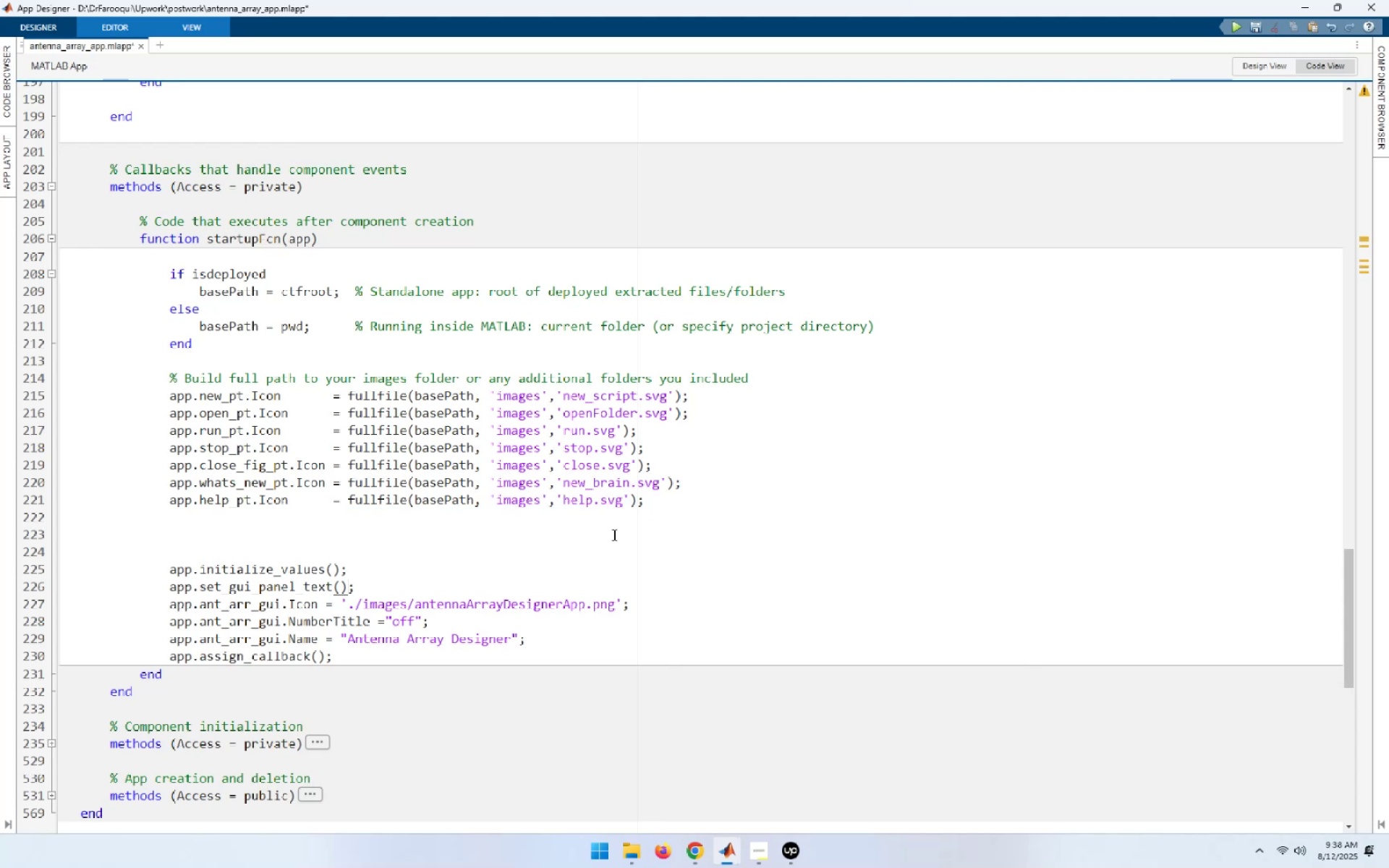 
key(ArrowDown)
 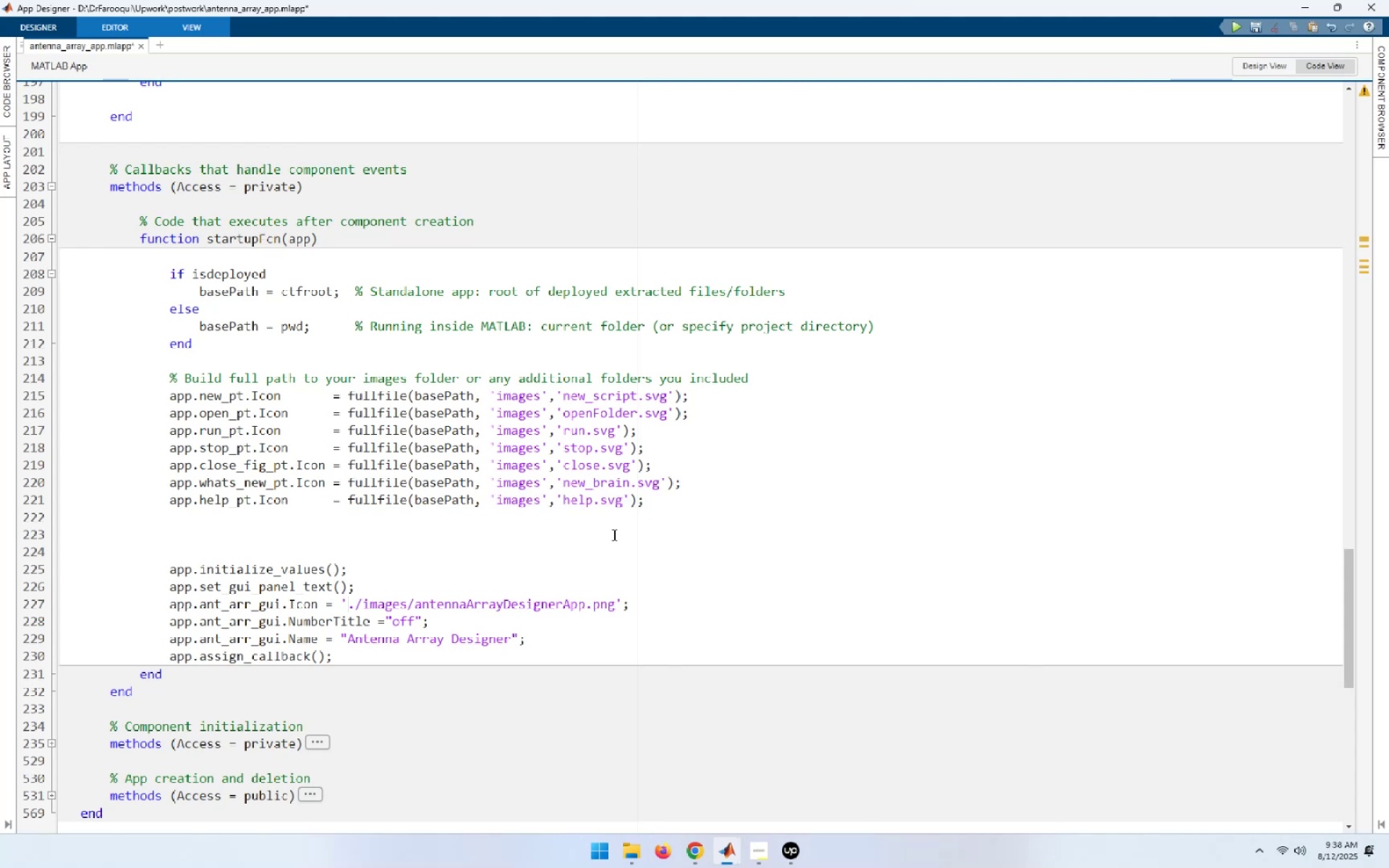 
key(End)
 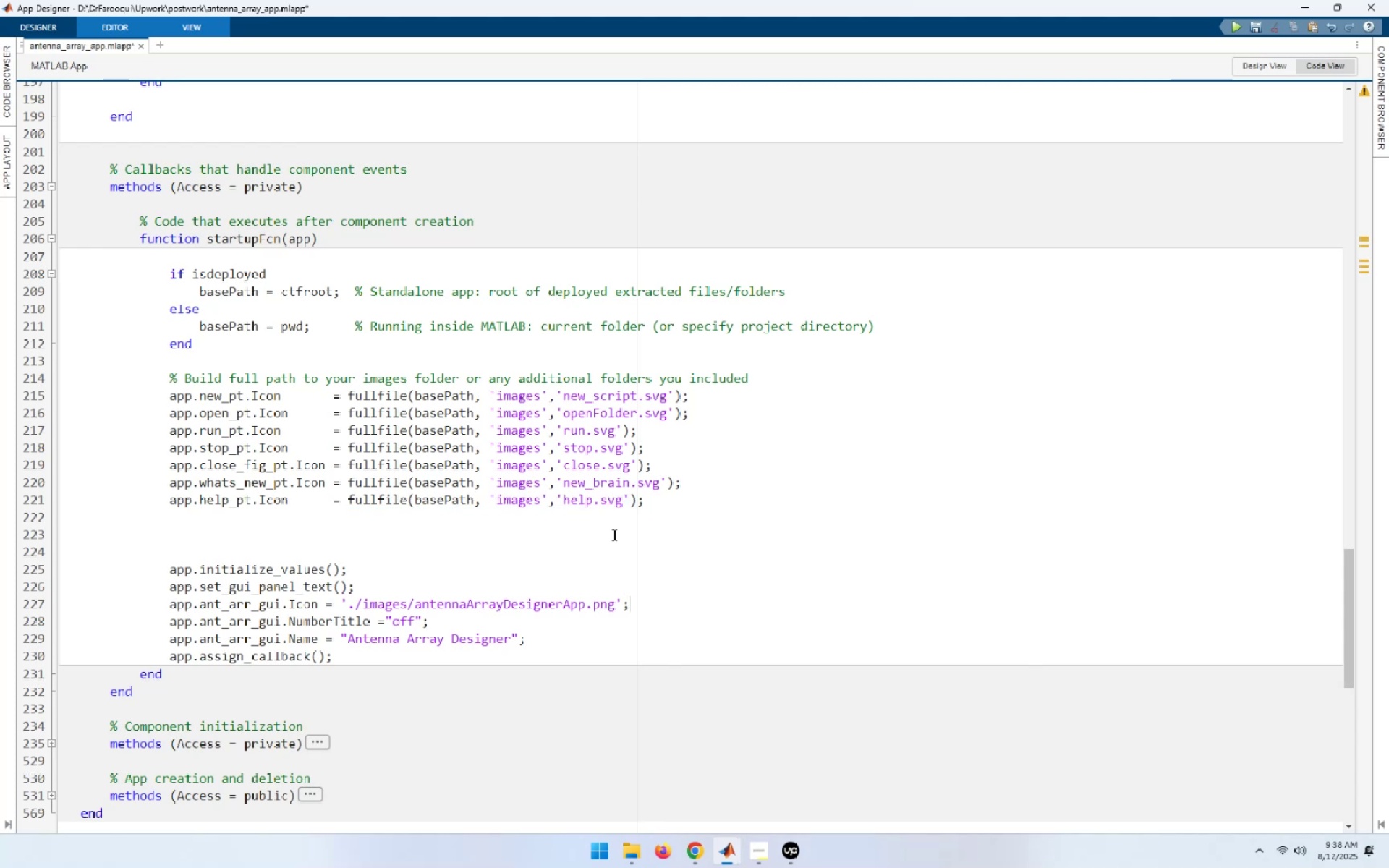 
key(NumpadEnter)
 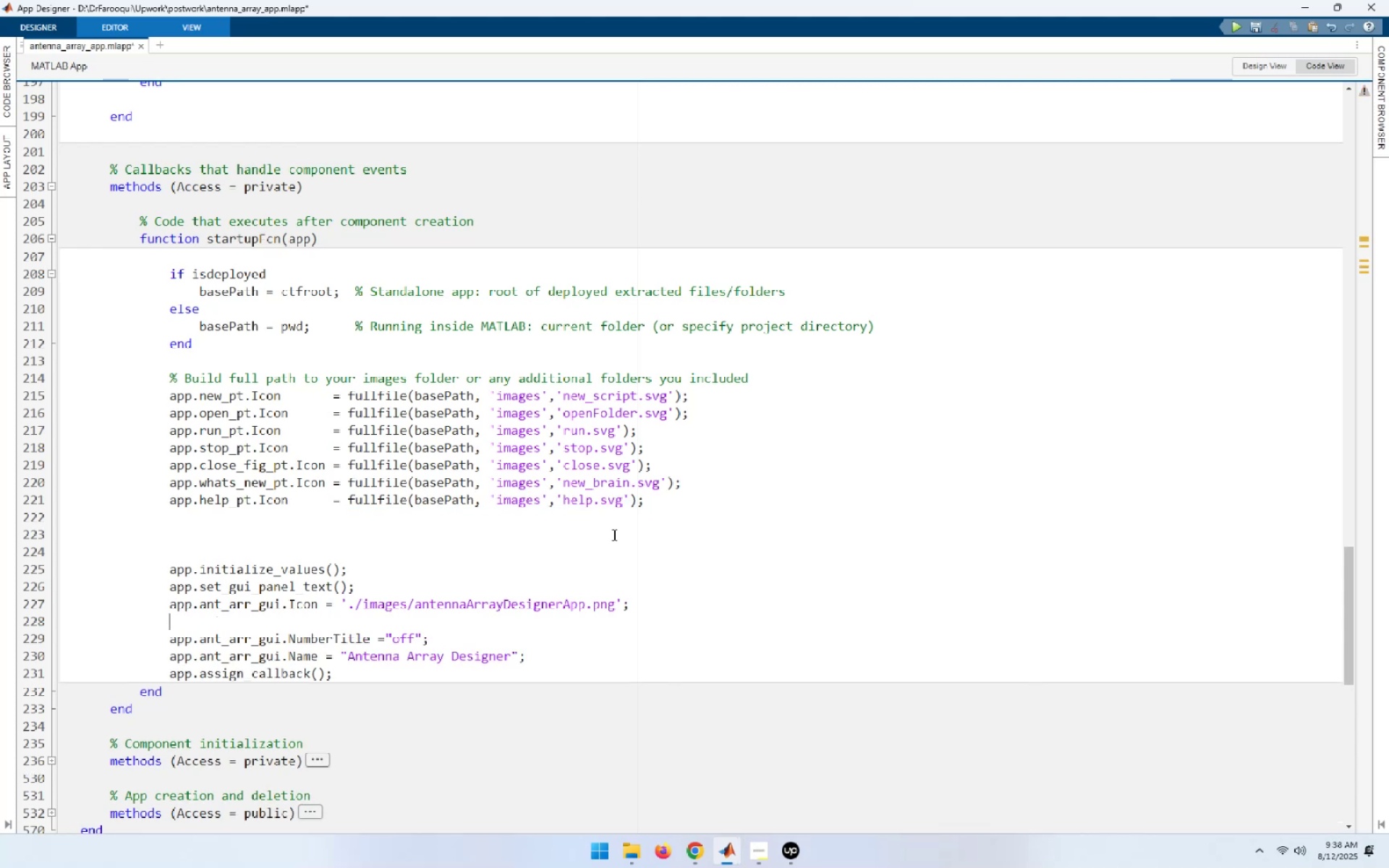 
key(Control+V)
 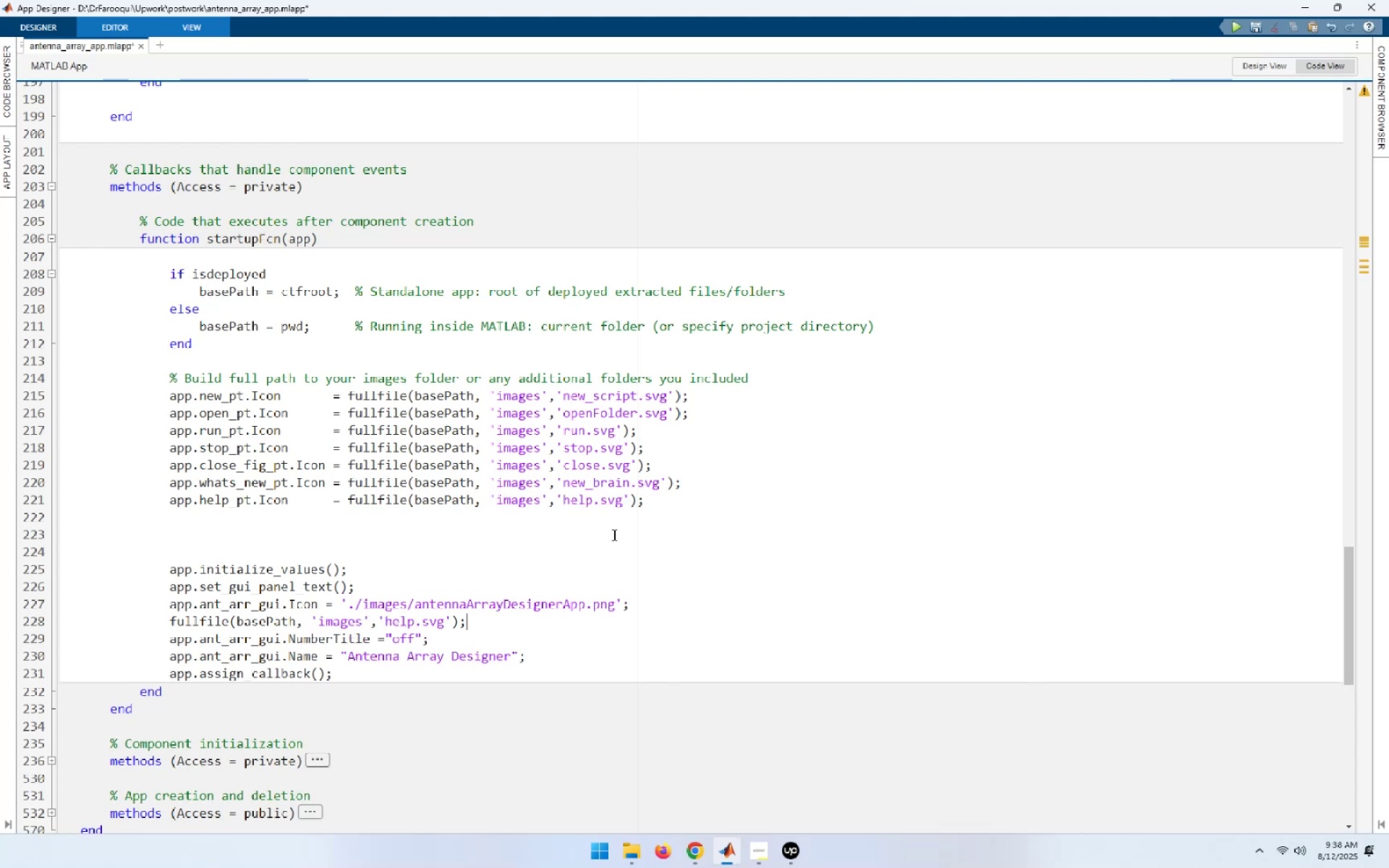 
key(ArrowUp)
 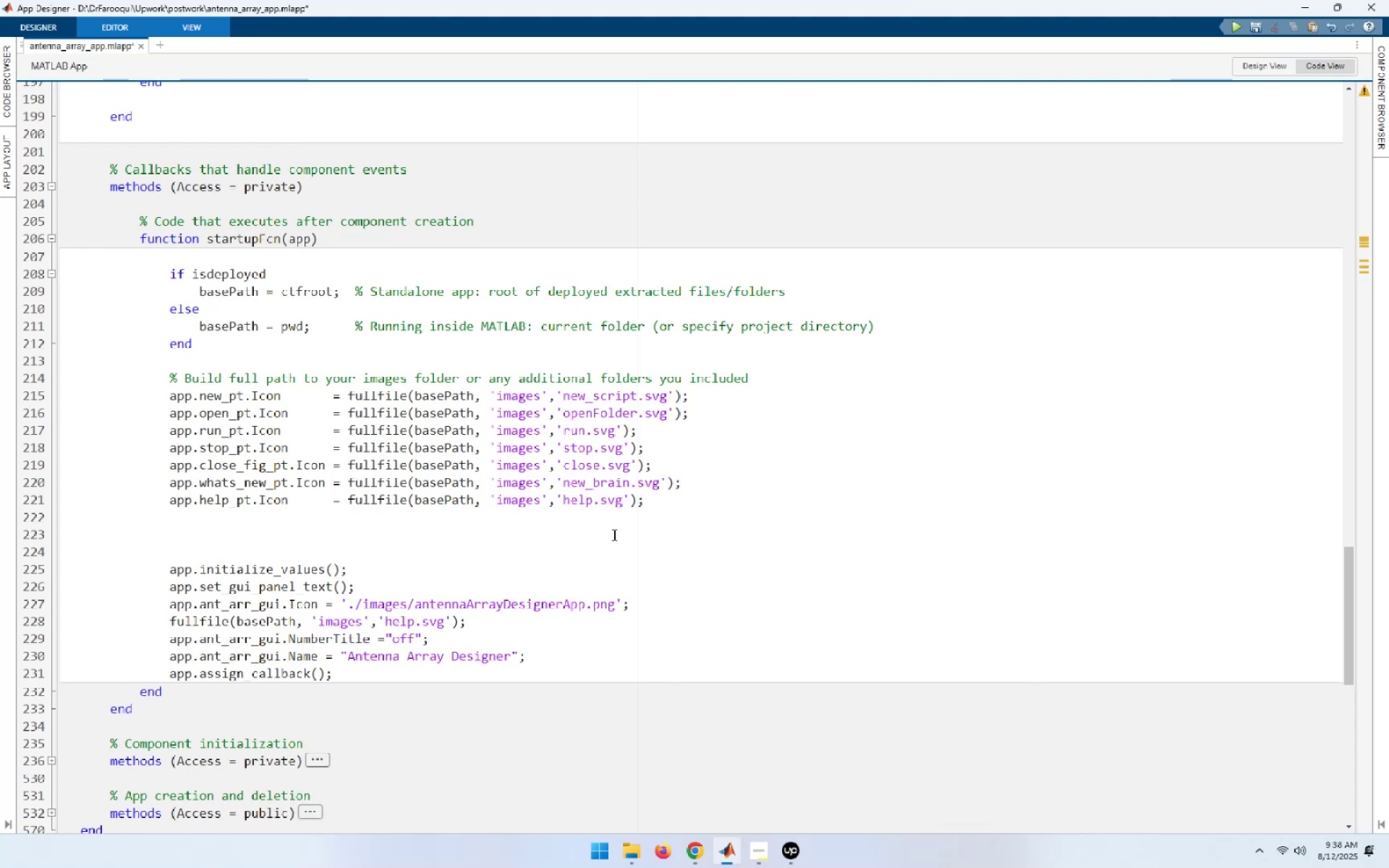 
hold_key(key=ArrowLeft, duration=0.67)
 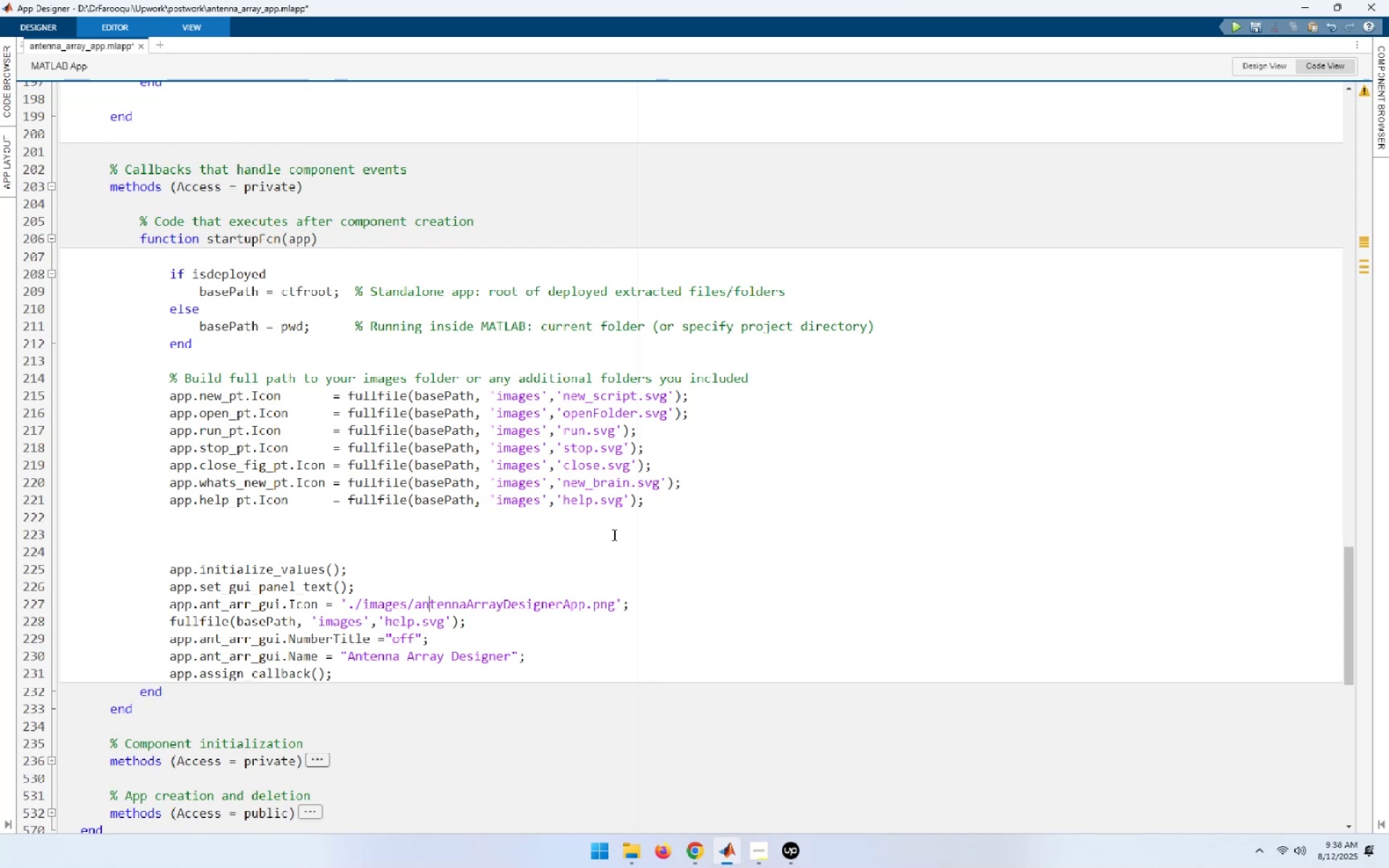 
key(ArrowLeft)
 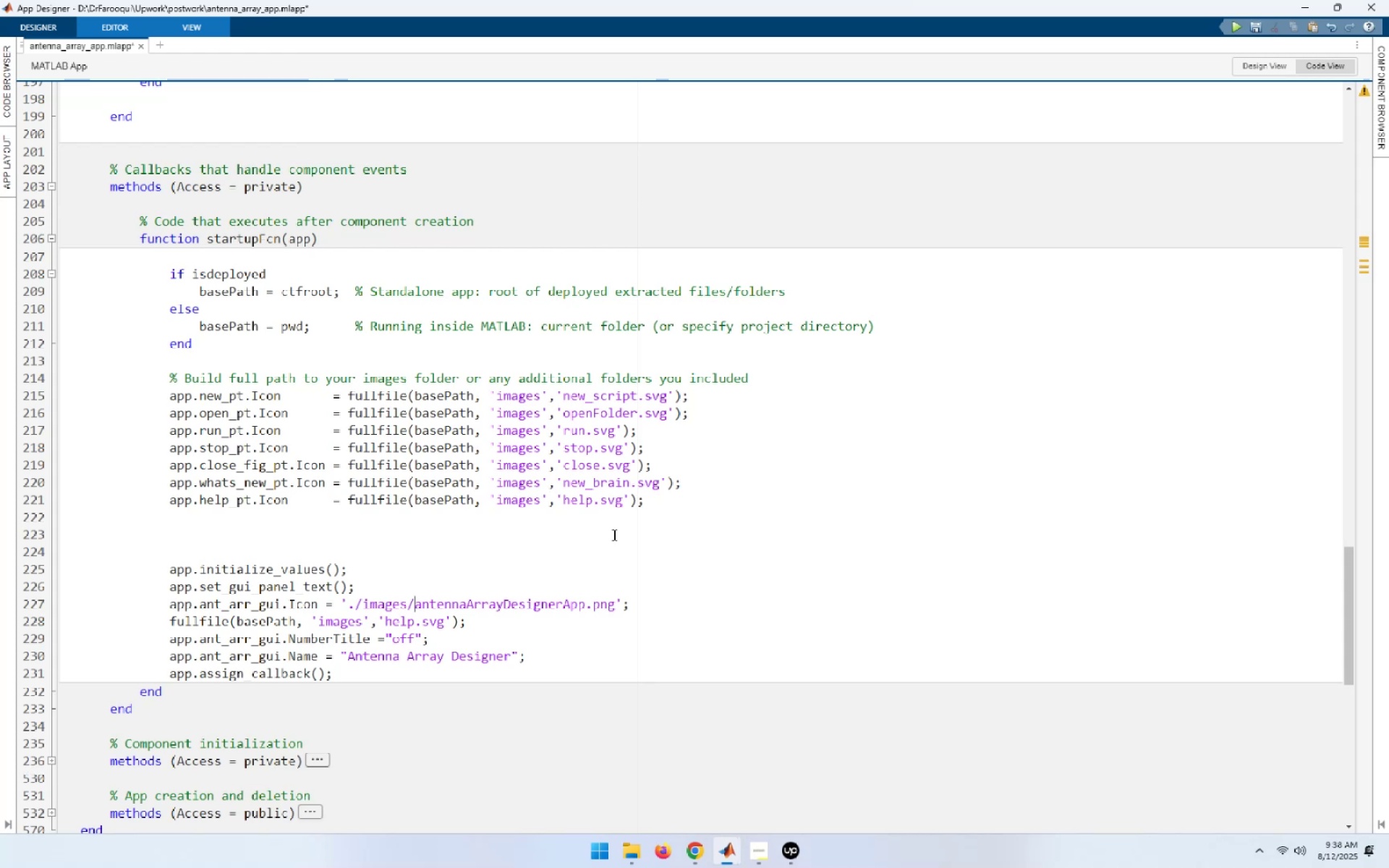 
key(Shift+End)
 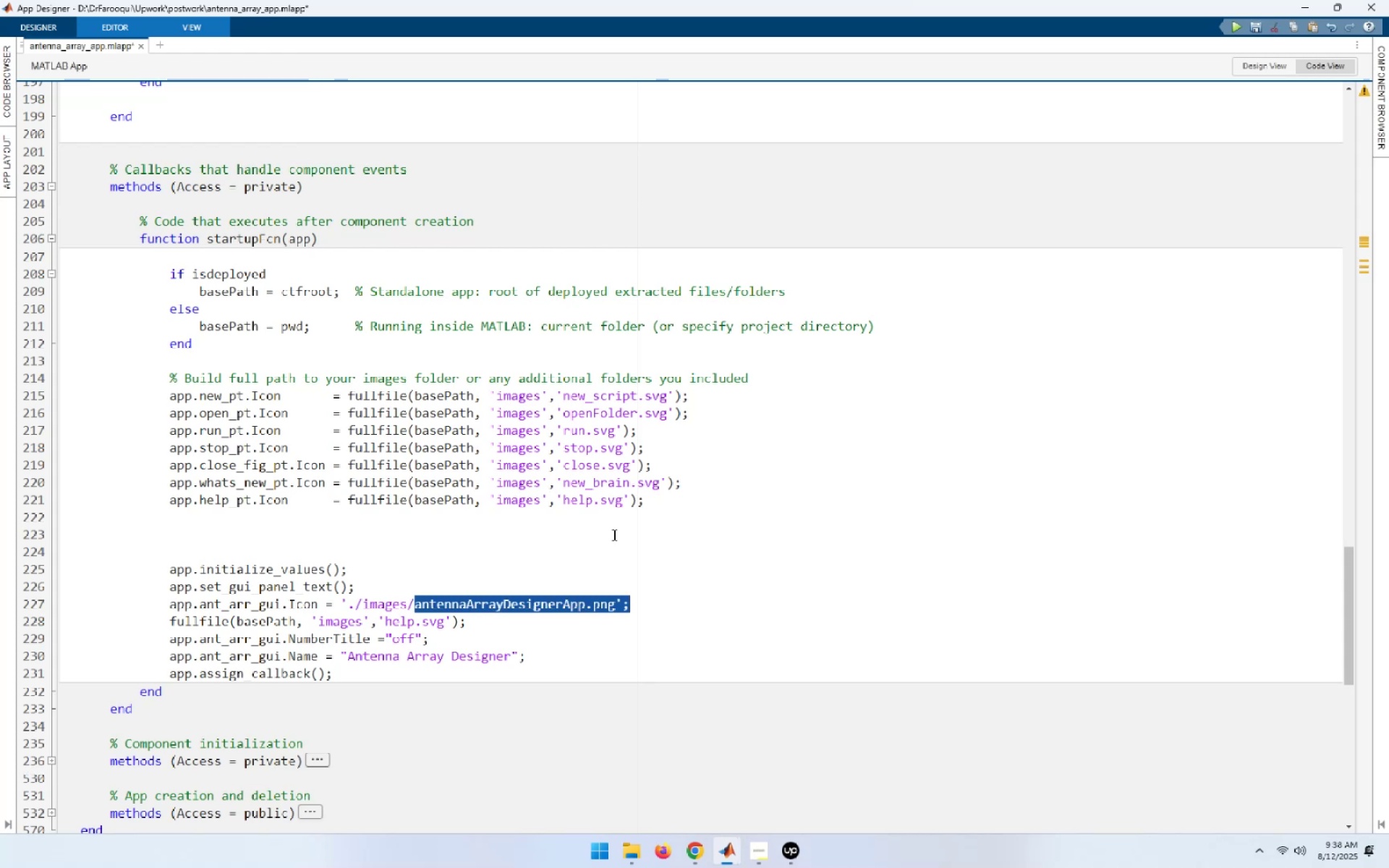 
key(Shift+ArrowLeft)
 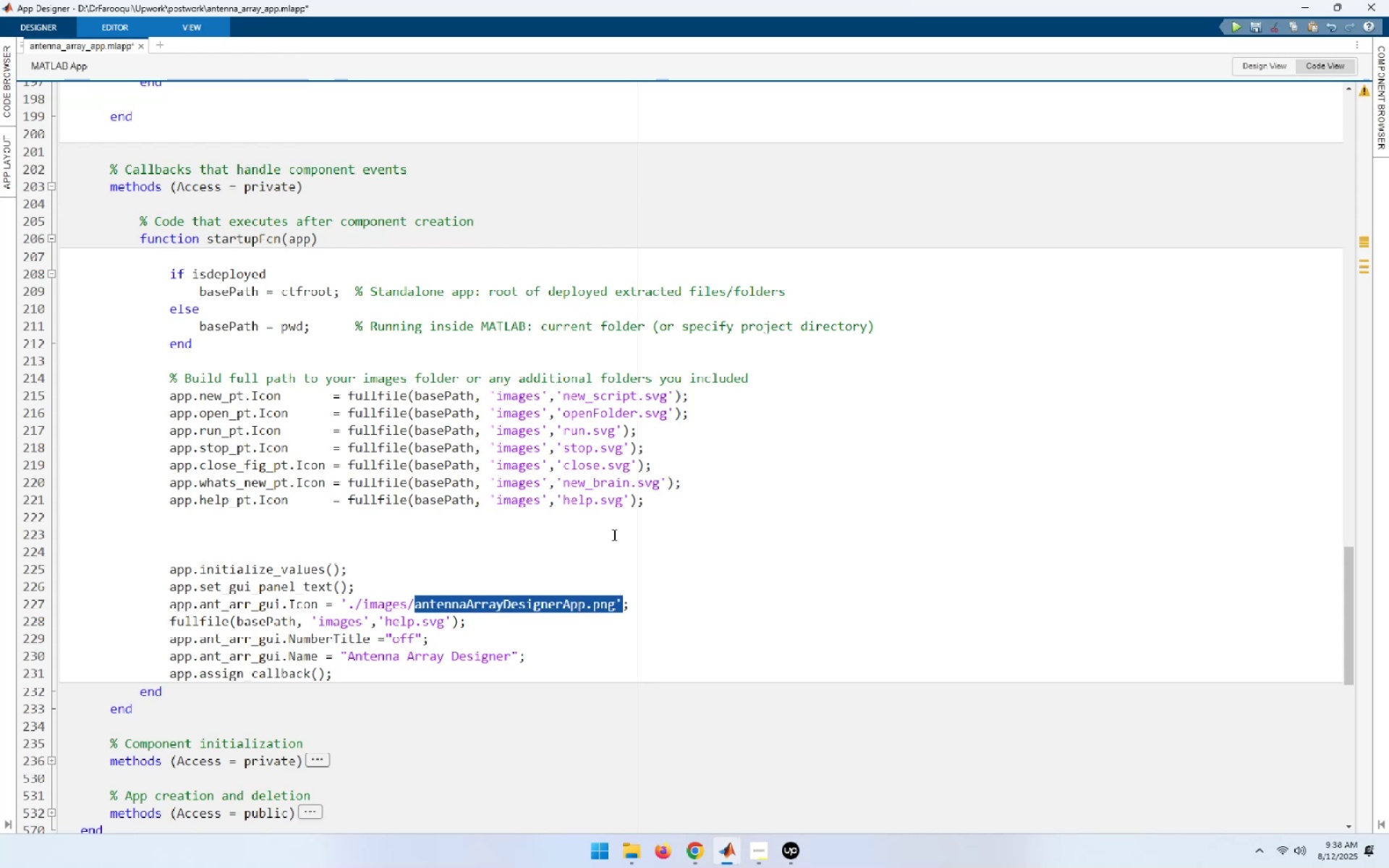 
key(Shift+ArrowLeft)
 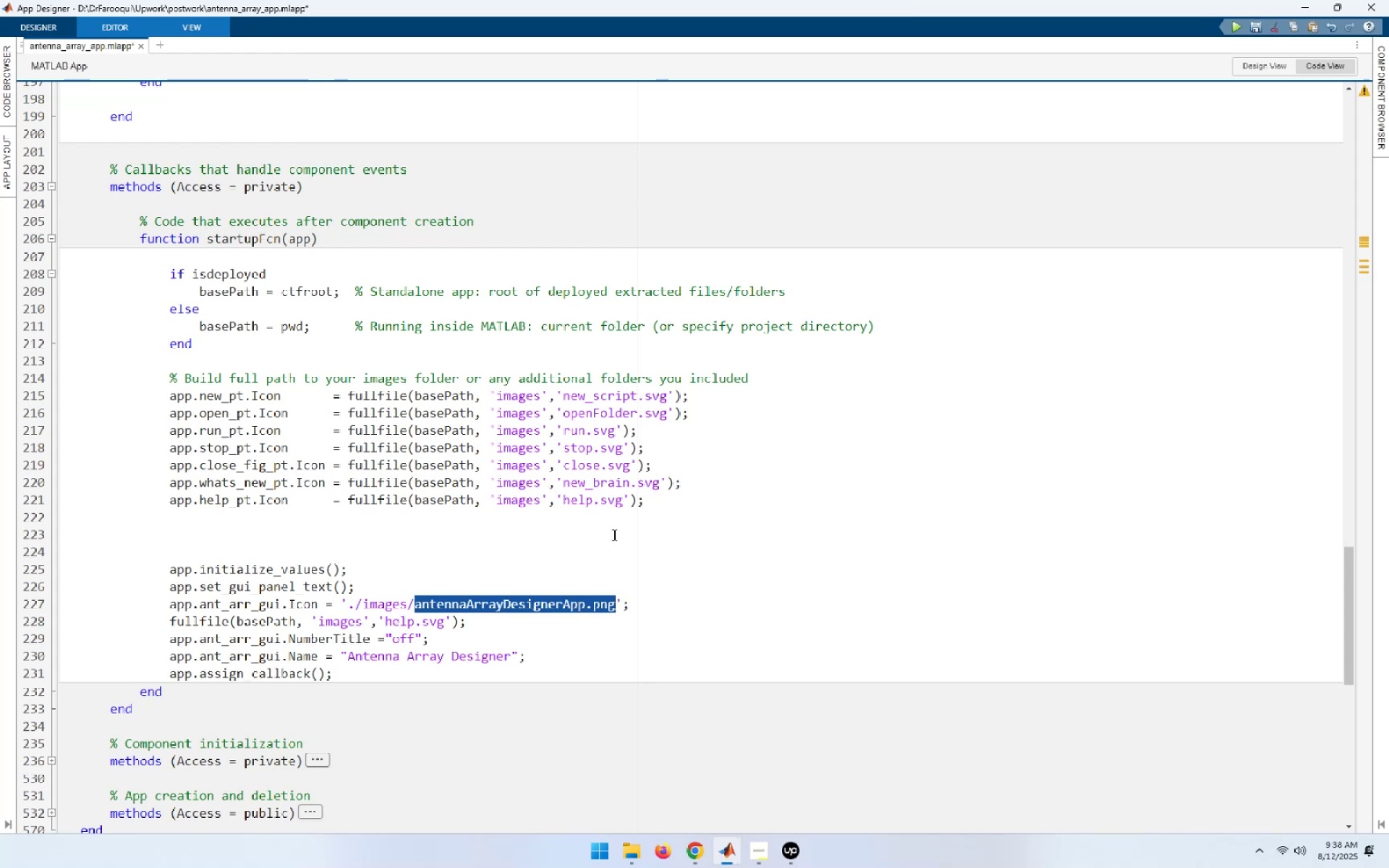 
key(Control+C)
 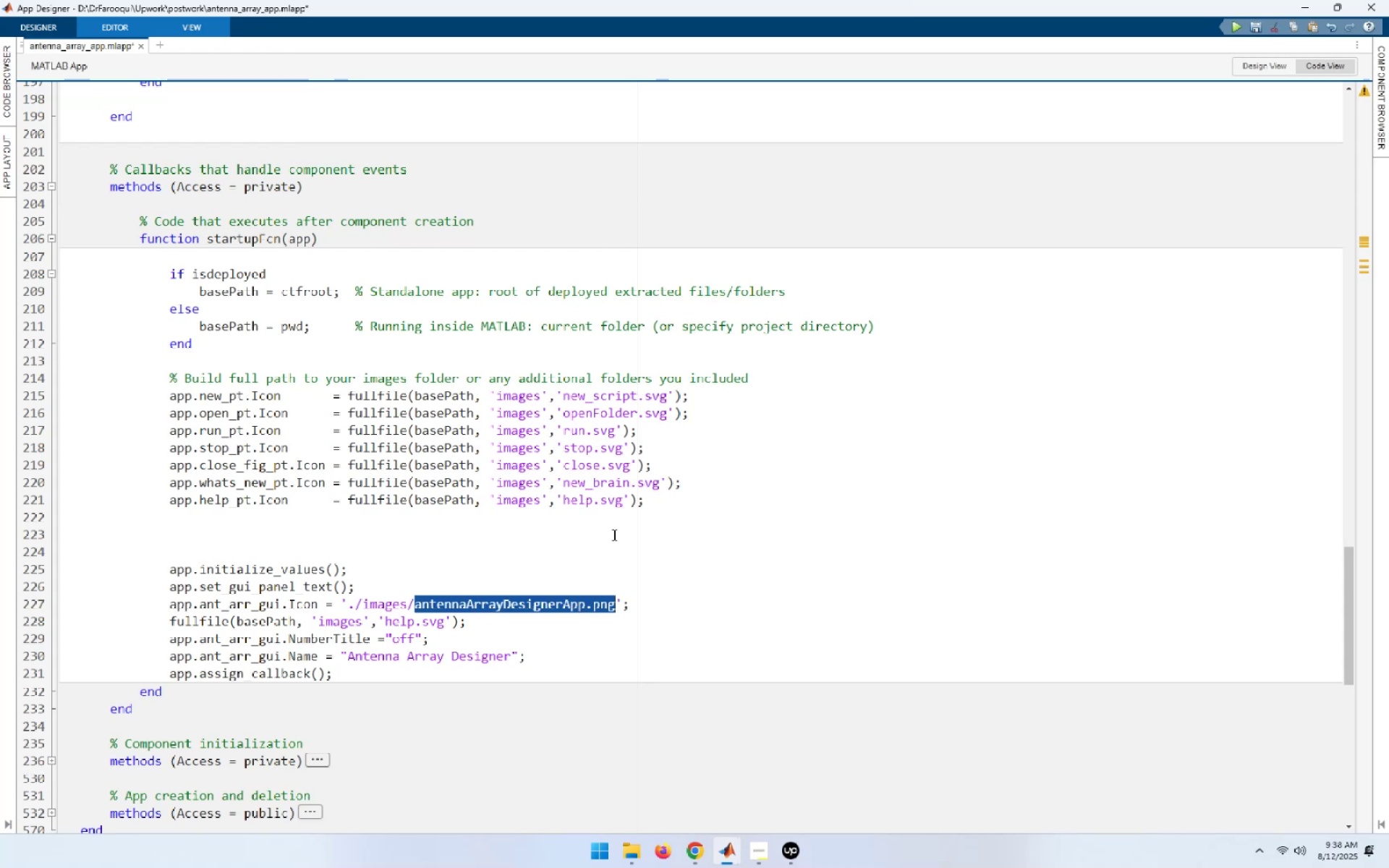 
key(ArrowDown)
 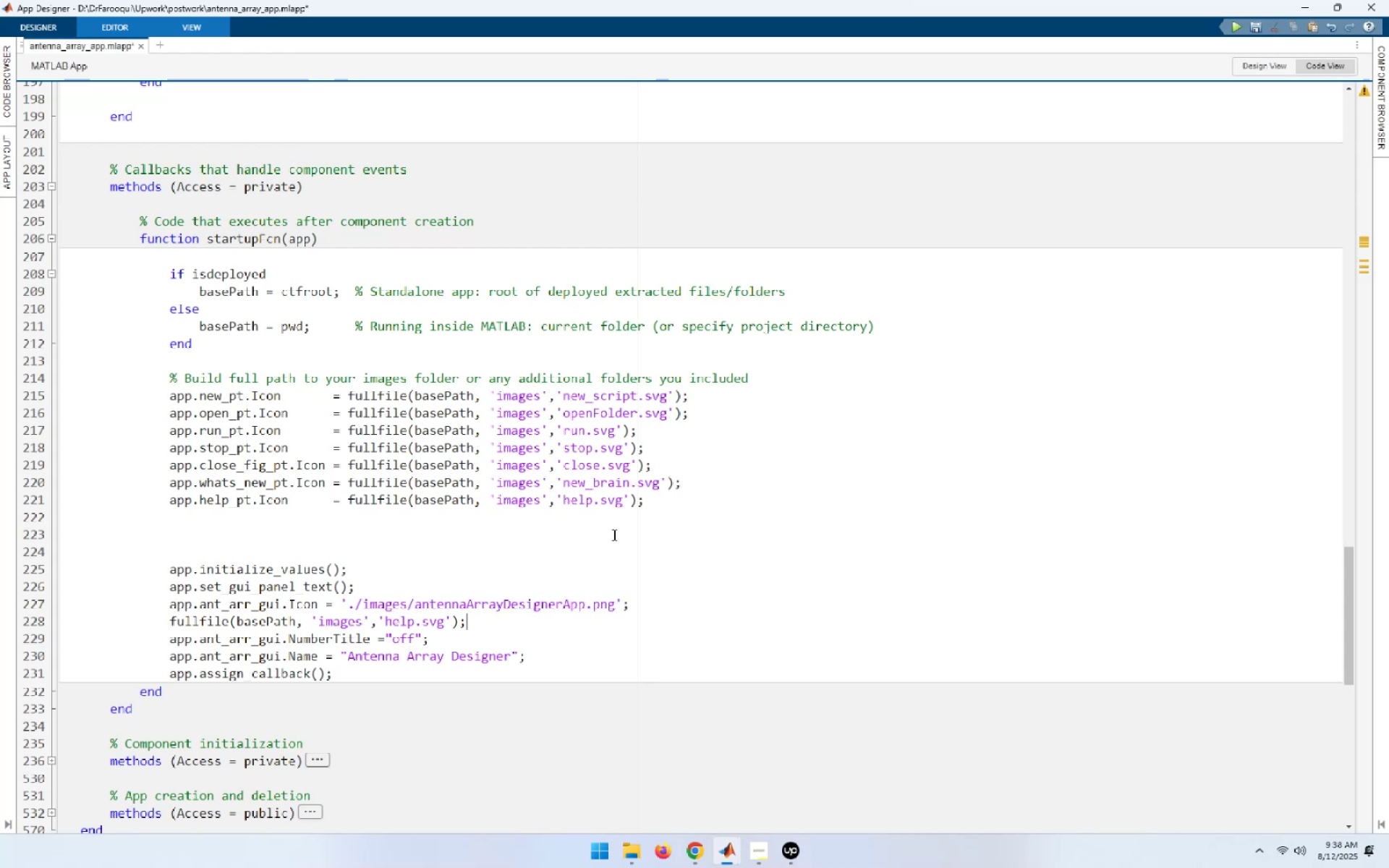 
key(ArrowLeft)
 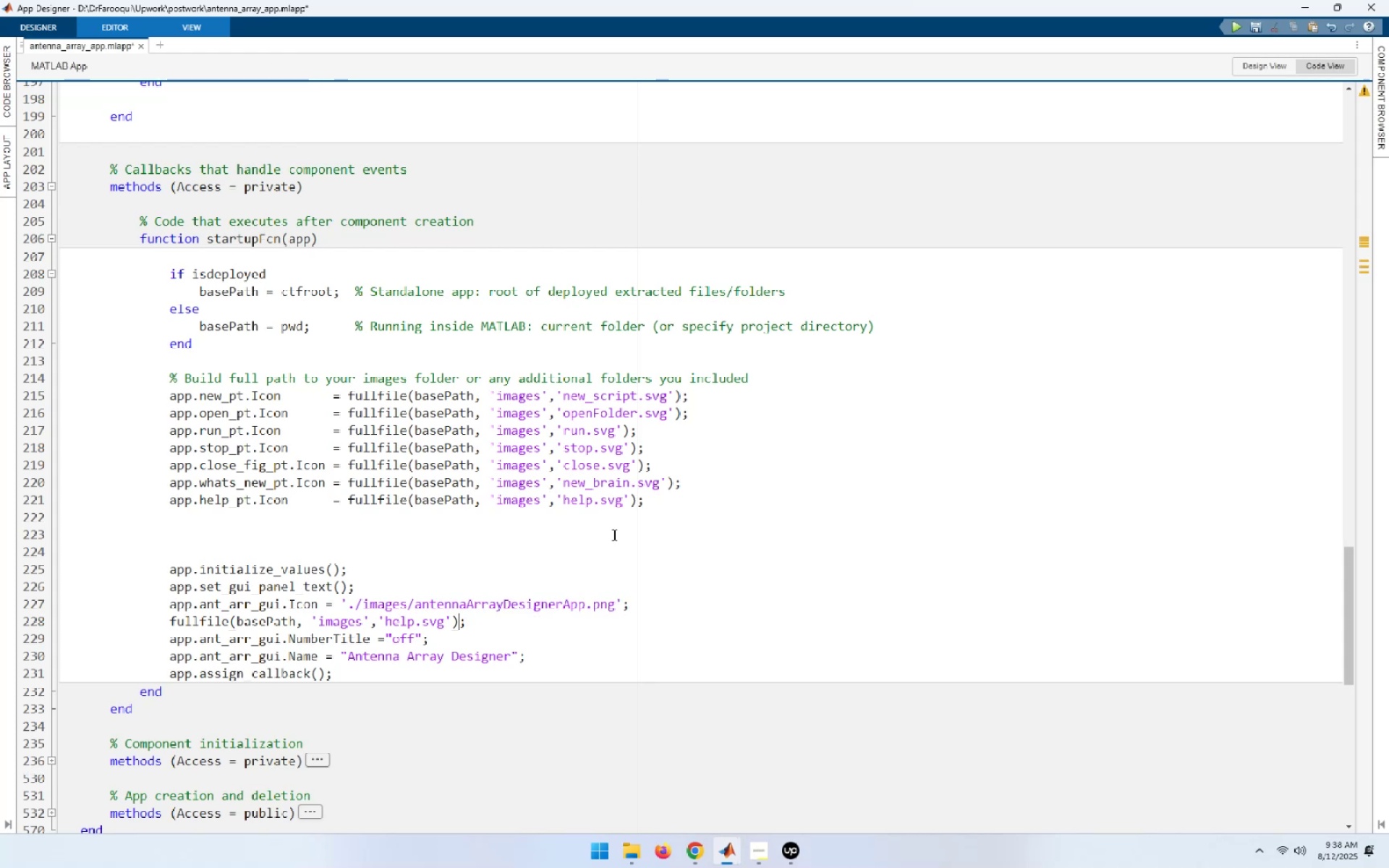 
key(ArrowLeft)
 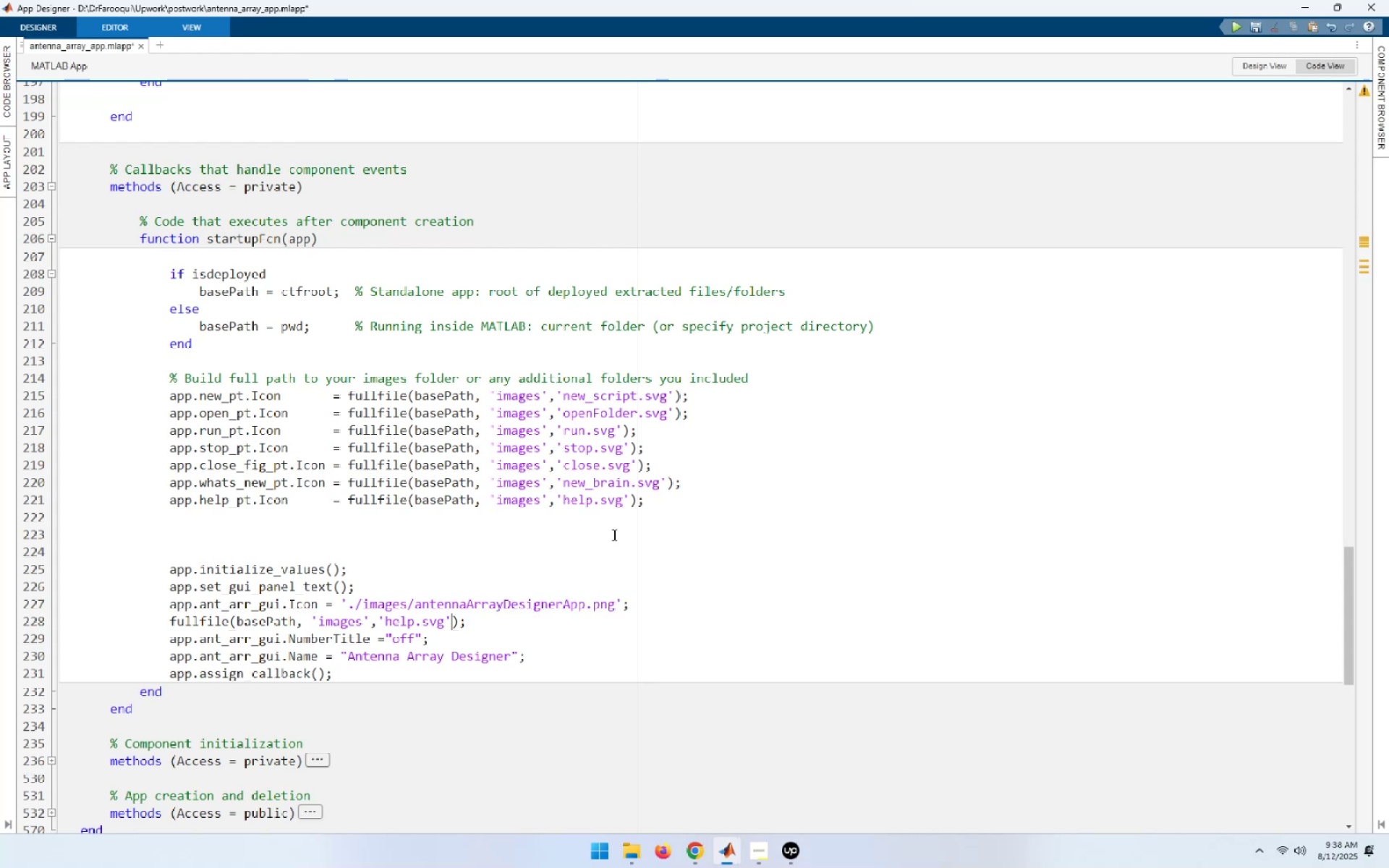 
key(ArrowLeft)
 